 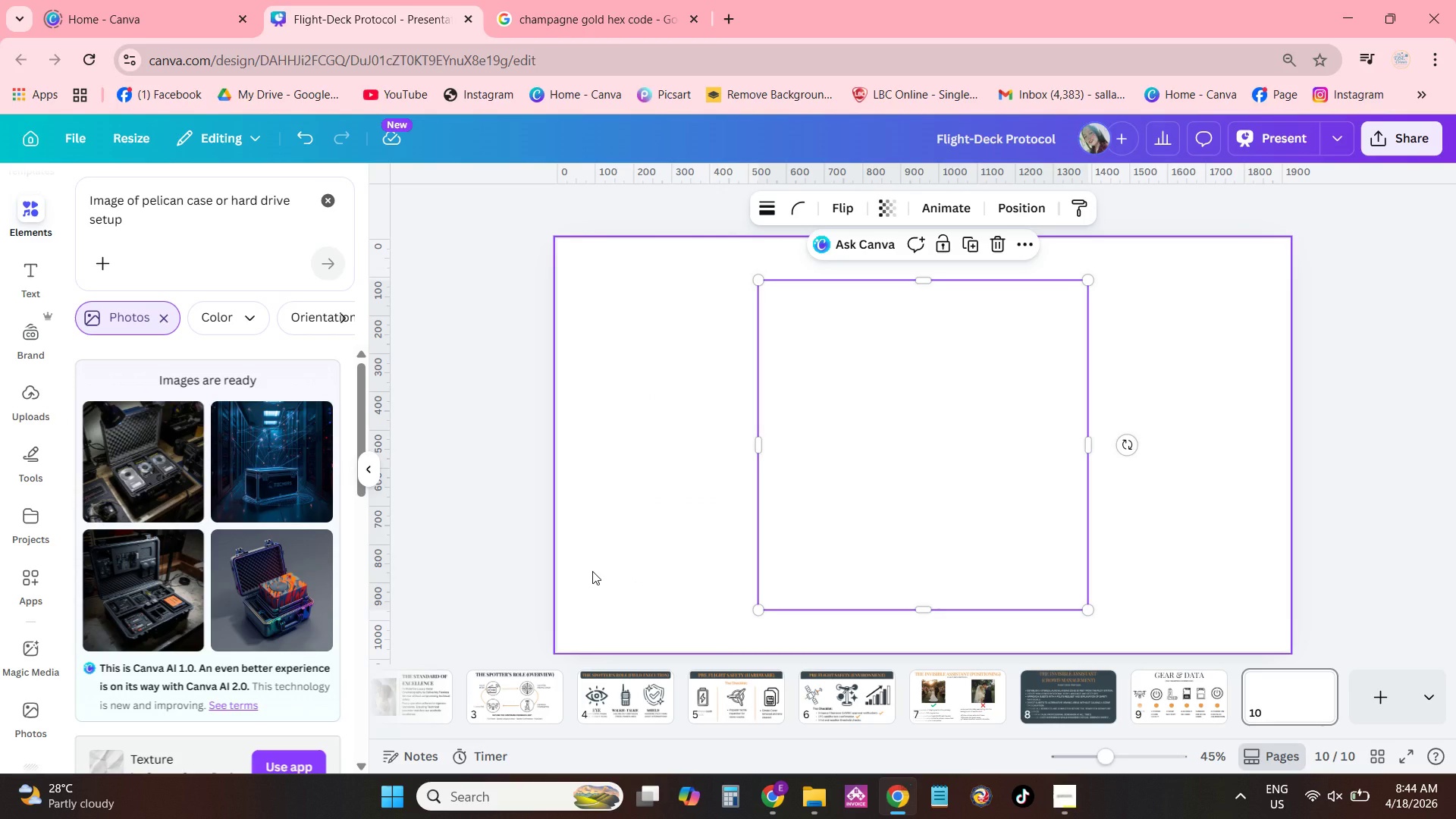 
left_click_drag(start_coordinate=[875, 416], to_coordinate=[784, 431])
 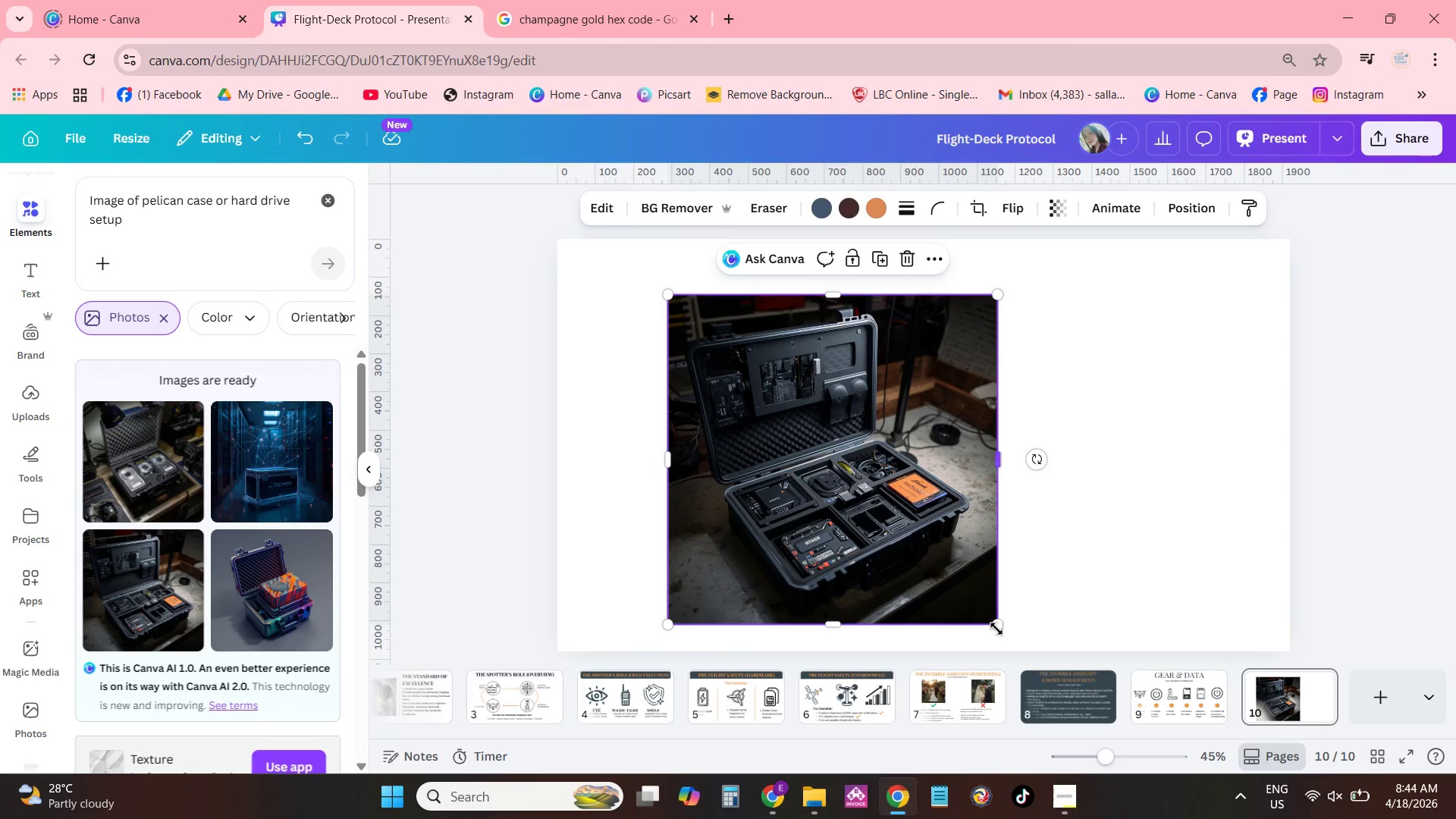 
left_click_drag(start_coordinate=[996, 629], to_coordinate=[930, 600])
 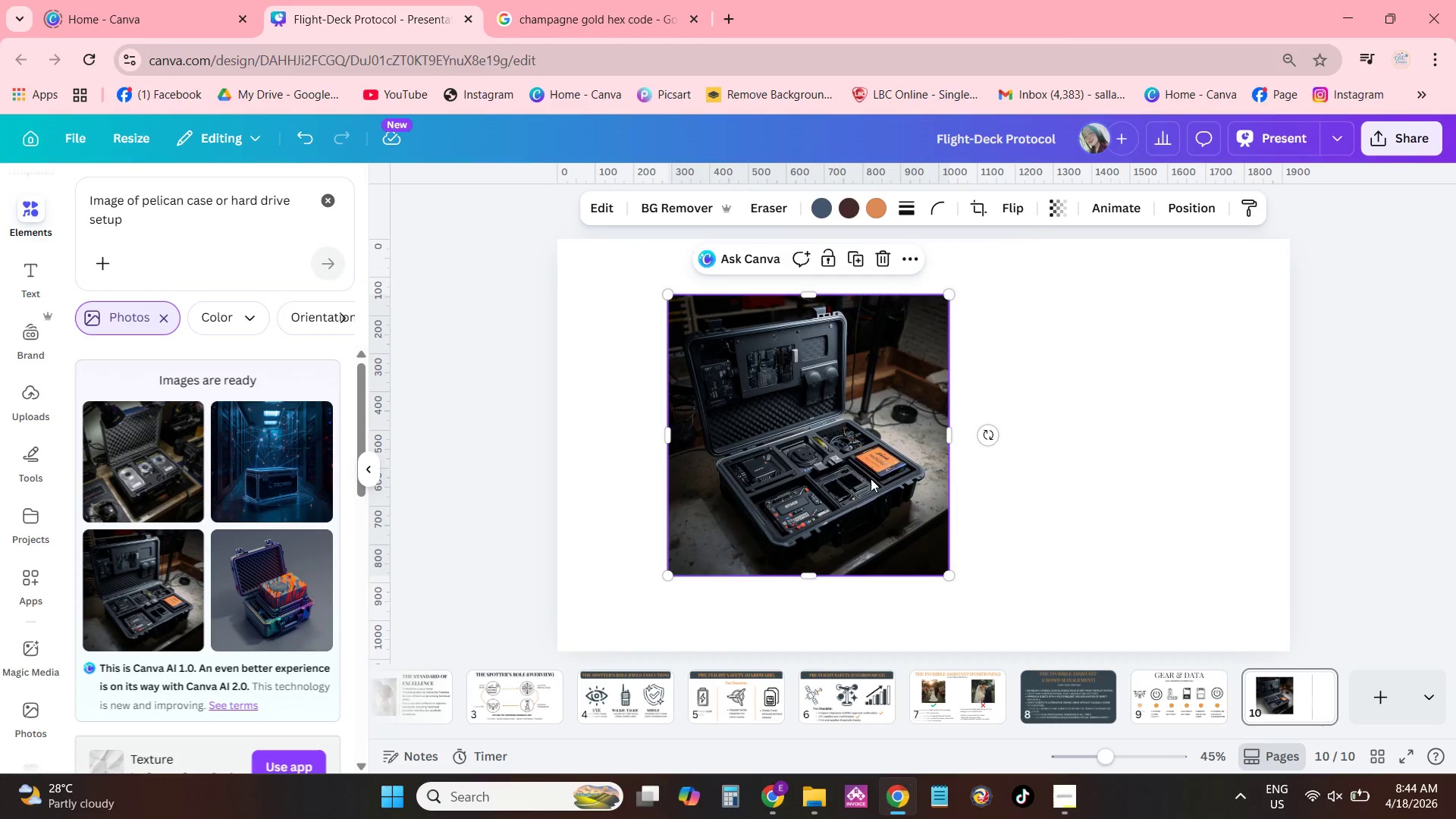 
left_click_drag(start_coordinate=[871, 479], to_coordinate=[786, 482])
 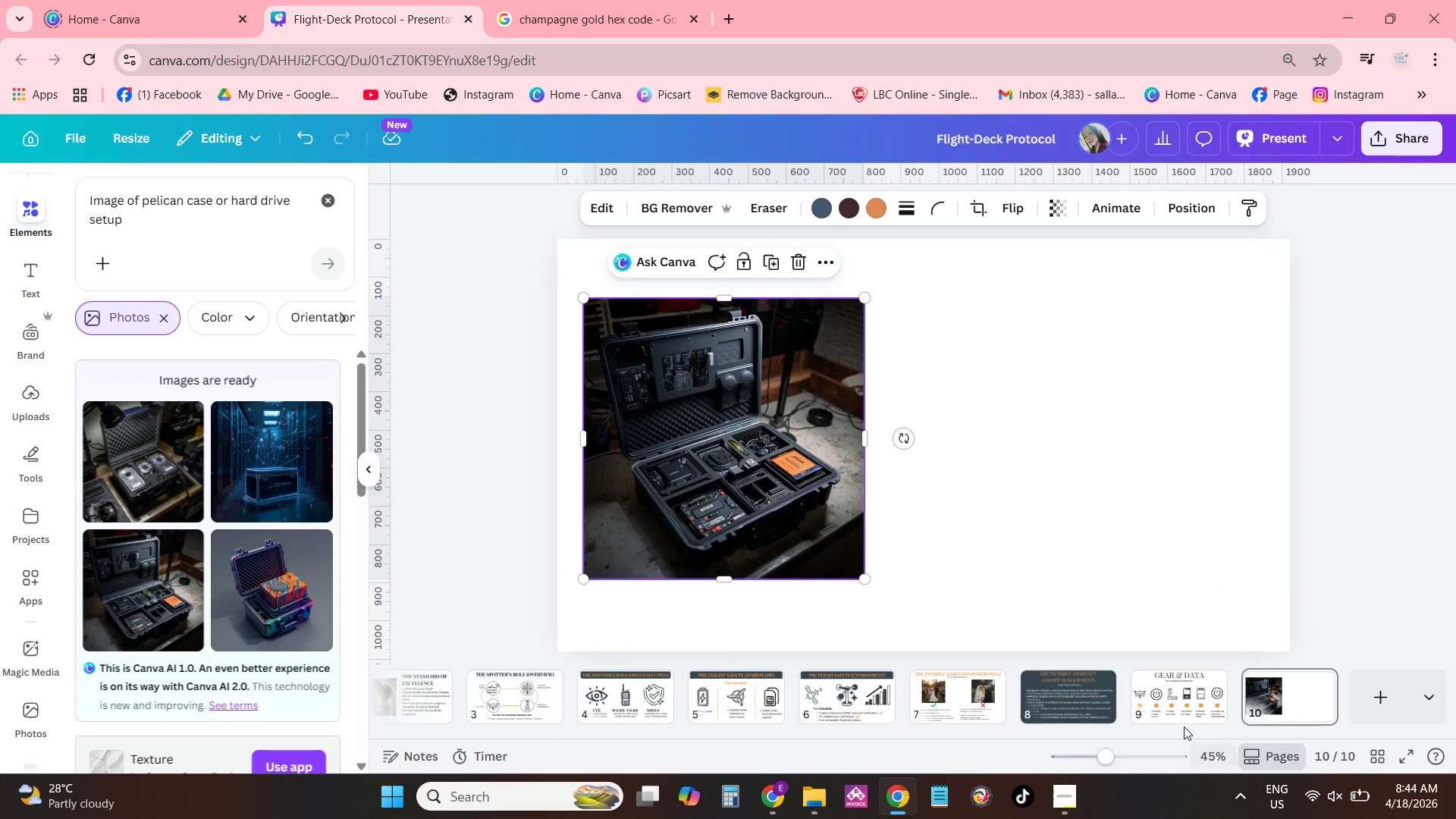 
left_click([1175, 704])
 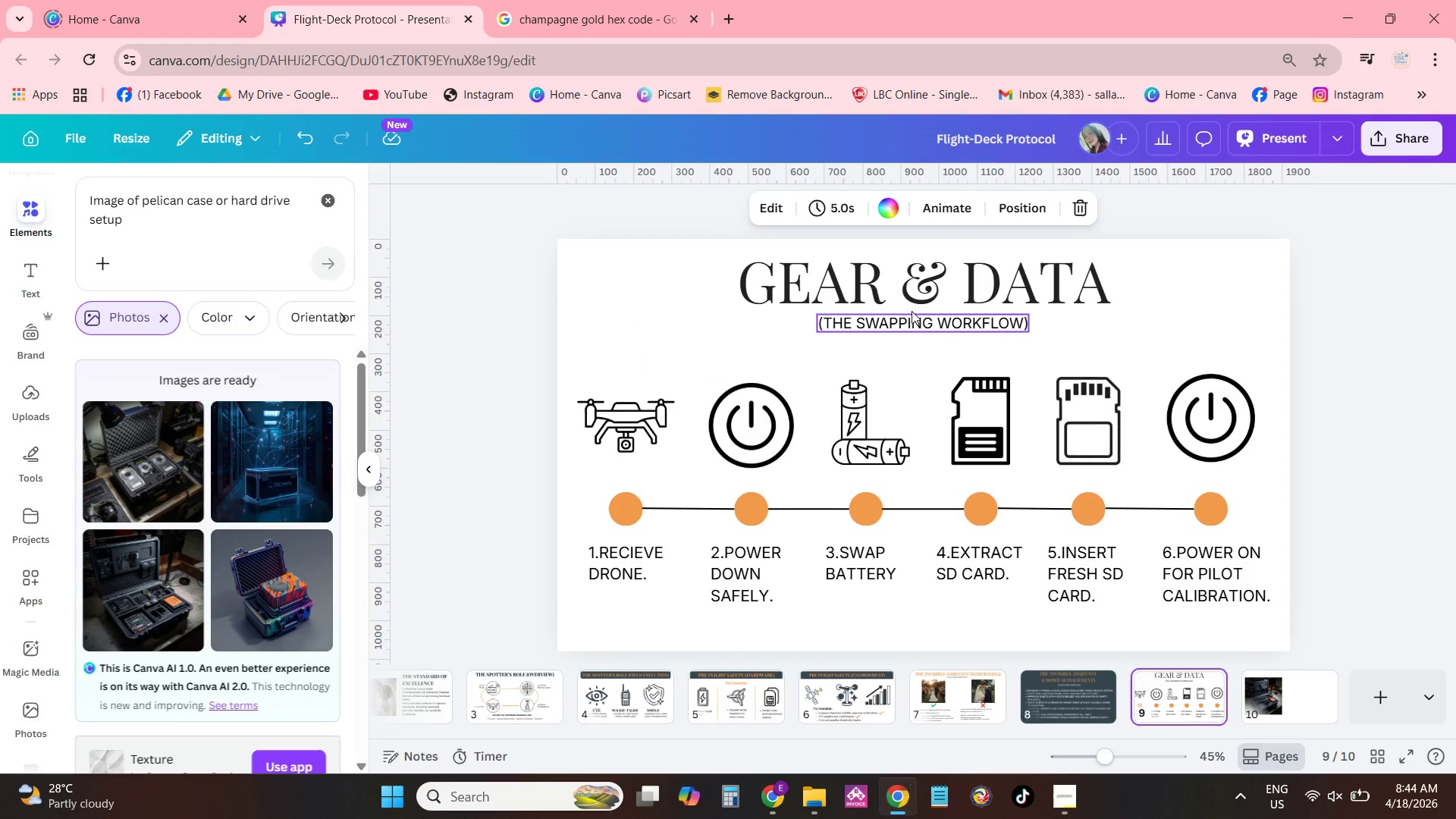 
left_click([900, 271])
 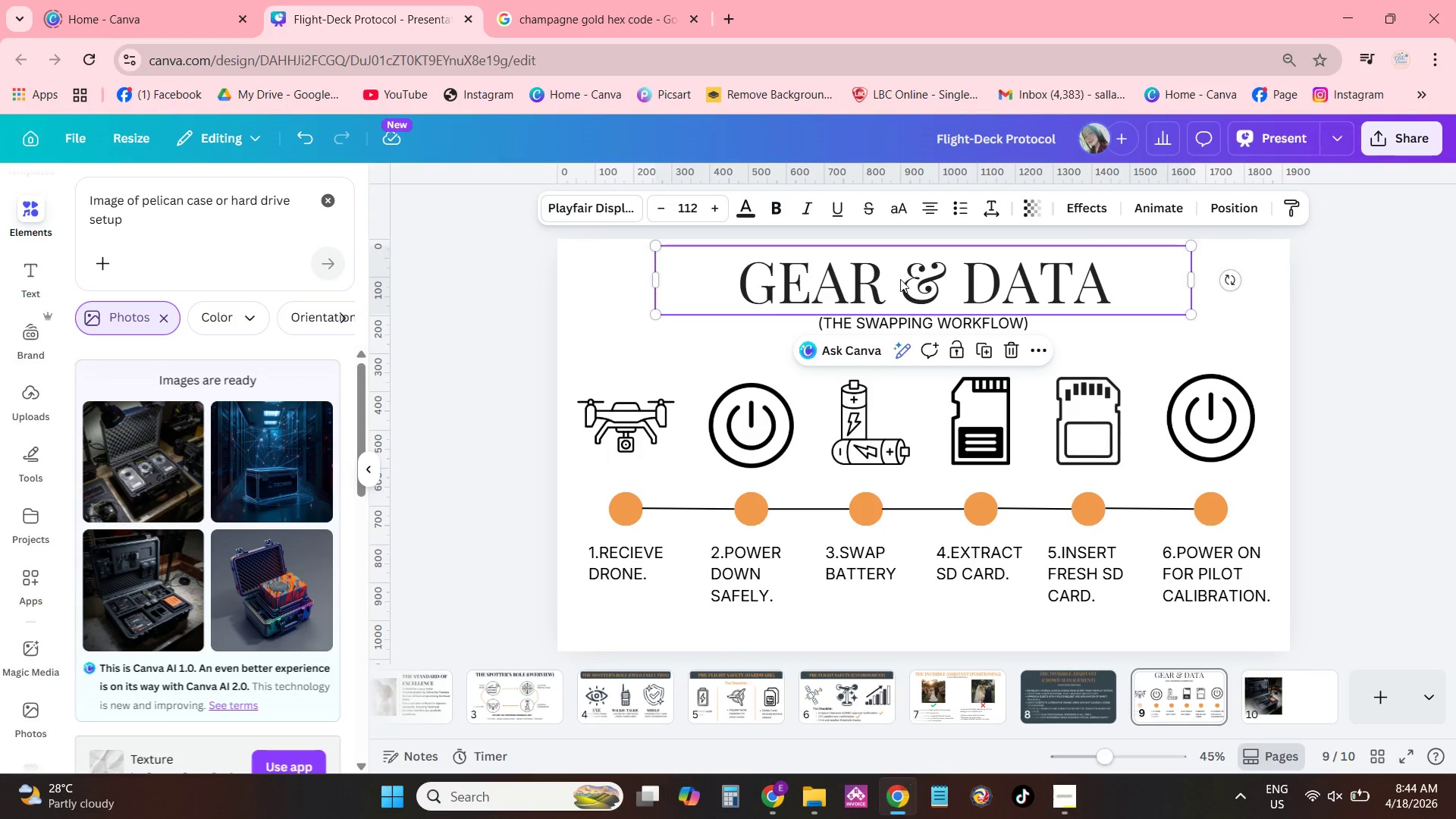 
key(Control+C)
 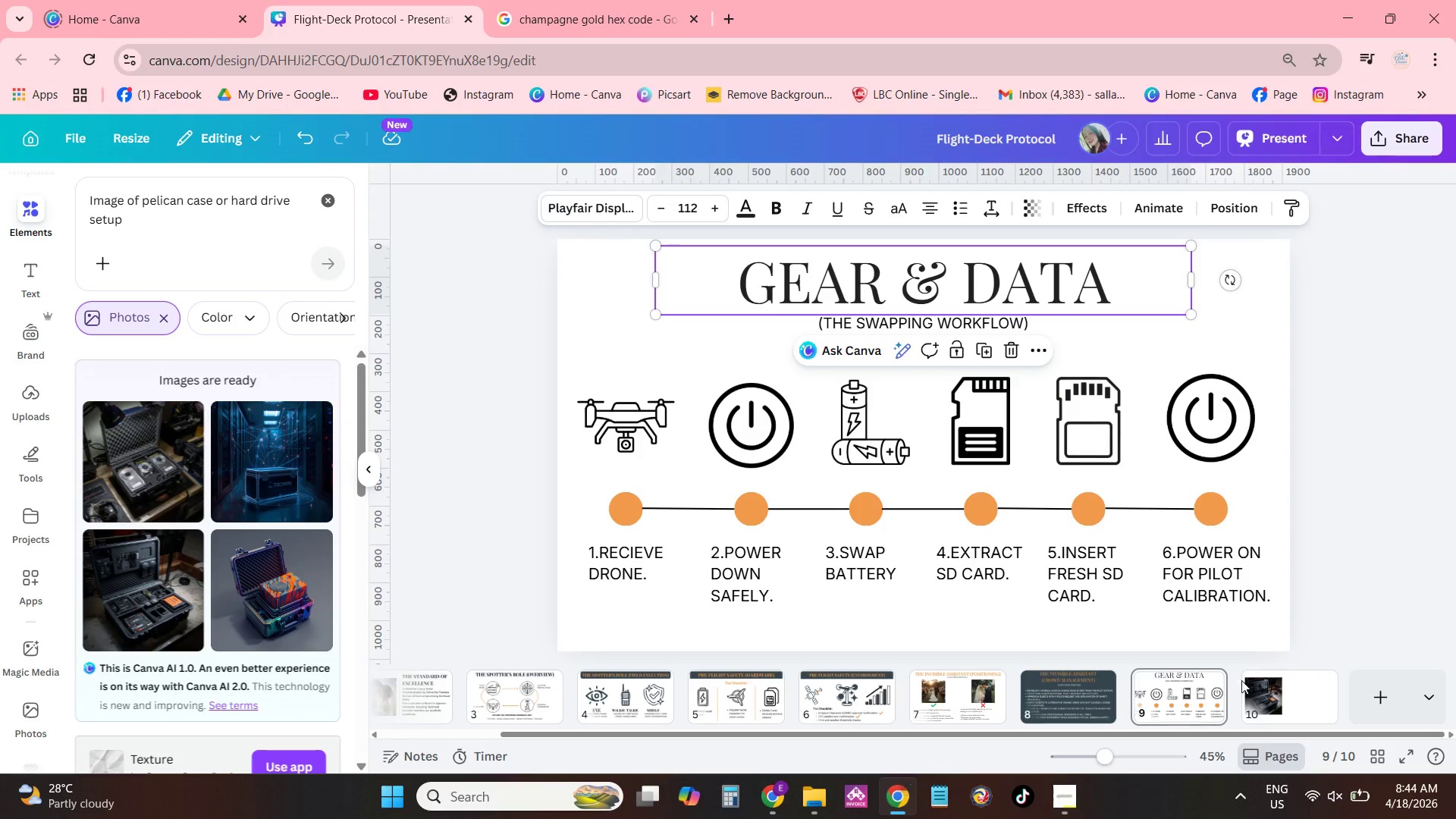 
double_click([1259, 687])
 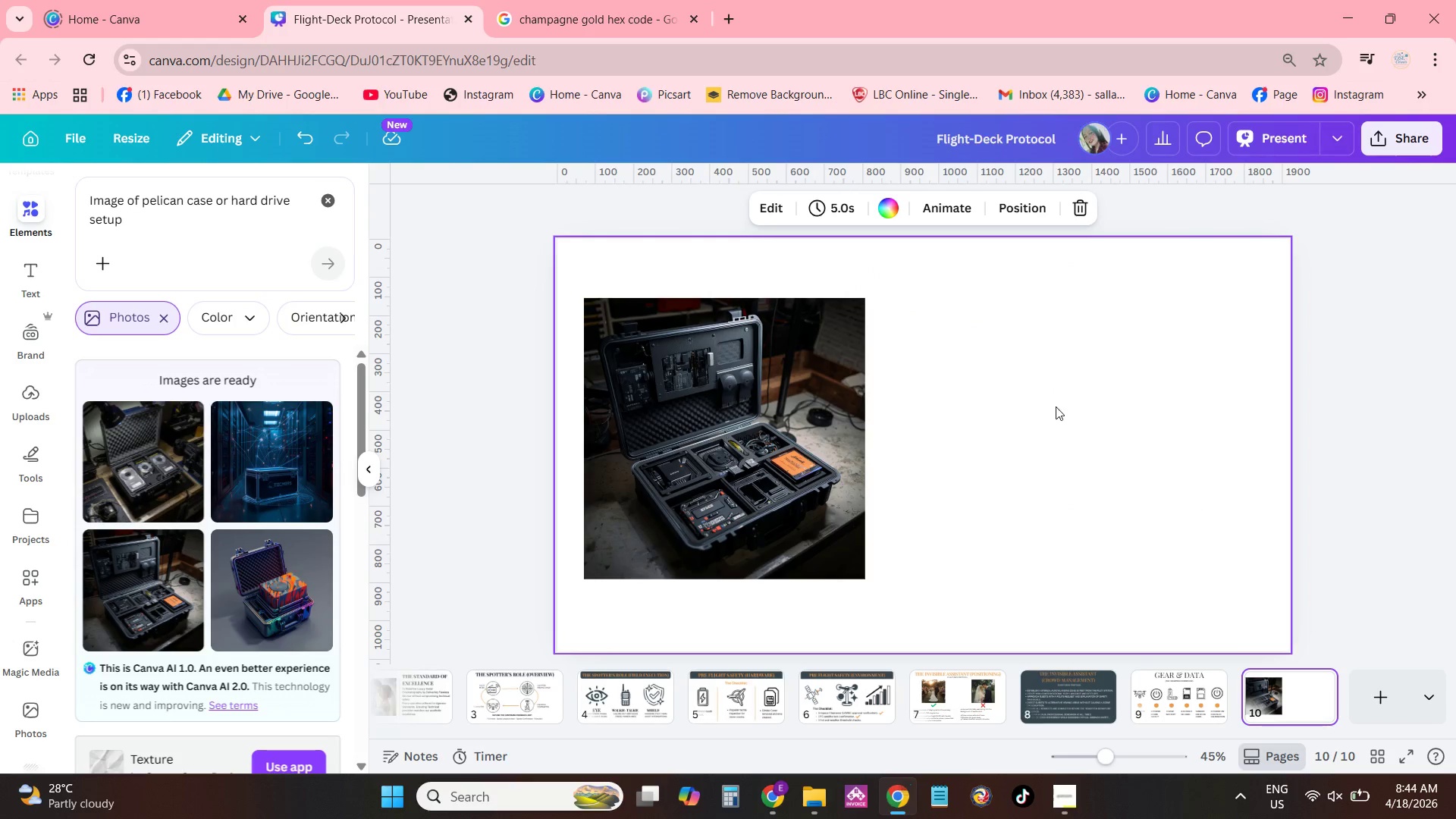 
left_click([1011, 362])
 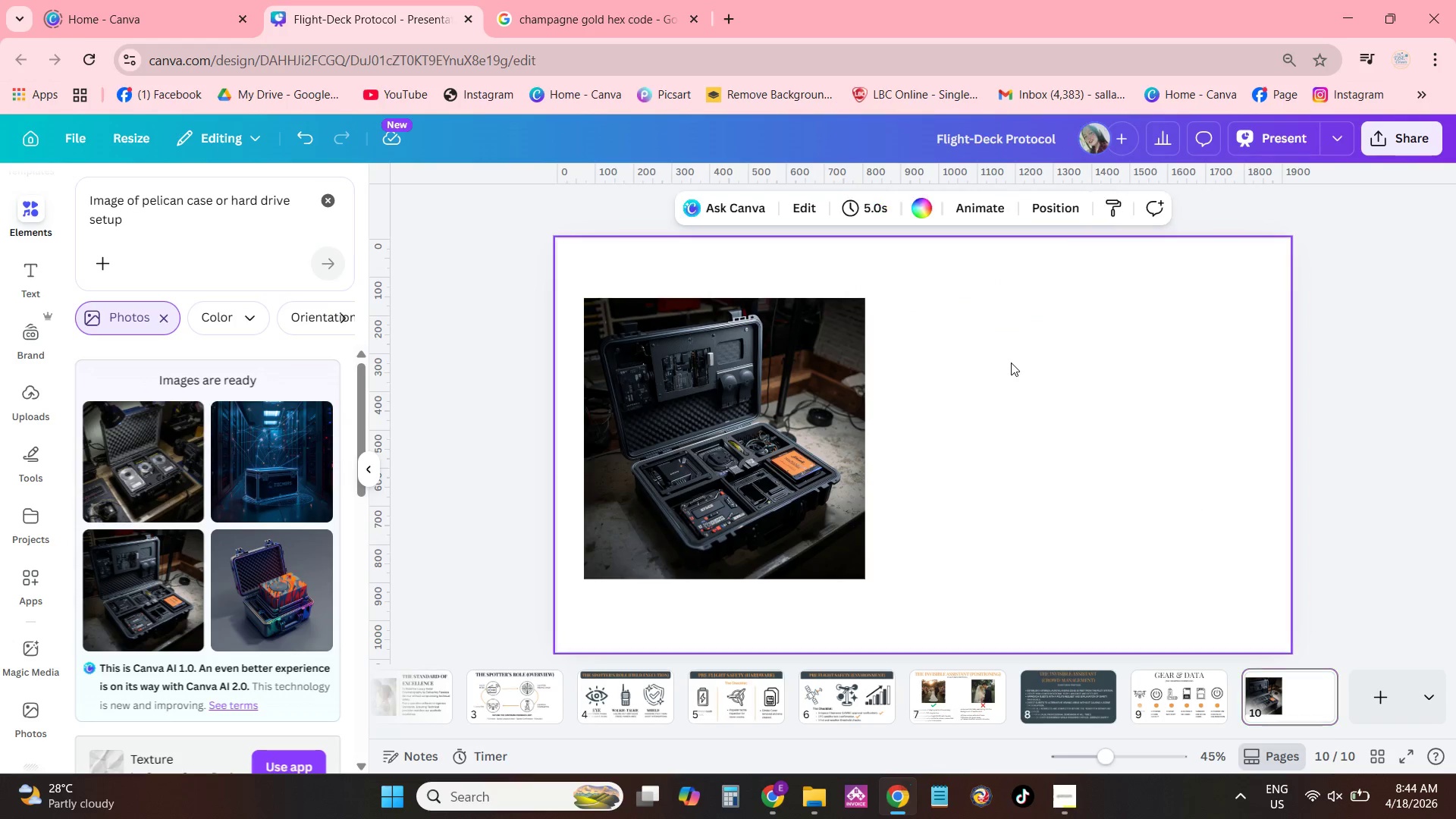 
key(Control+ControlLeft)
 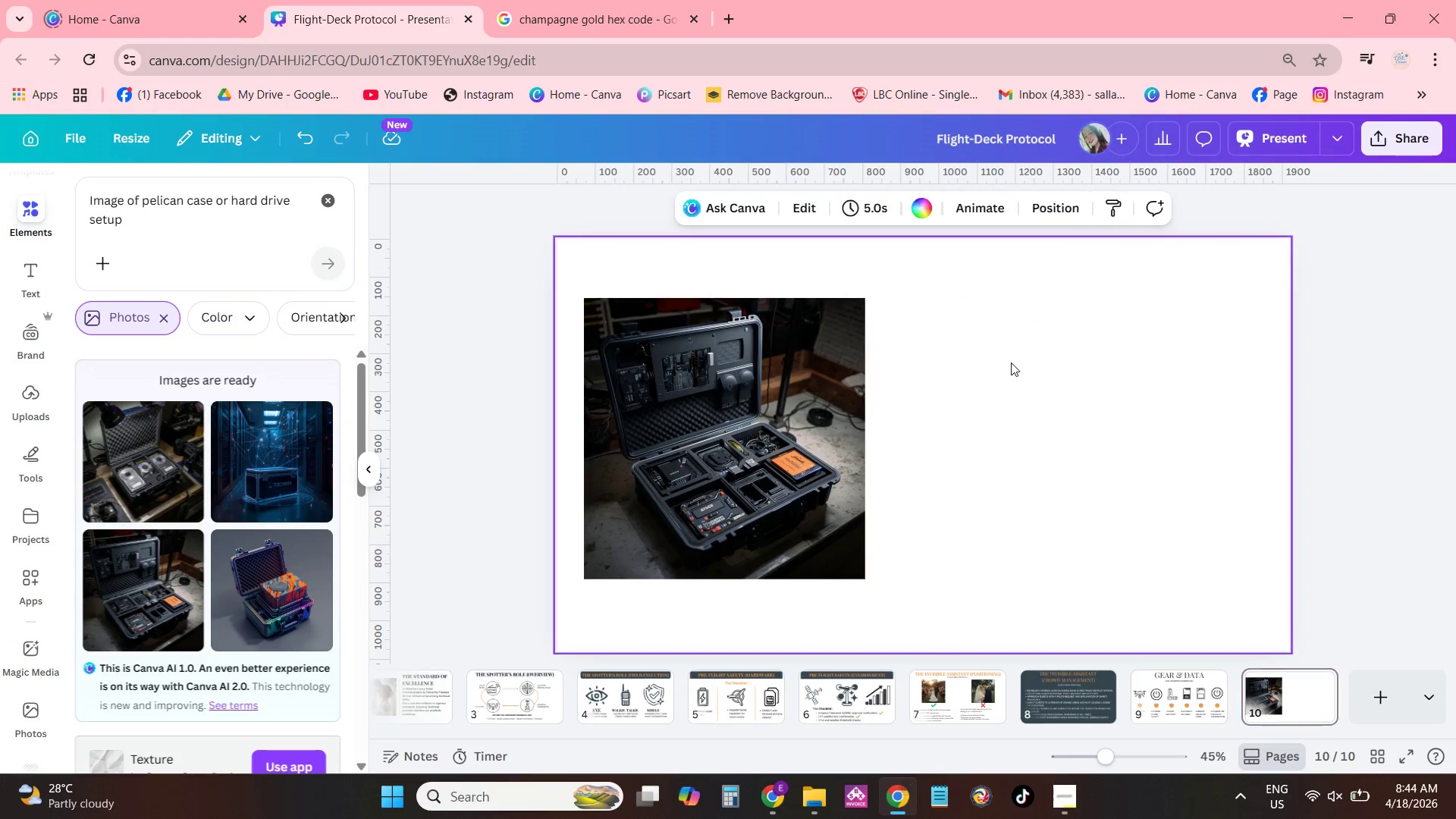 
key(Control+V)
 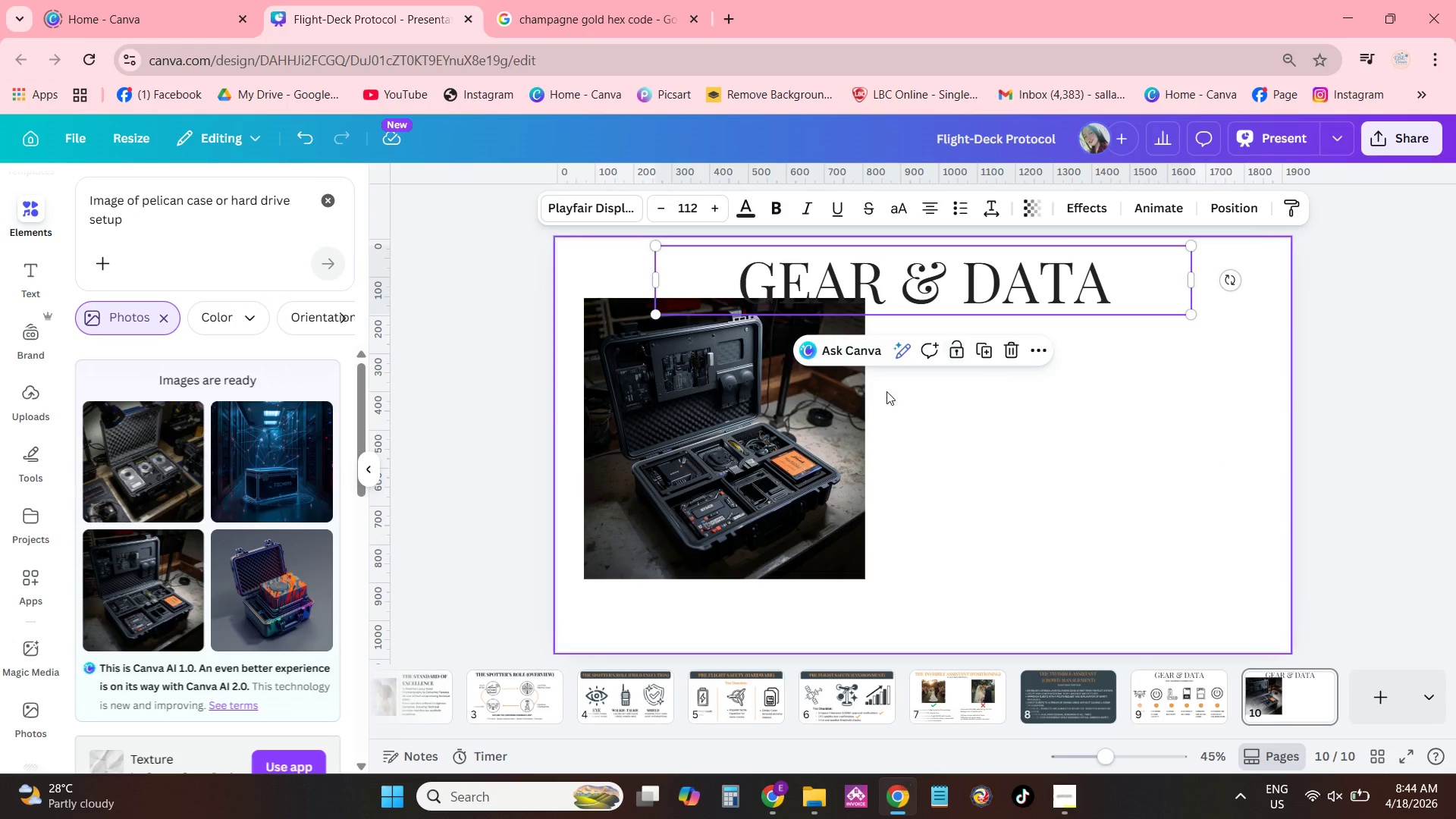 
left_click_drag(start_coordinate=[767, 397], to_coordinate=[773, 441])
 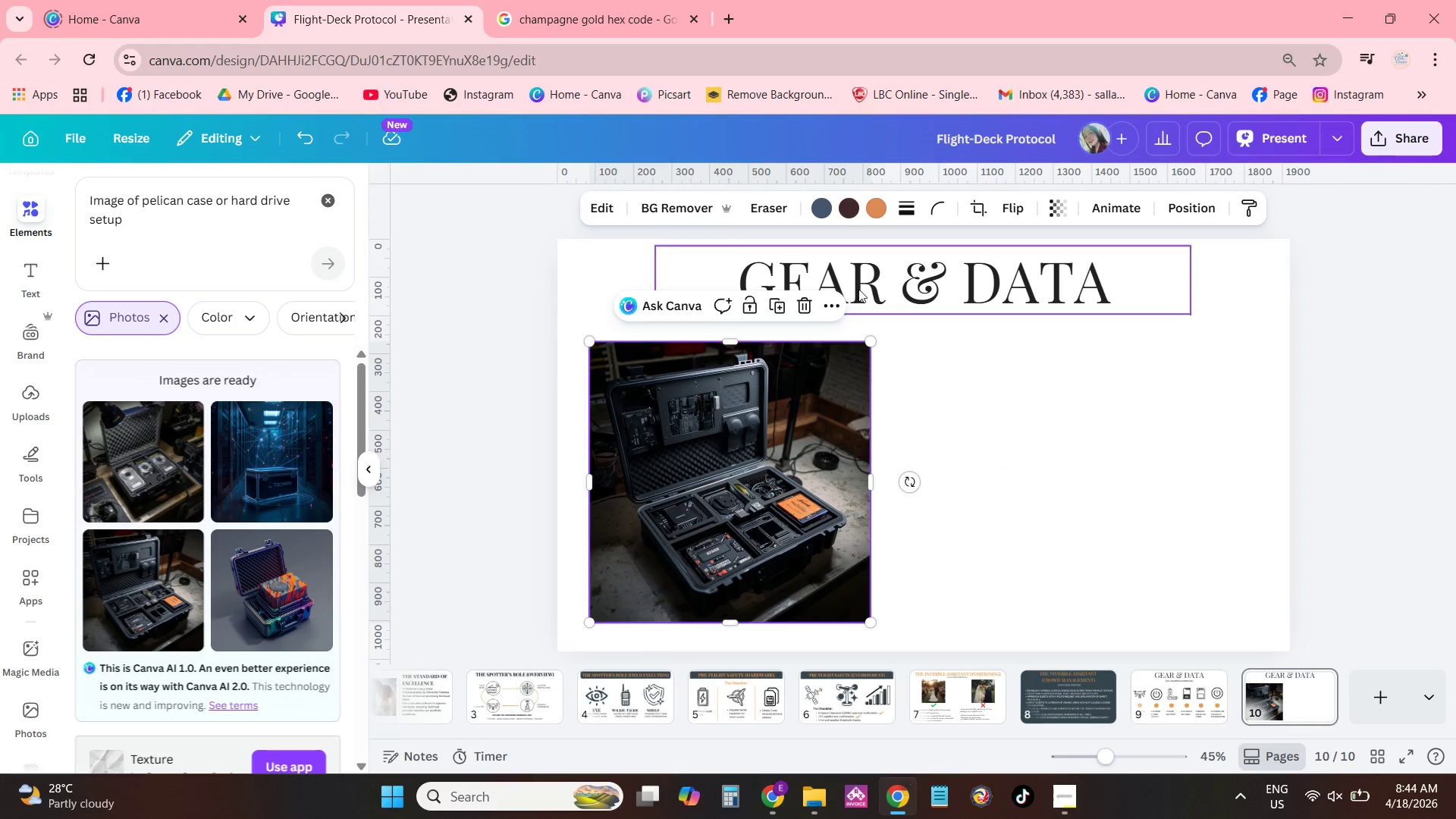 
double_click([864, 281])
 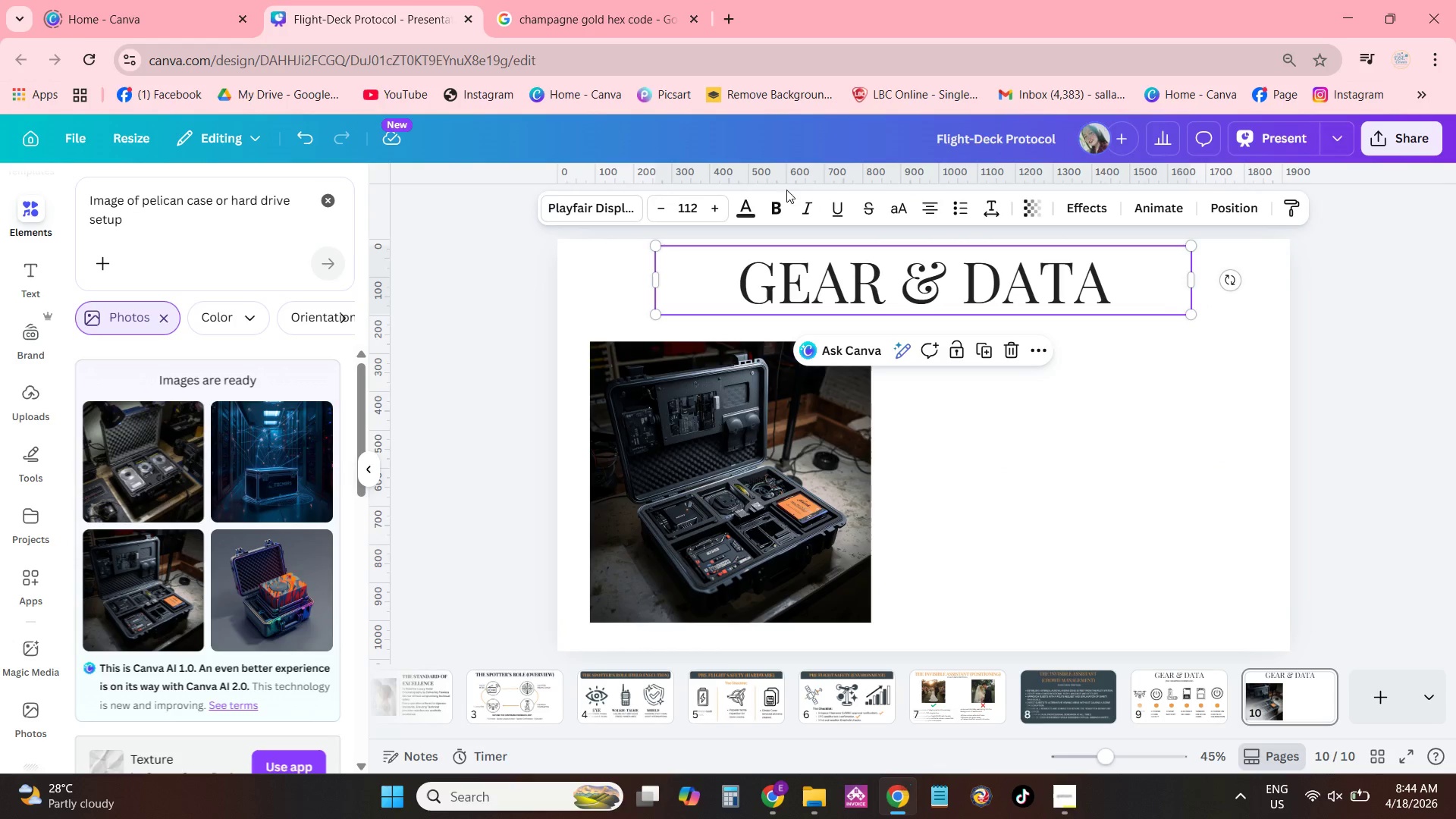 
left_click([782, 209])
 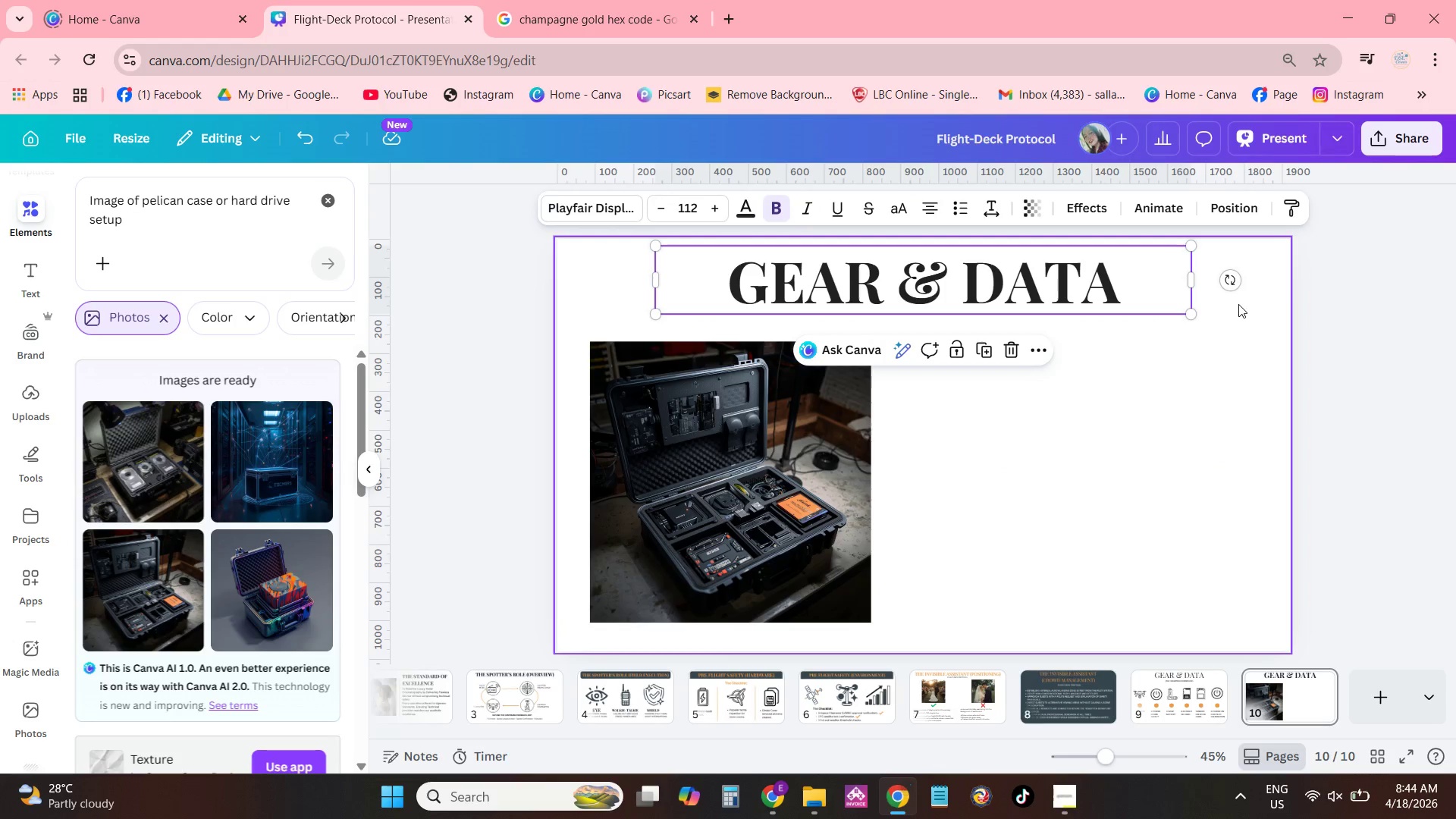 
left_click_drag(start_coordinate=[1194, 281], to_coordinate=[1081, 287])
 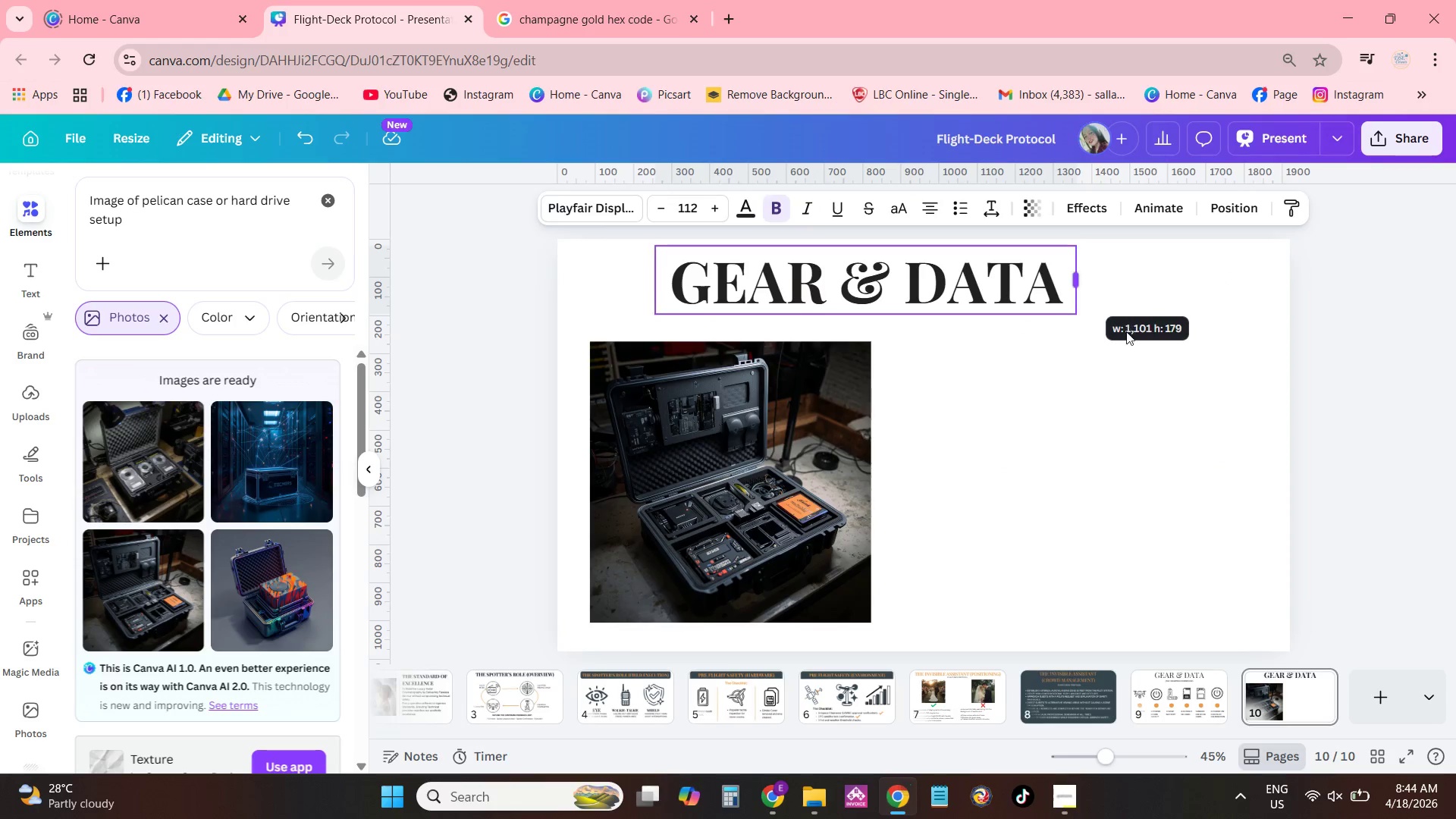 
left_click_drag(start_coordinate=[1126, 331], to_coordinate=[1122, 331])
 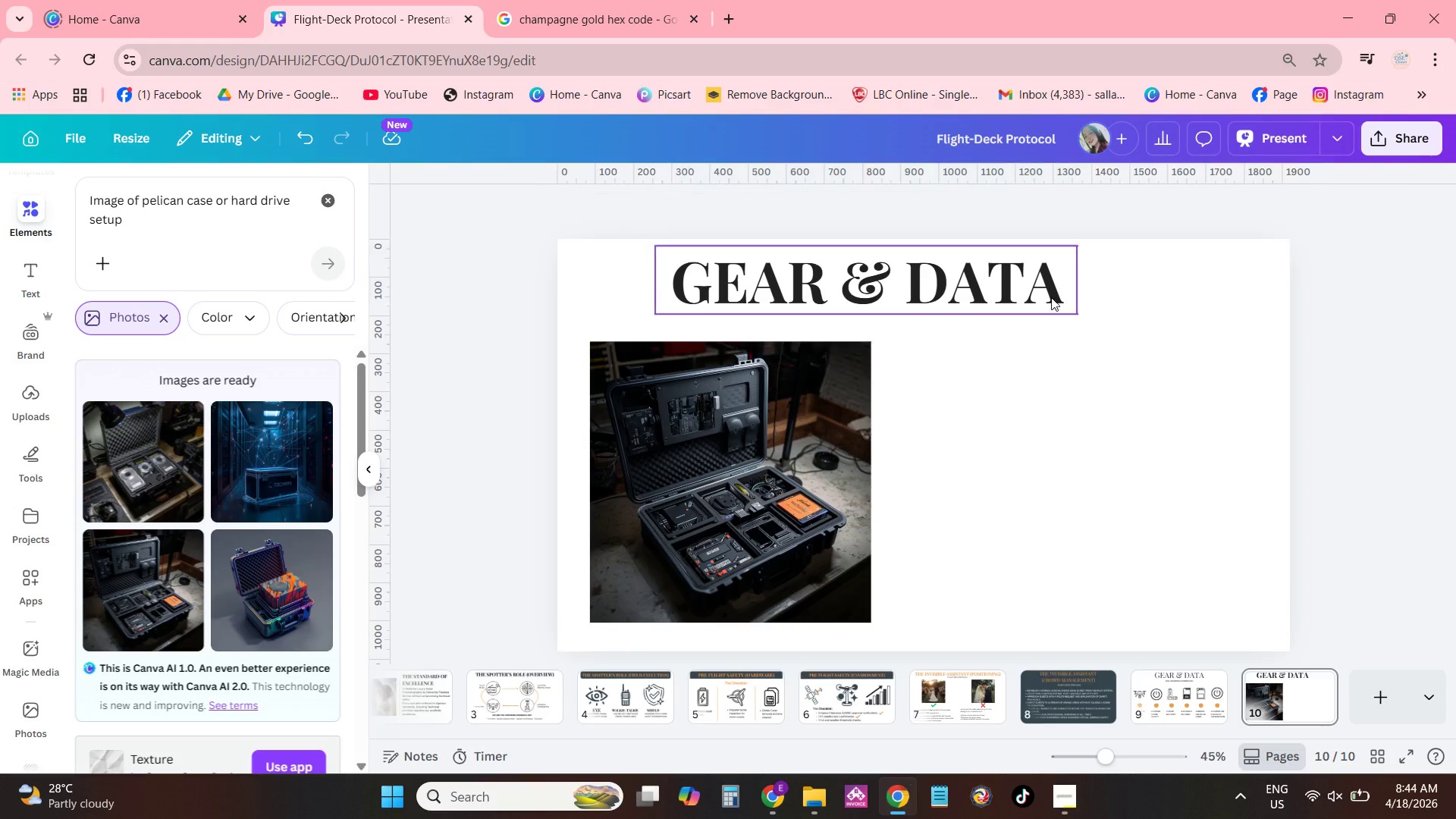 
left_click_drag(start_coordinate=[1021, 289], to_coordinate=[938, 300])
 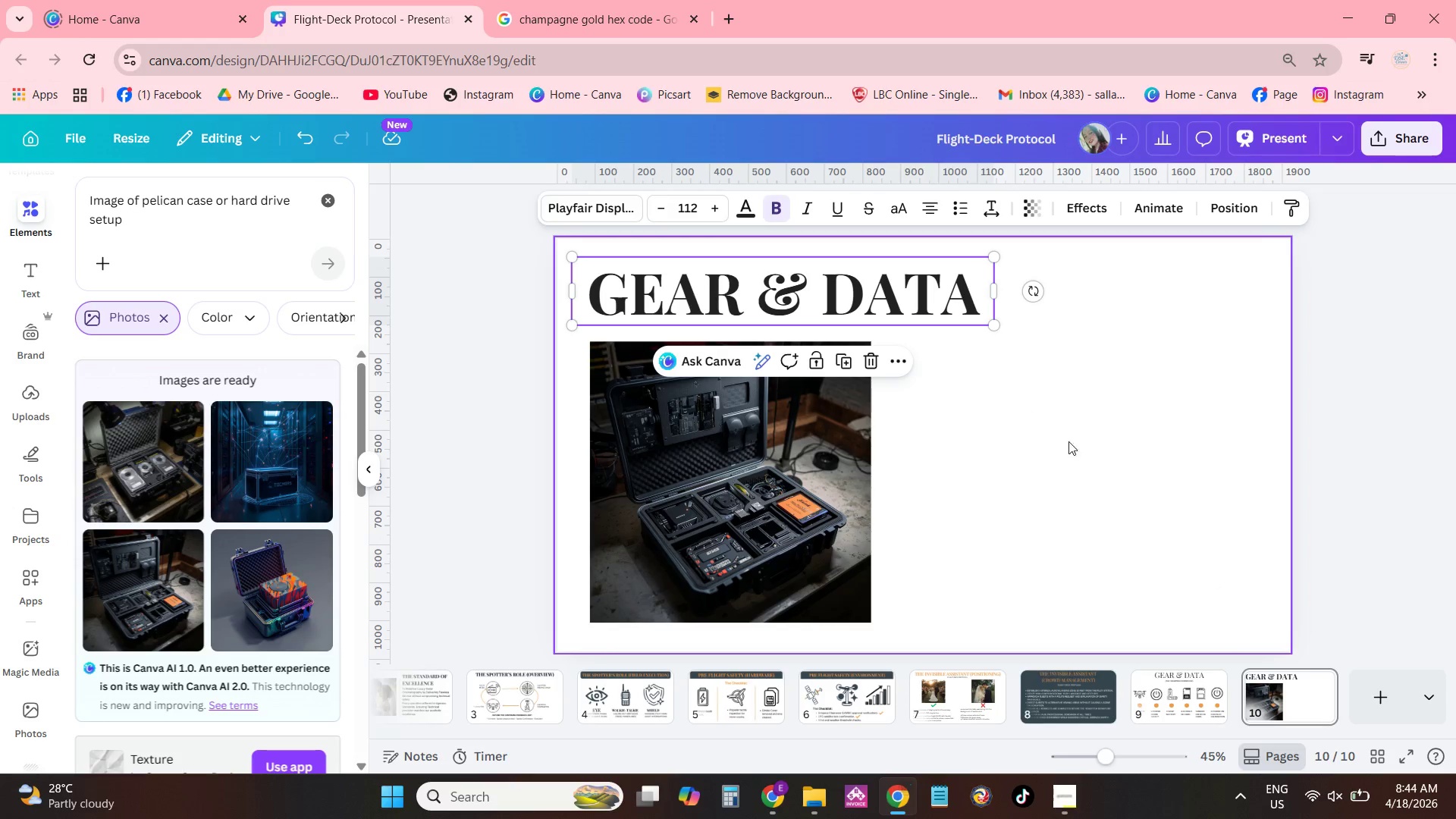 
left_click([1181, 690])
 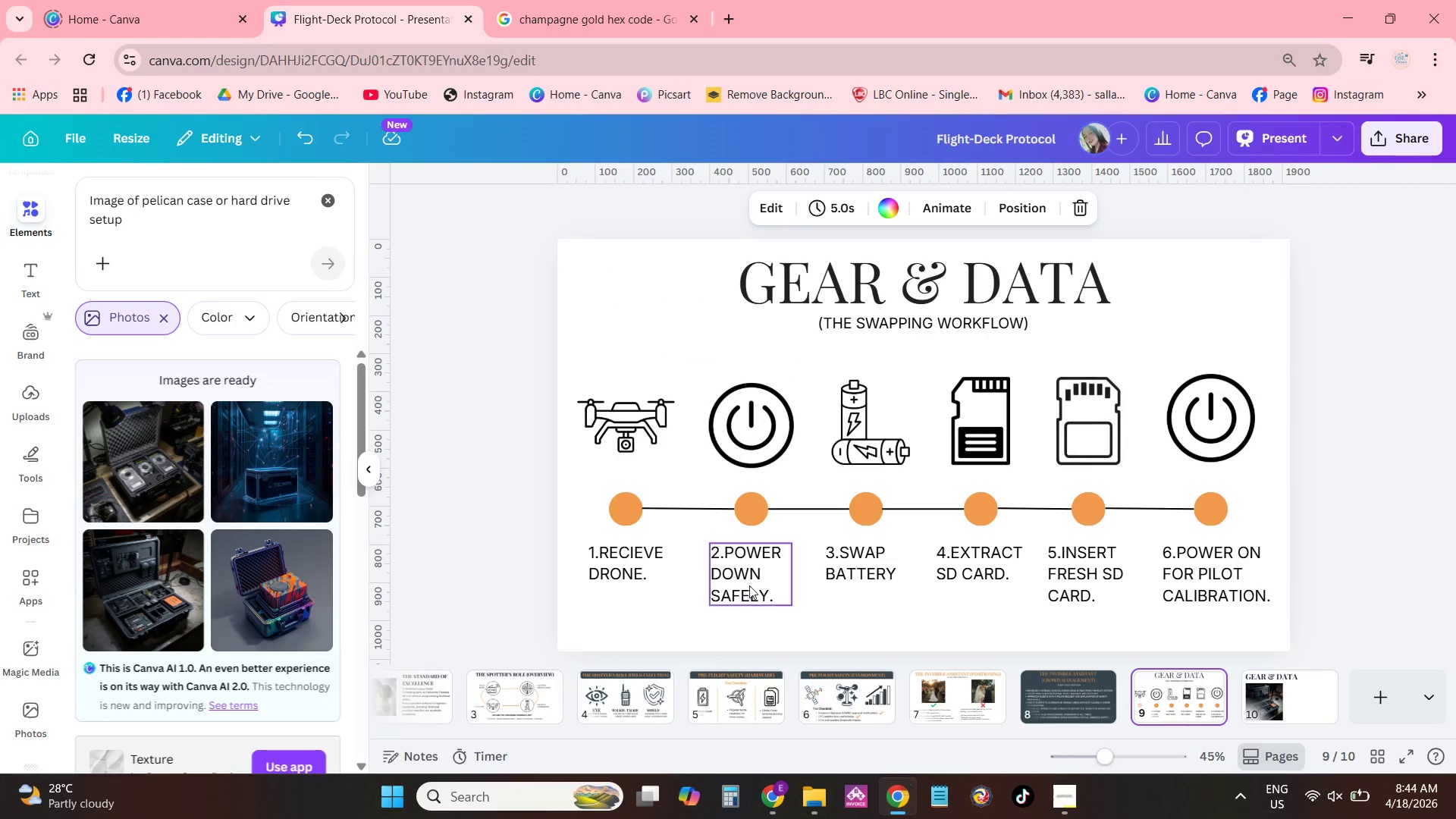 
left_click([648, 568])
 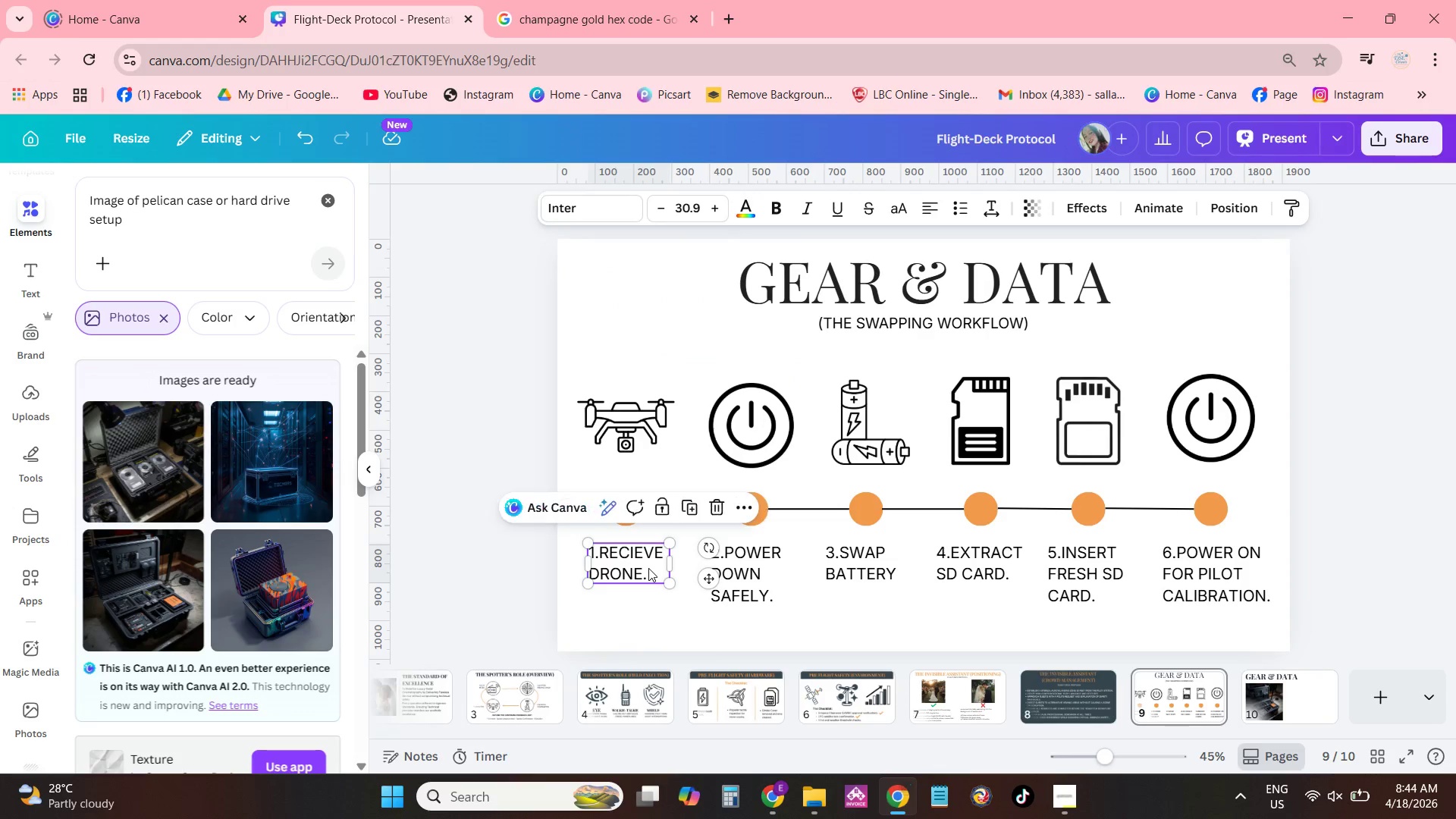 
key(Control+C)
 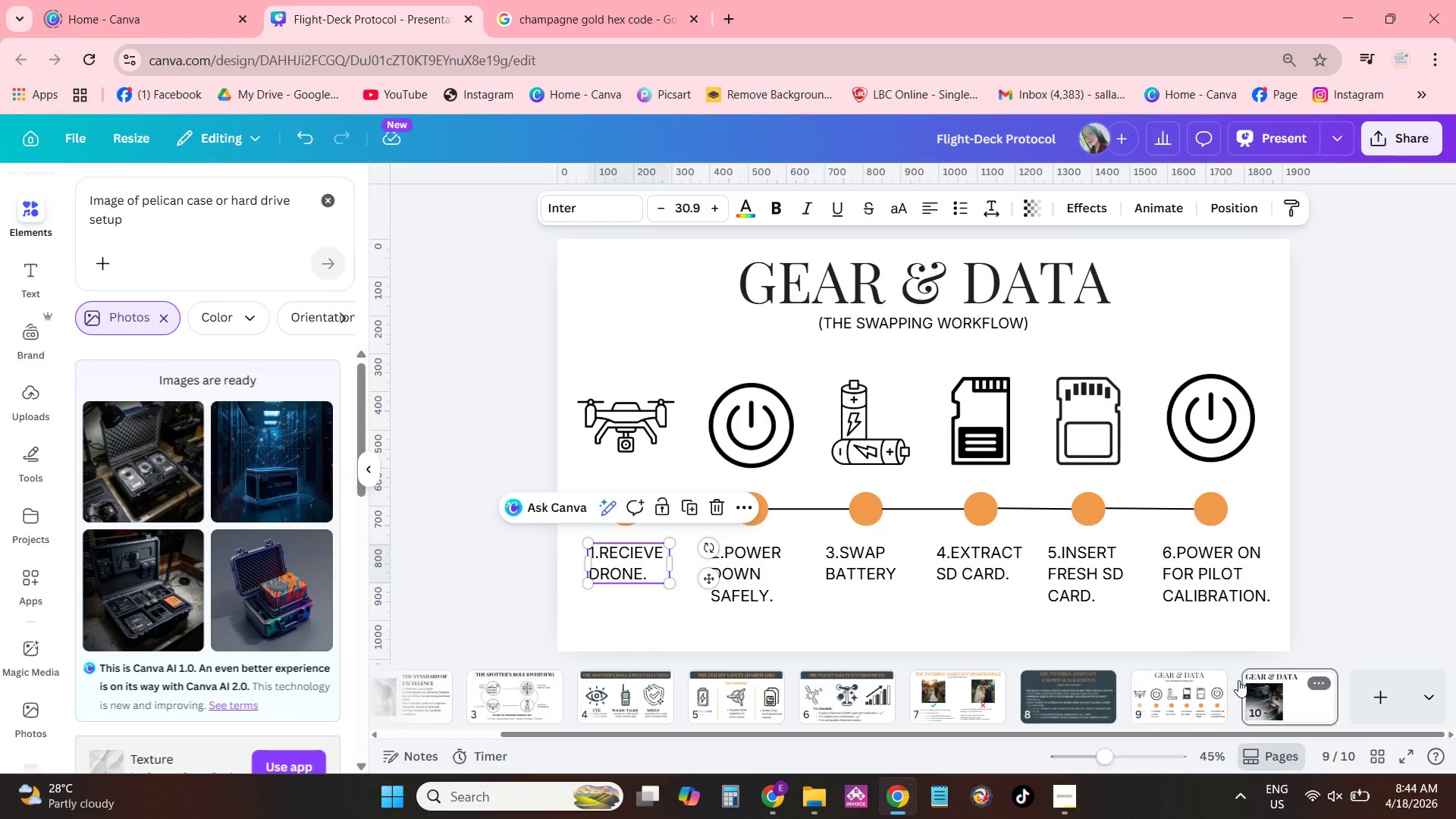 
double_click([1079, 529])
 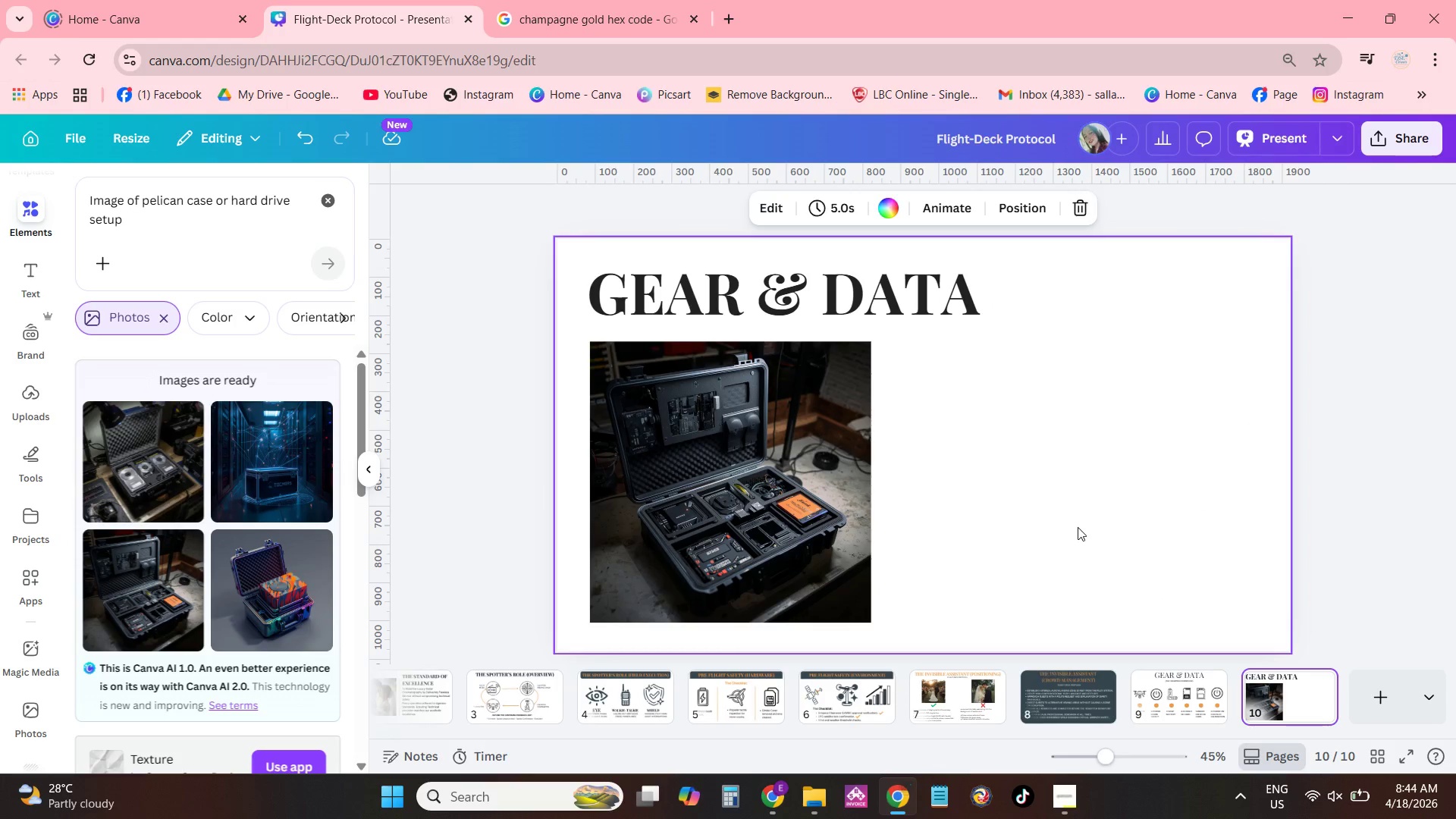 
key(Control+ControlLeft)
 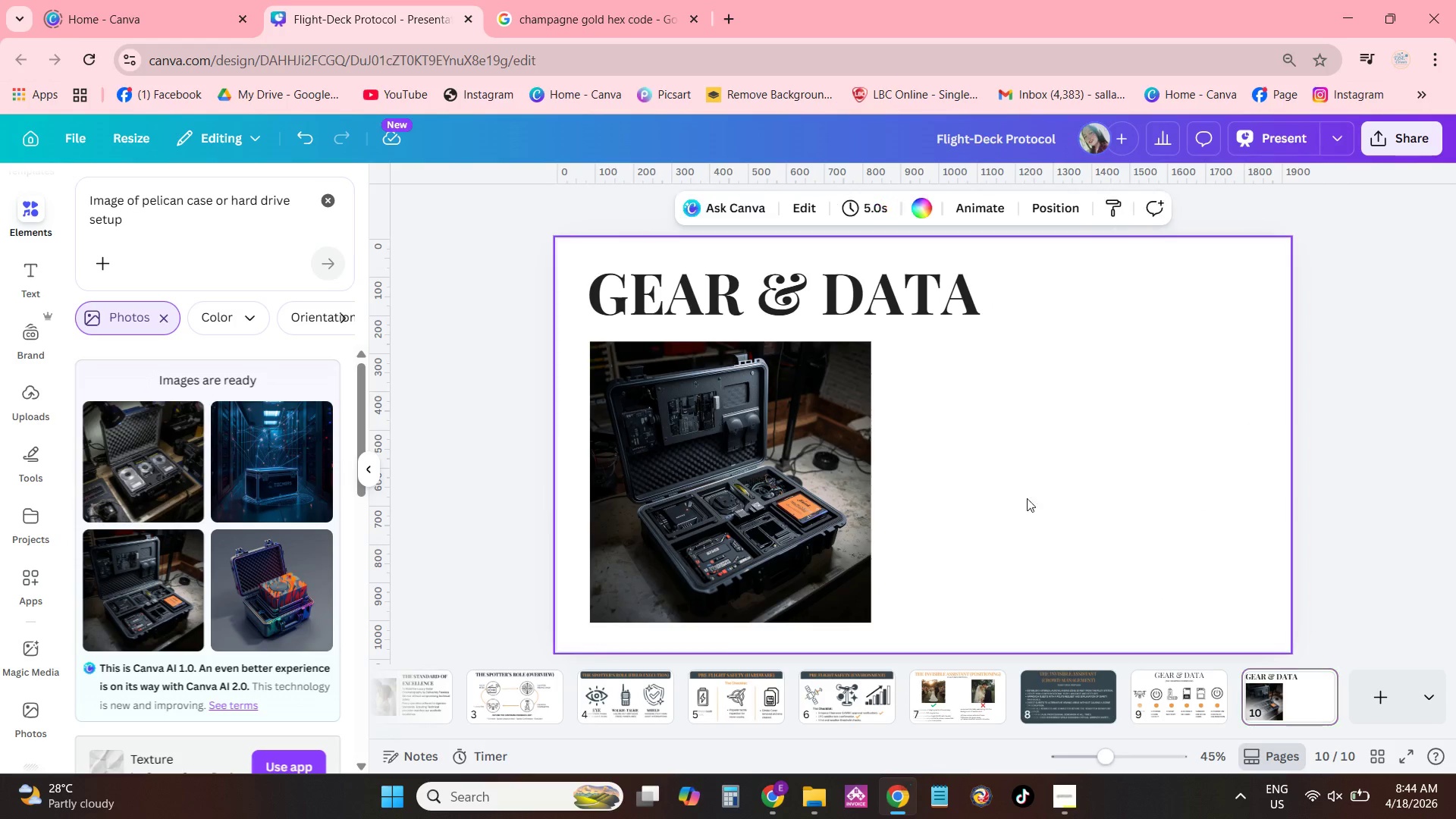 
key(Control+V)
 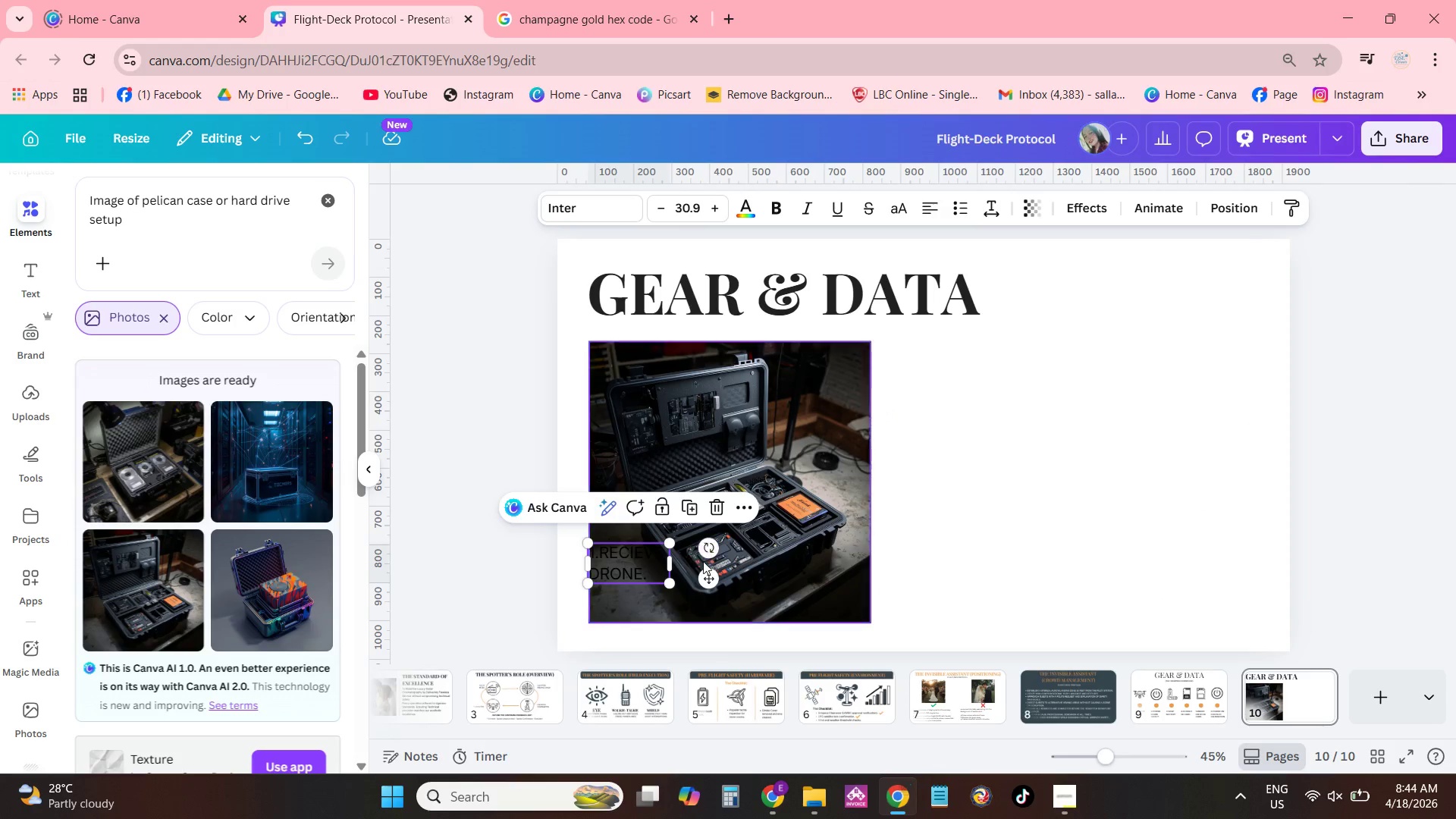 
left_click_drag(start_coordinate=[708, 579], to_coordinate=[1143, 317])
 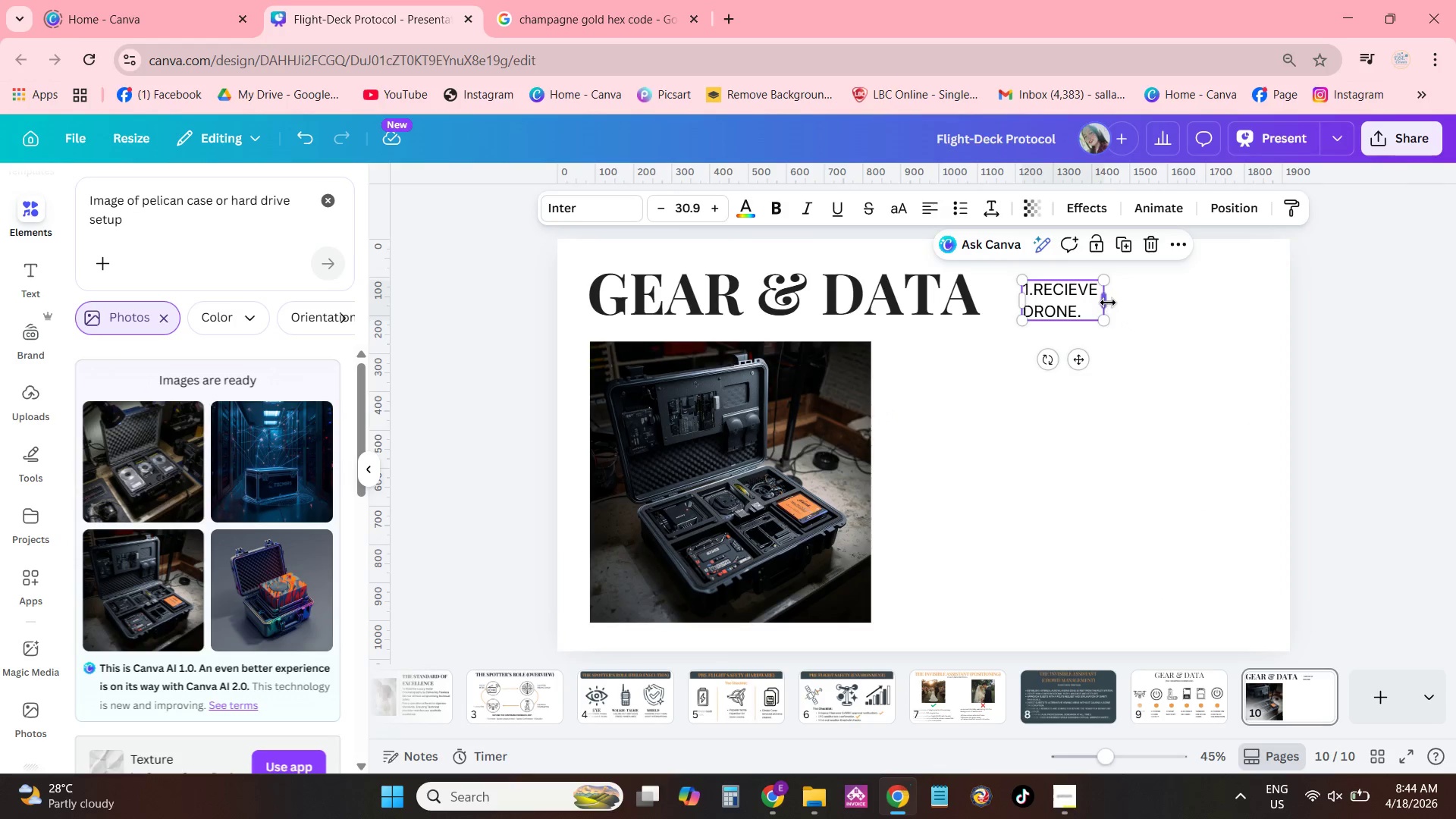 
double_click([1108, 303])
 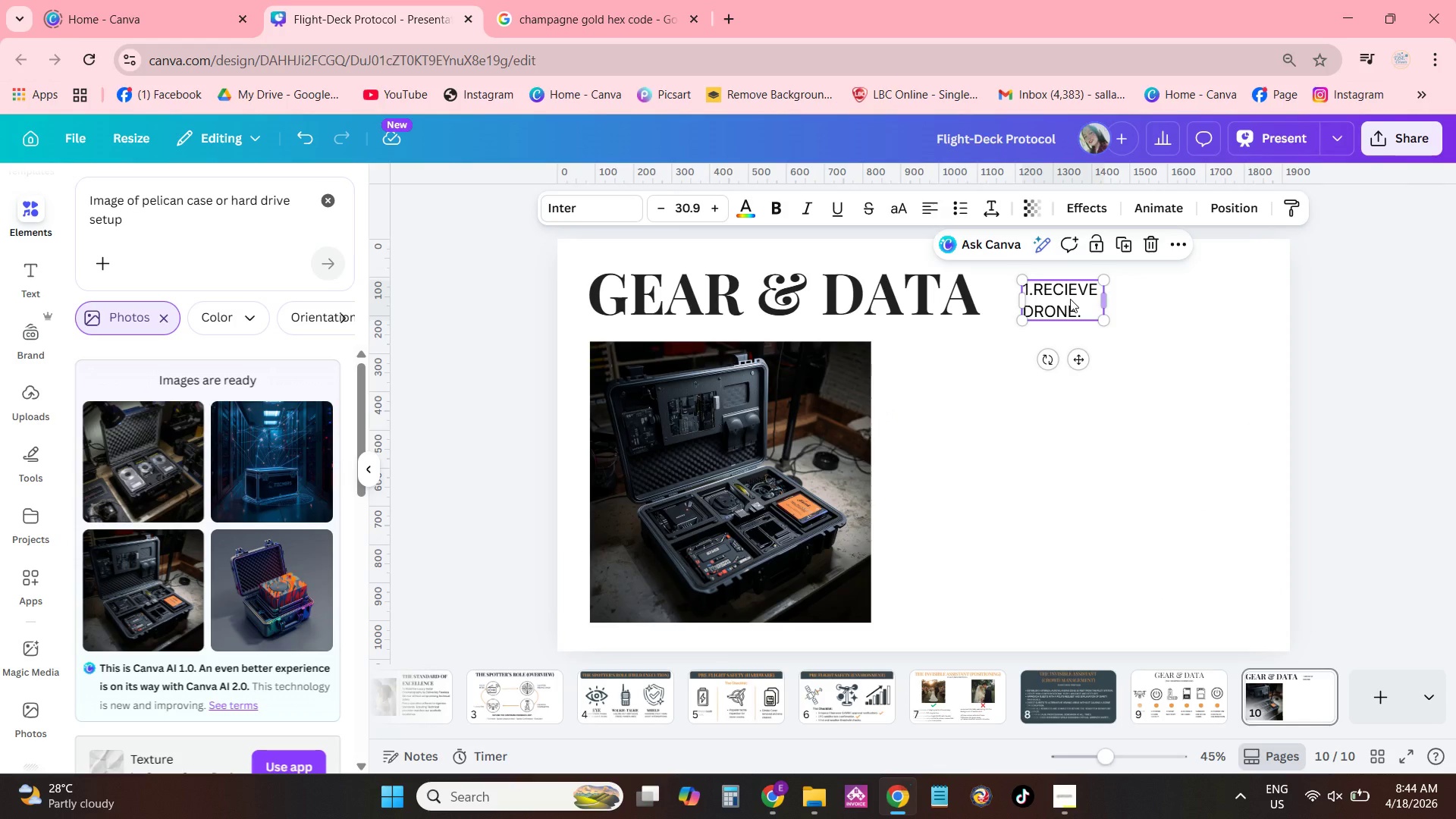 
triple_click([1070, 299])
 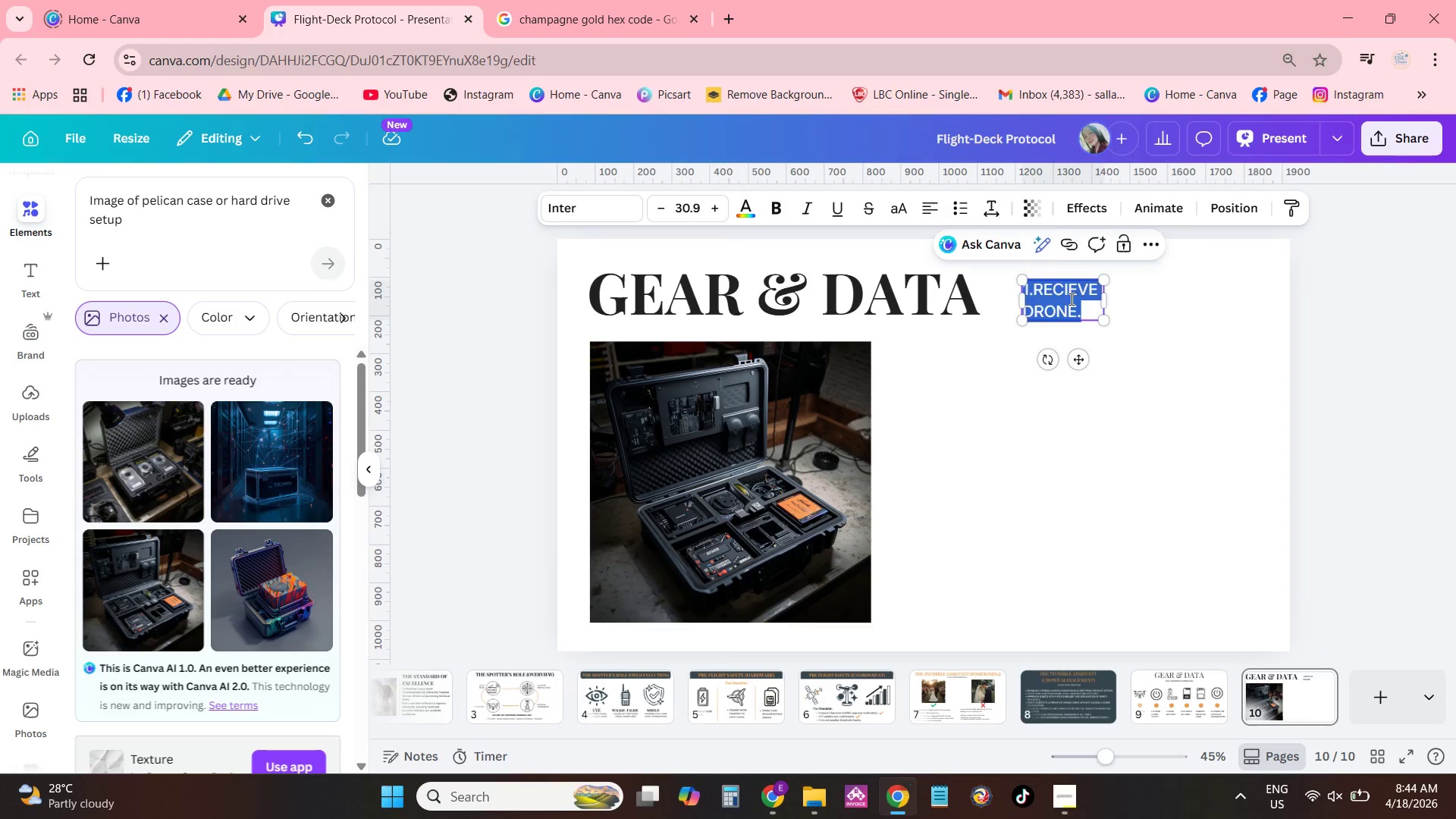 
triple_click([1070, 299])
 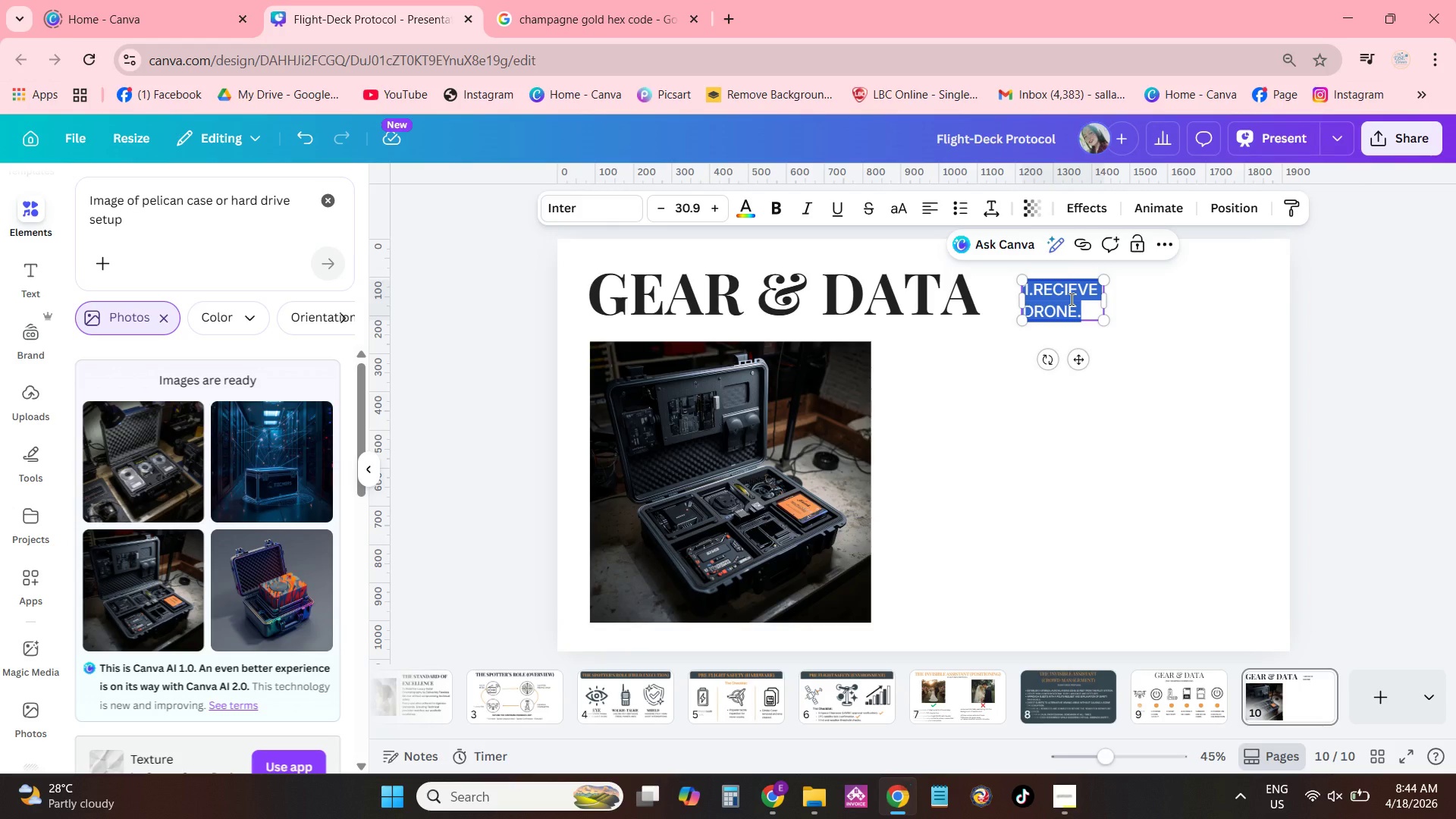 
type((data security))
 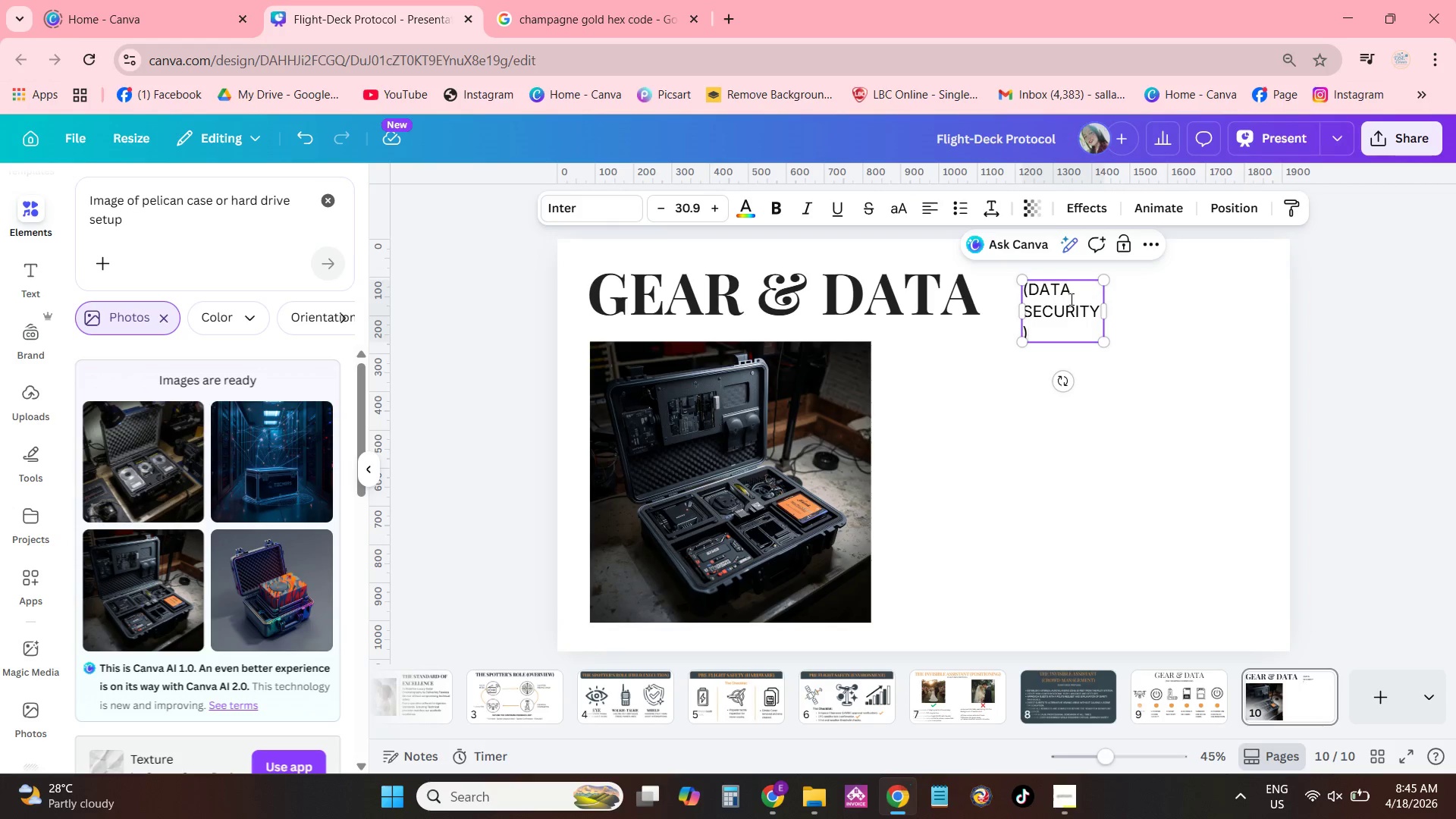 
left_click_drag(start_coordinate=[1107, 306], to_coordinate=[1163, 296])
 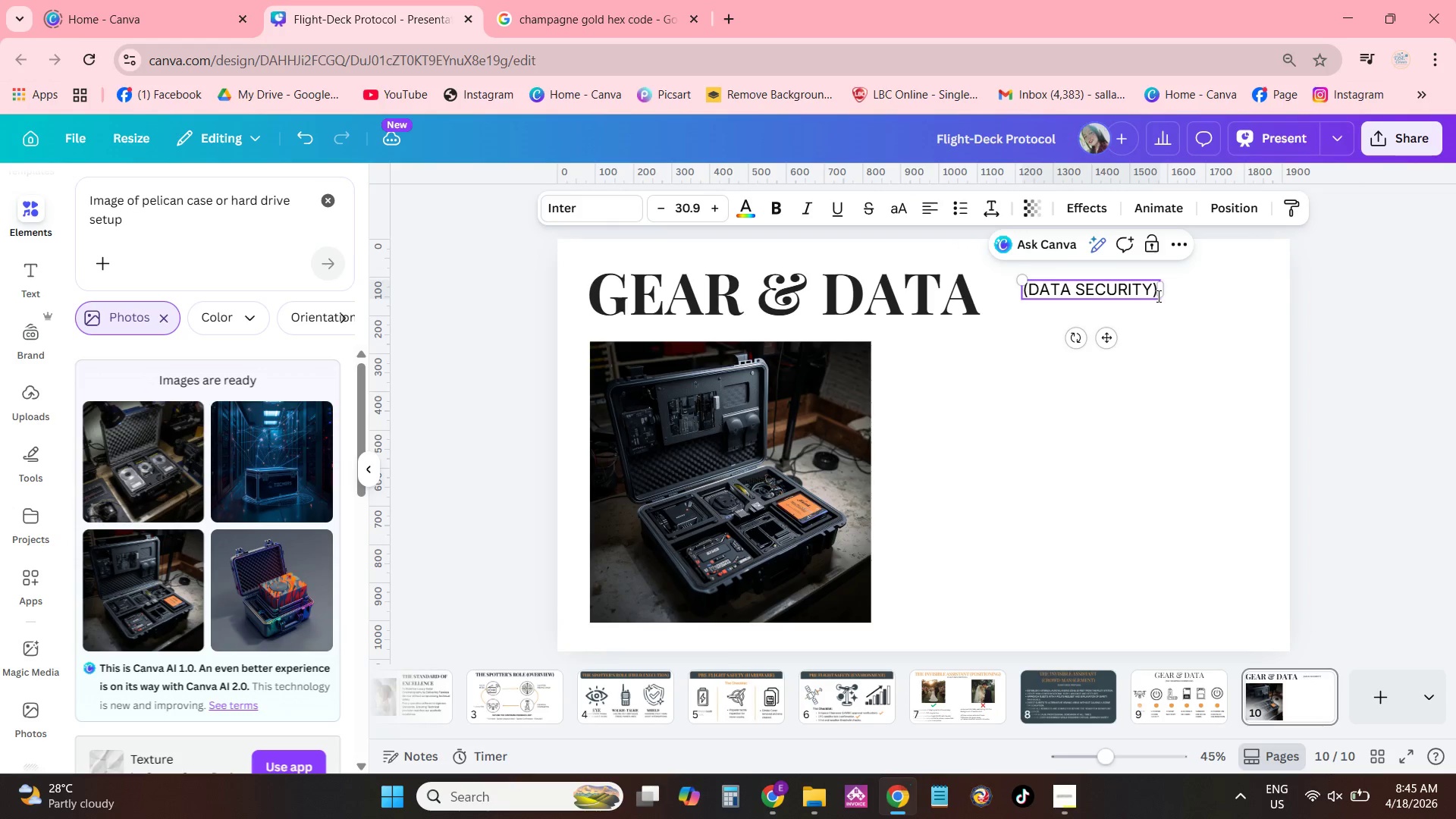 
left_click_drag(start_coordinate=[1157, 296], to_coordinate=[1169, 303])
 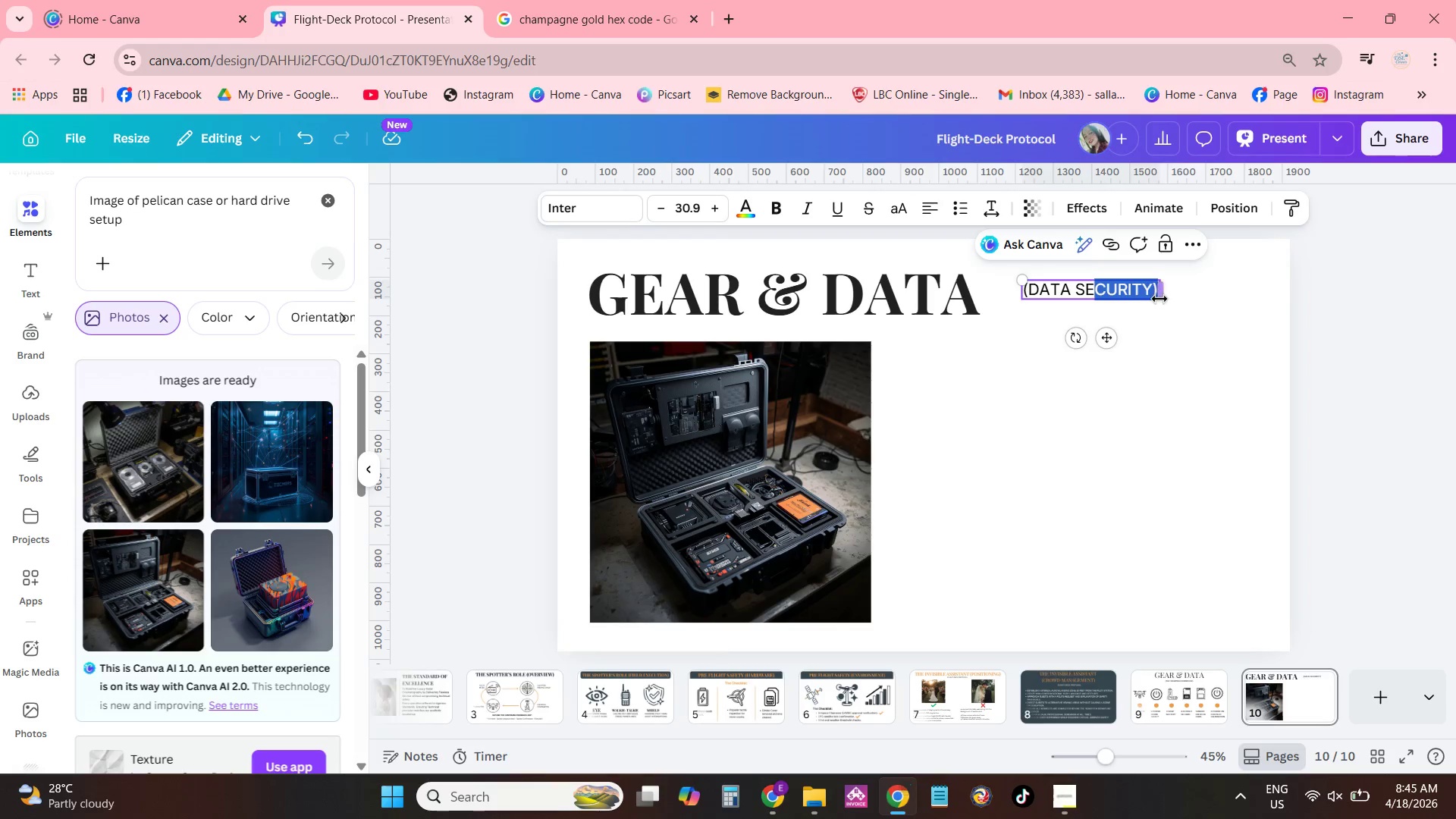 
left_click_drag(start_coordinate=[1159, 299], to_coordinate=[1164, 301])
 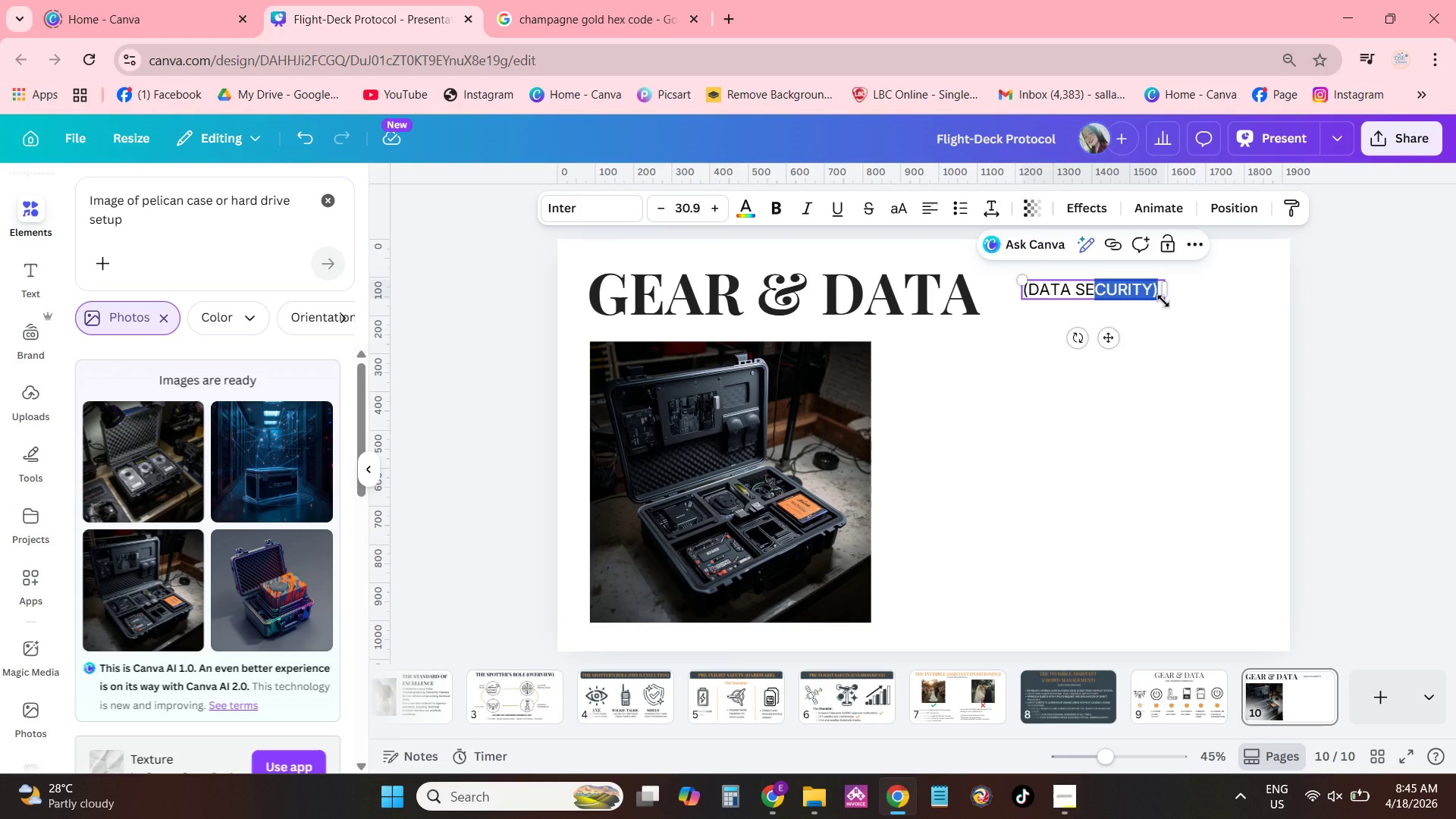 
left_click_drag(start_coordinate=[1163, 301], to_coordinate=[1231, 322])
 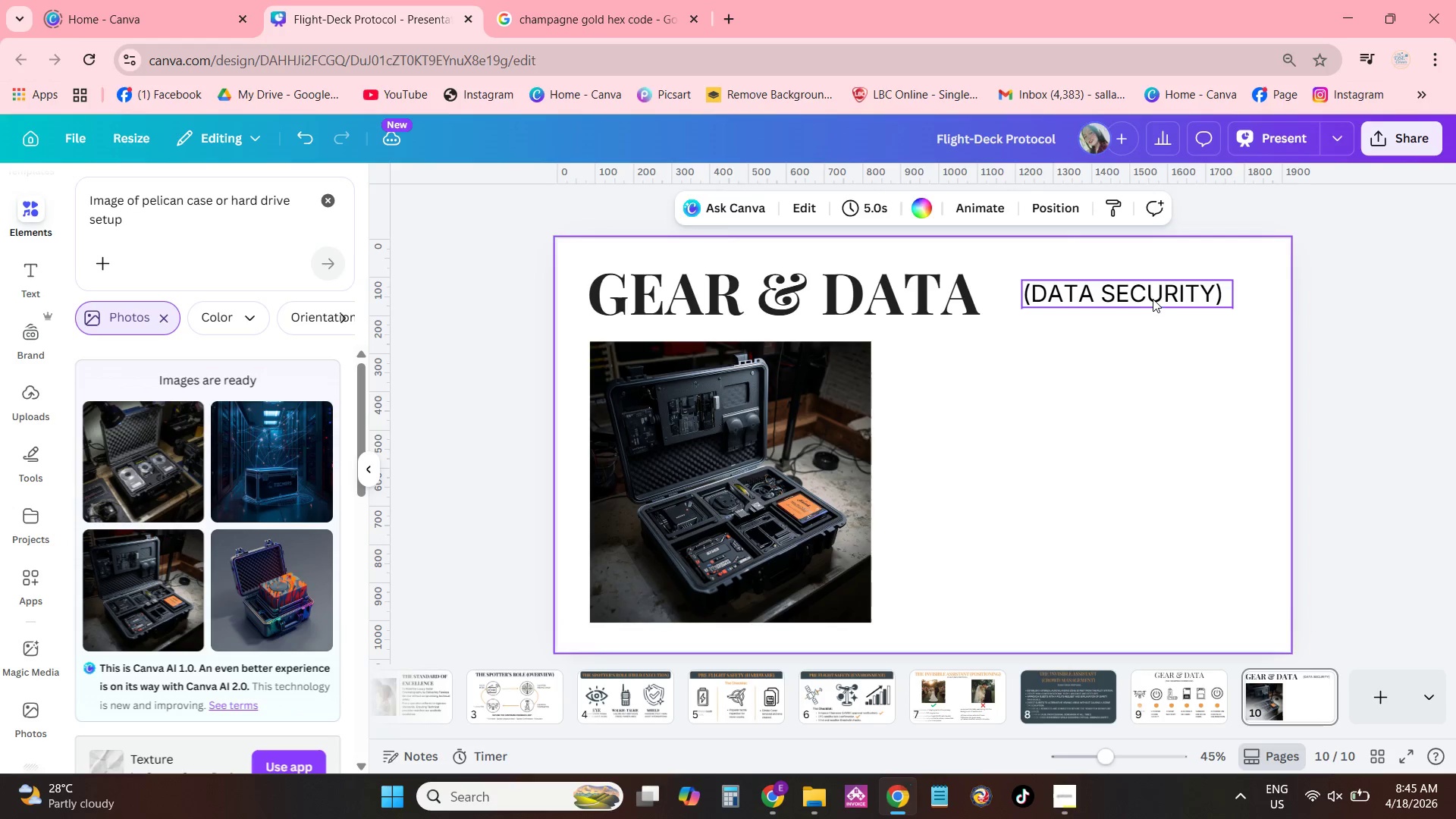 
left_click_drag(start_coordinate=[1153, 299], to_coordinate=[1124, 303])
 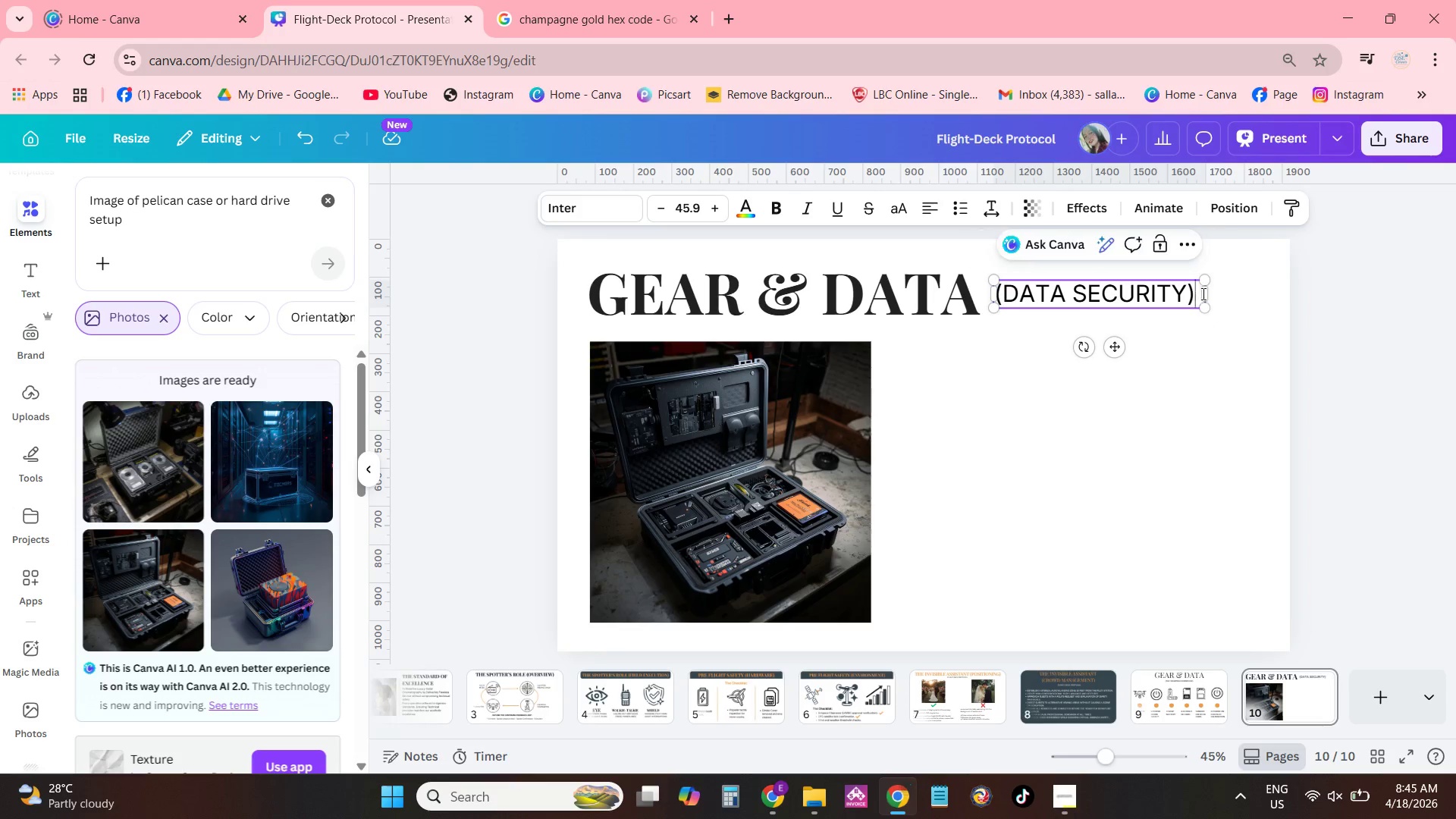 
left_click_drag(start_coordinate=[1207, 293], to_coordinate=[1200, 293])
 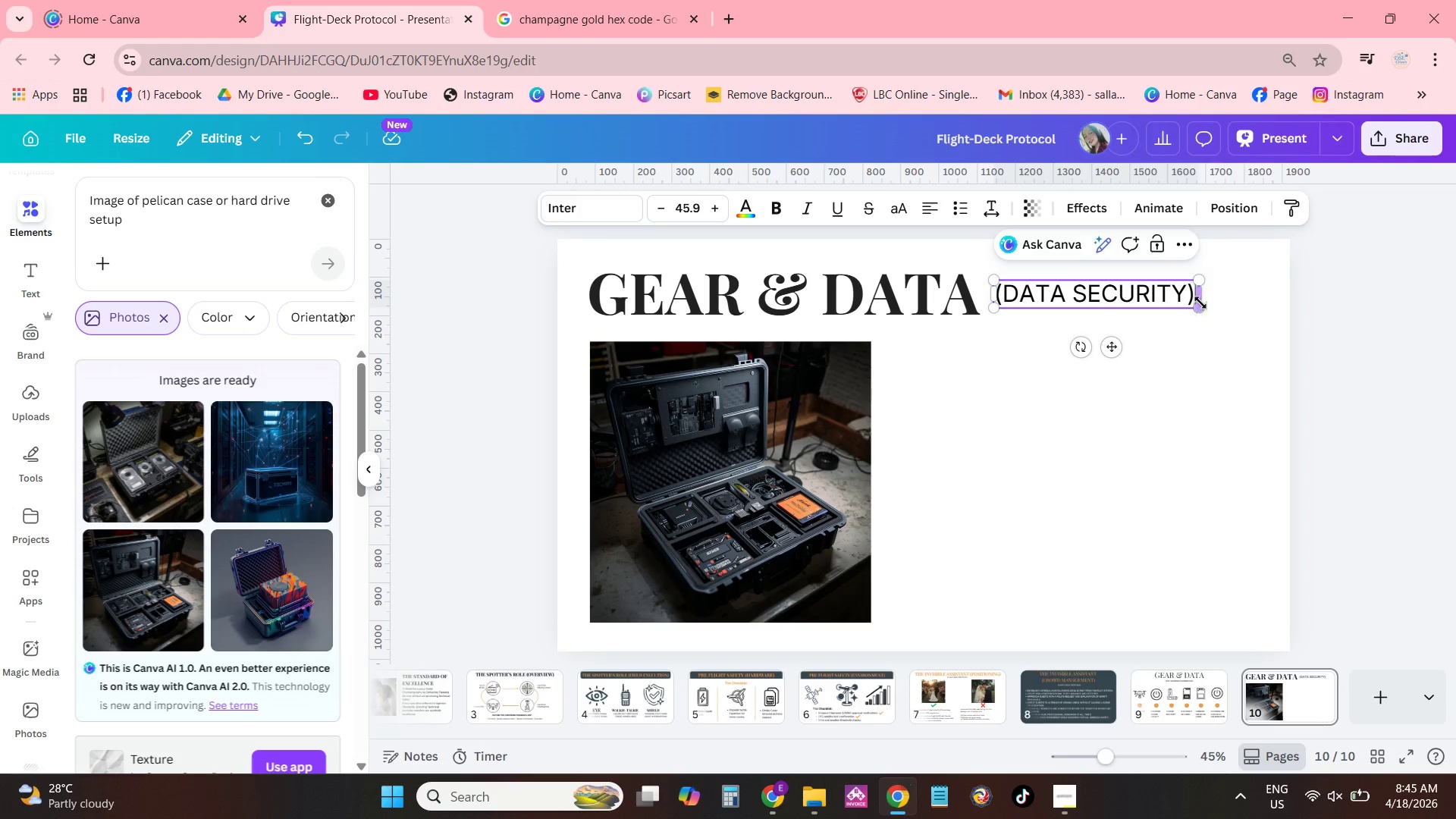 
left_click_drag(start_coordinate=[1200, 303], to_coordinate=[1185, 300])
 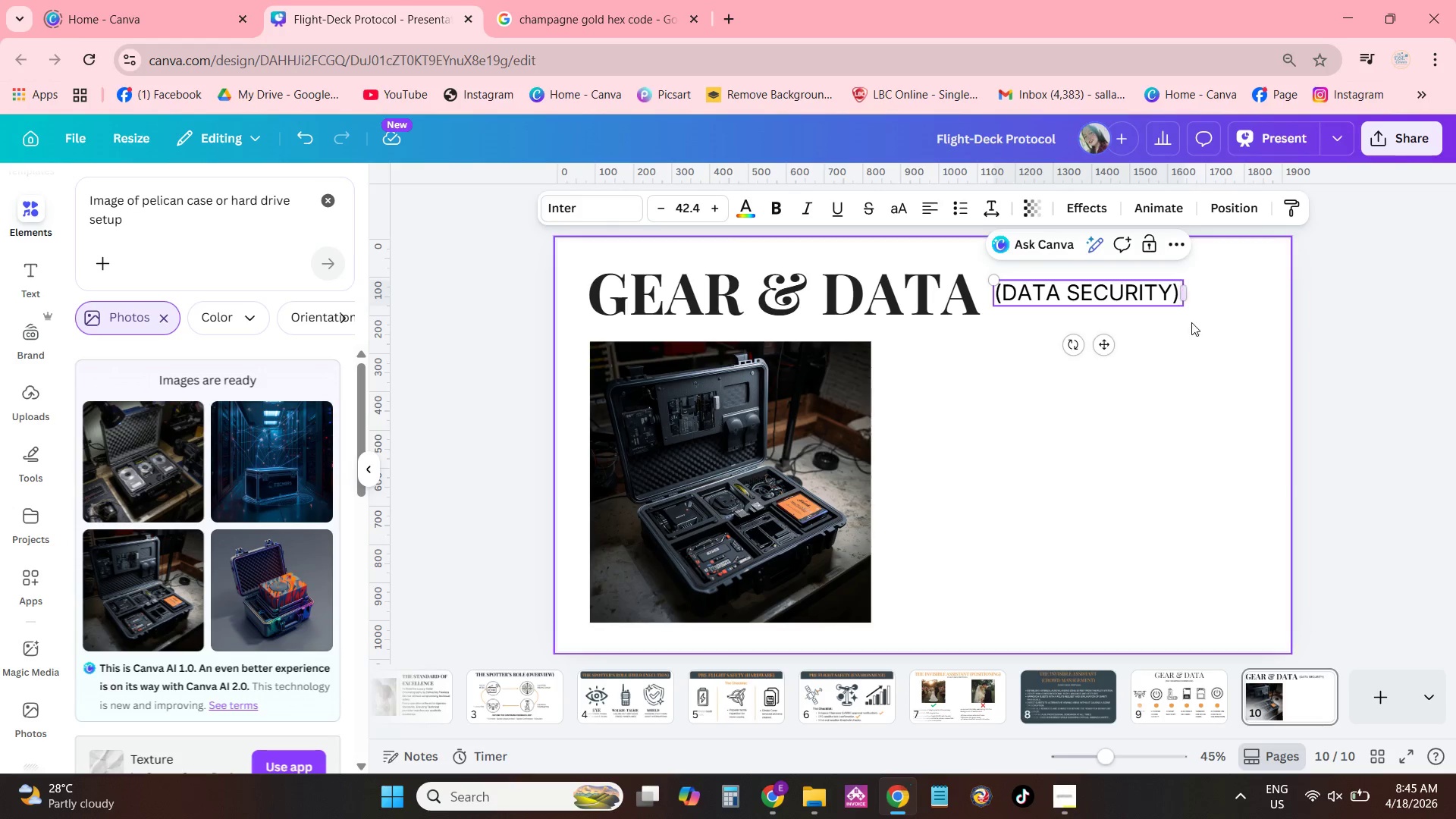 
left_click([1193, 322])
 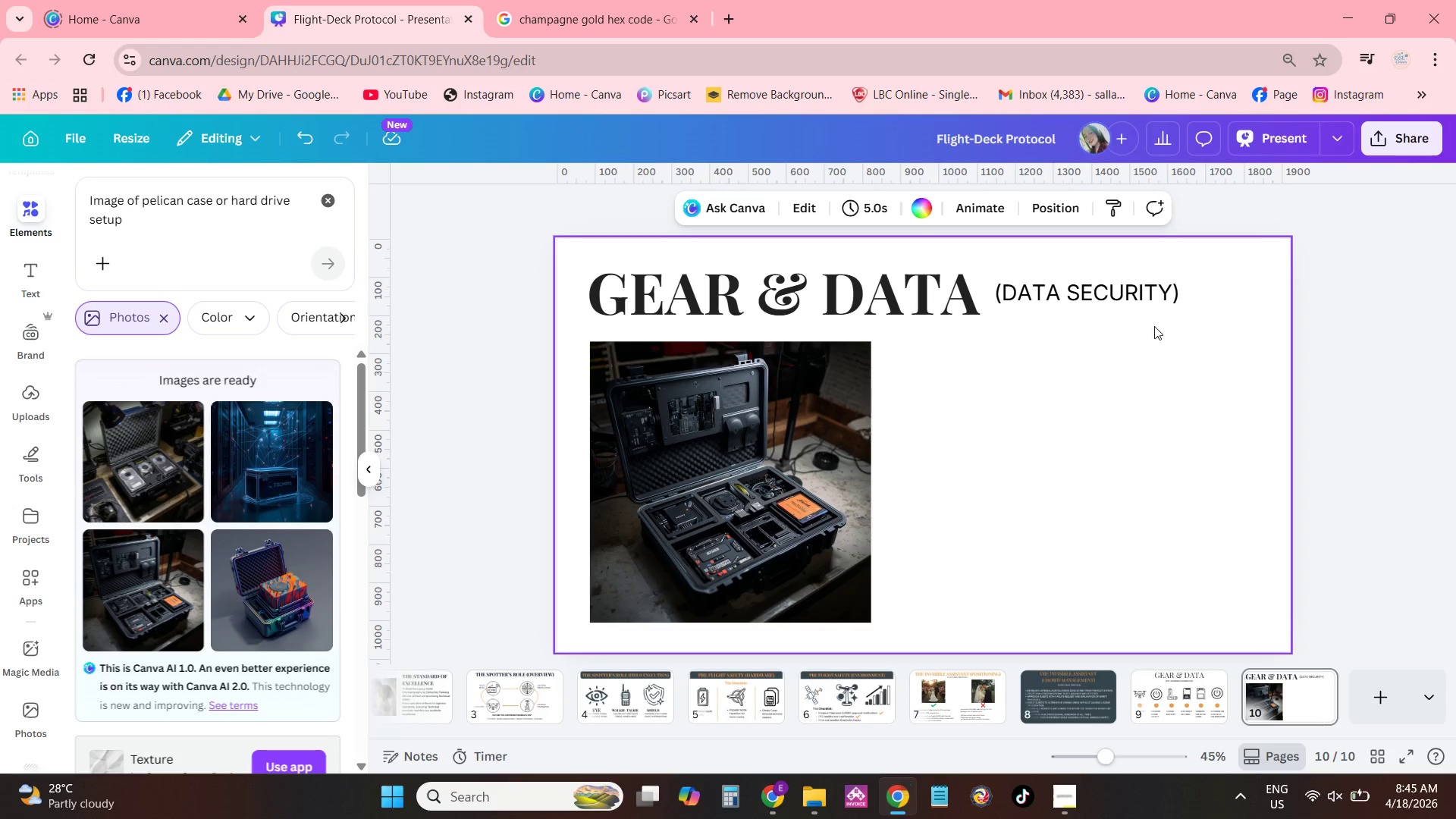 
left_click_drag(start_coordinate=[1120, 290], to_coordinate=[1115, 304])
 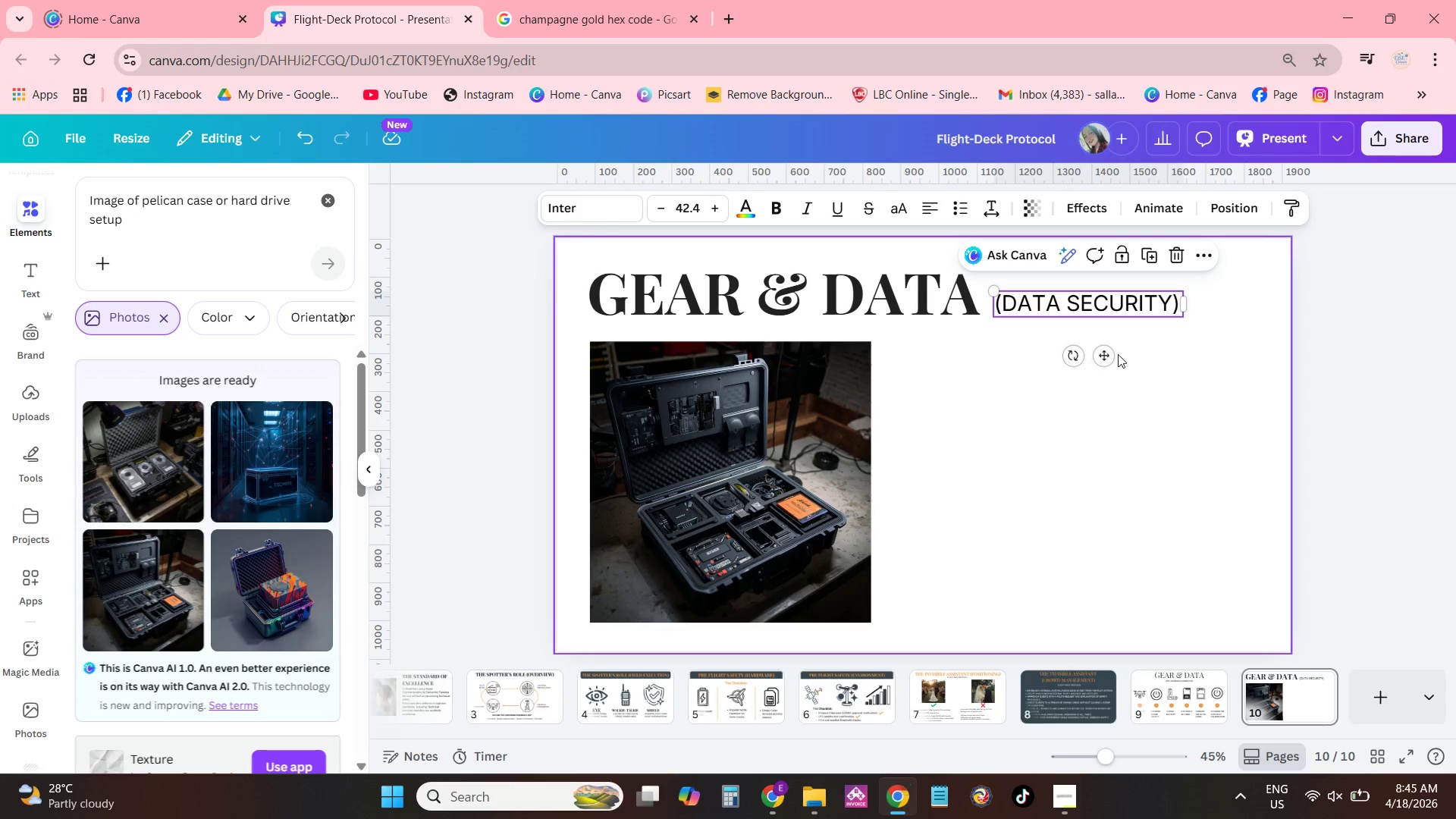 
left_click([1153, 248])
 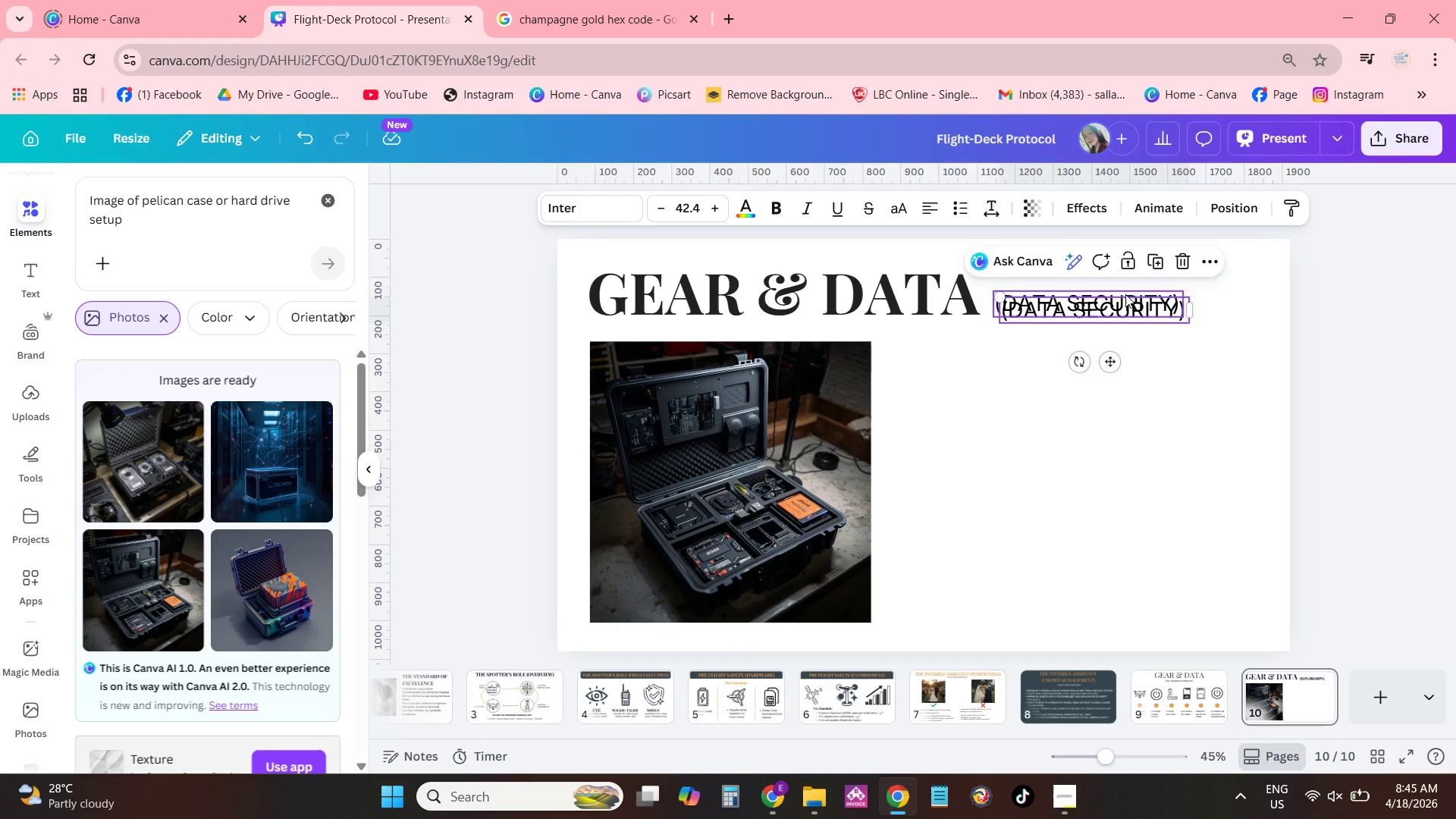 
left_click_drag(start_coordinate=[1125, 294], to_coordinate=[1047, 345])
 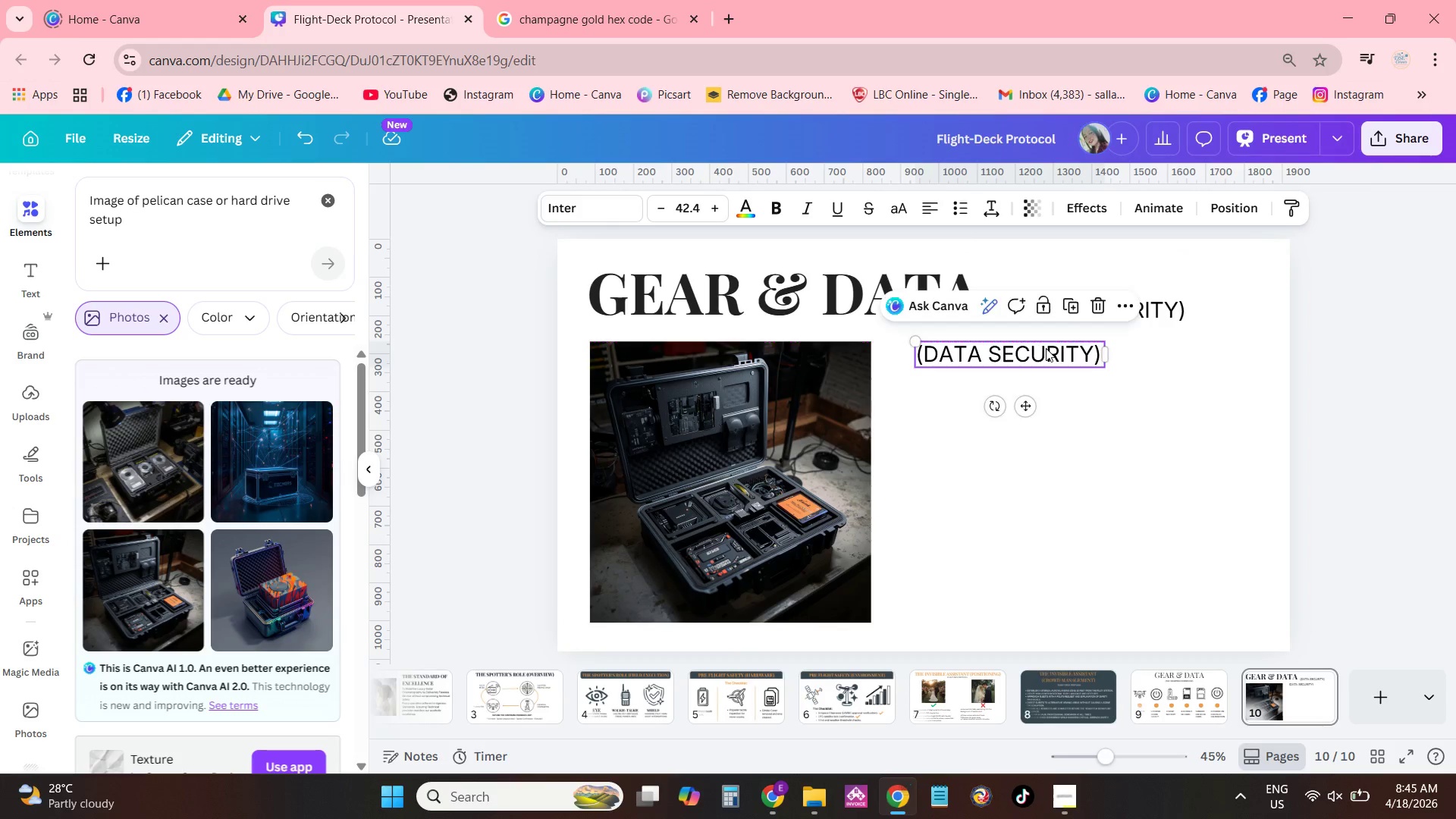 
left_click([1046, 348])
 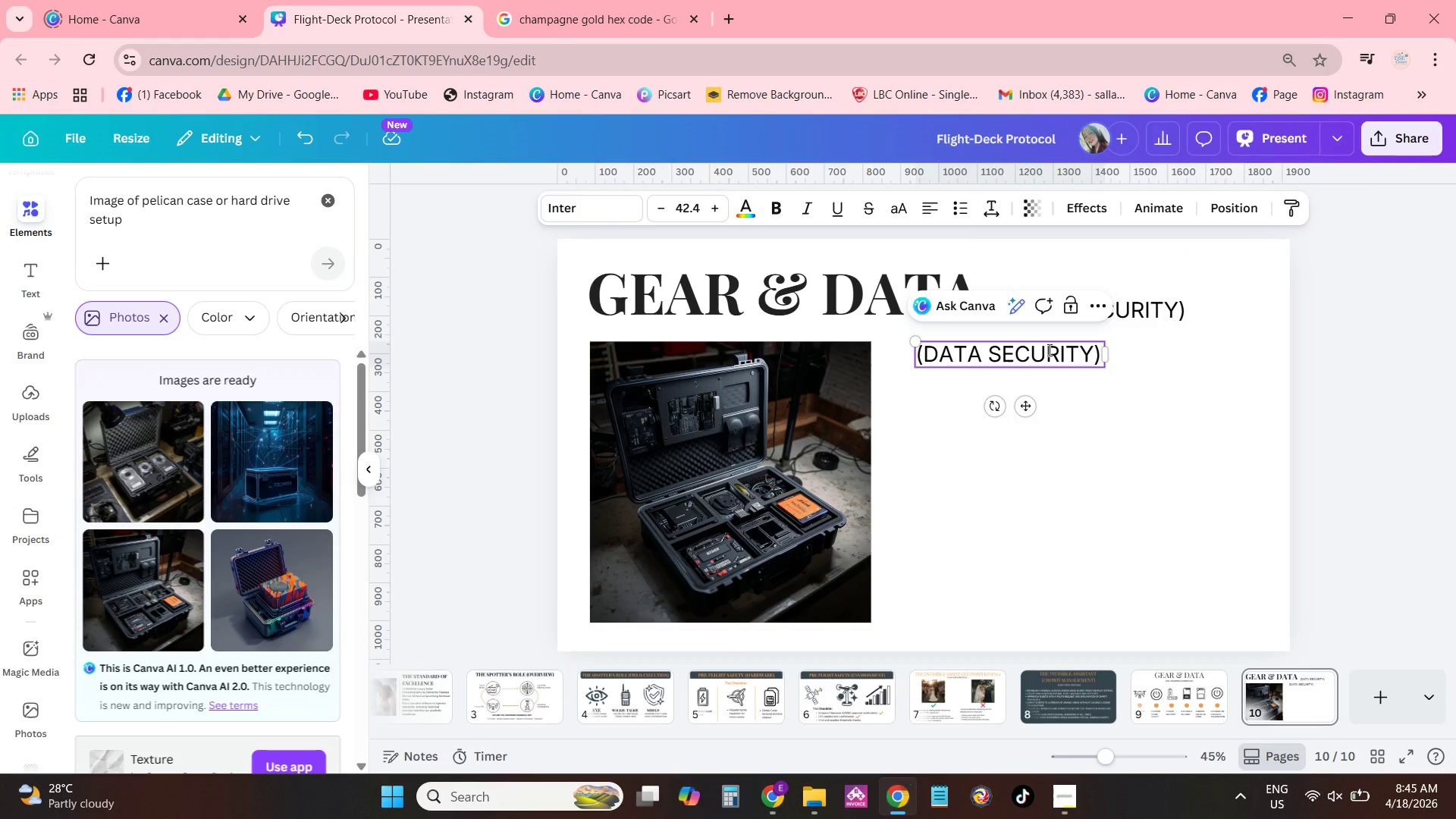 
key(CapsLock)
 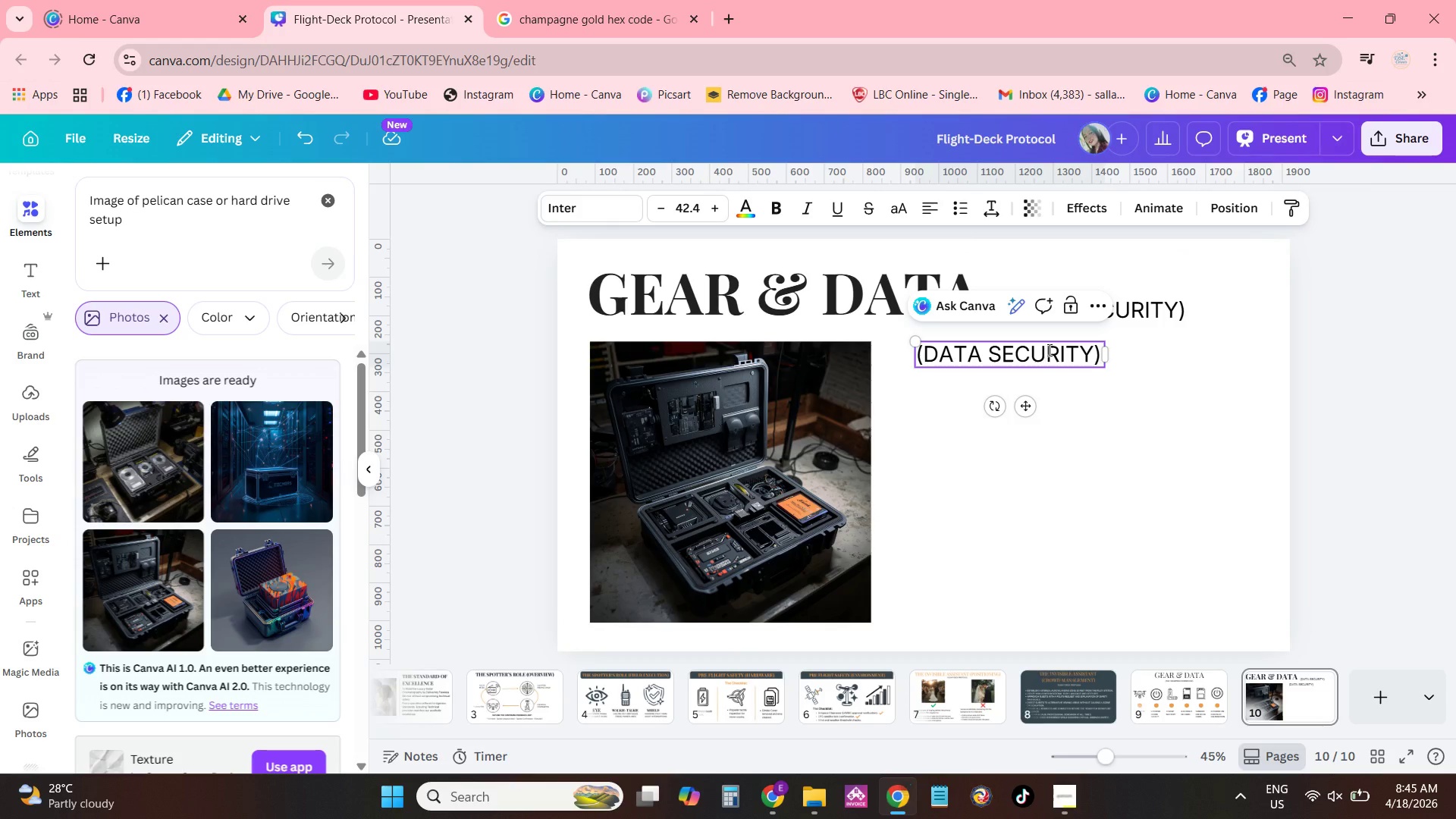 
key(CapsLock)
 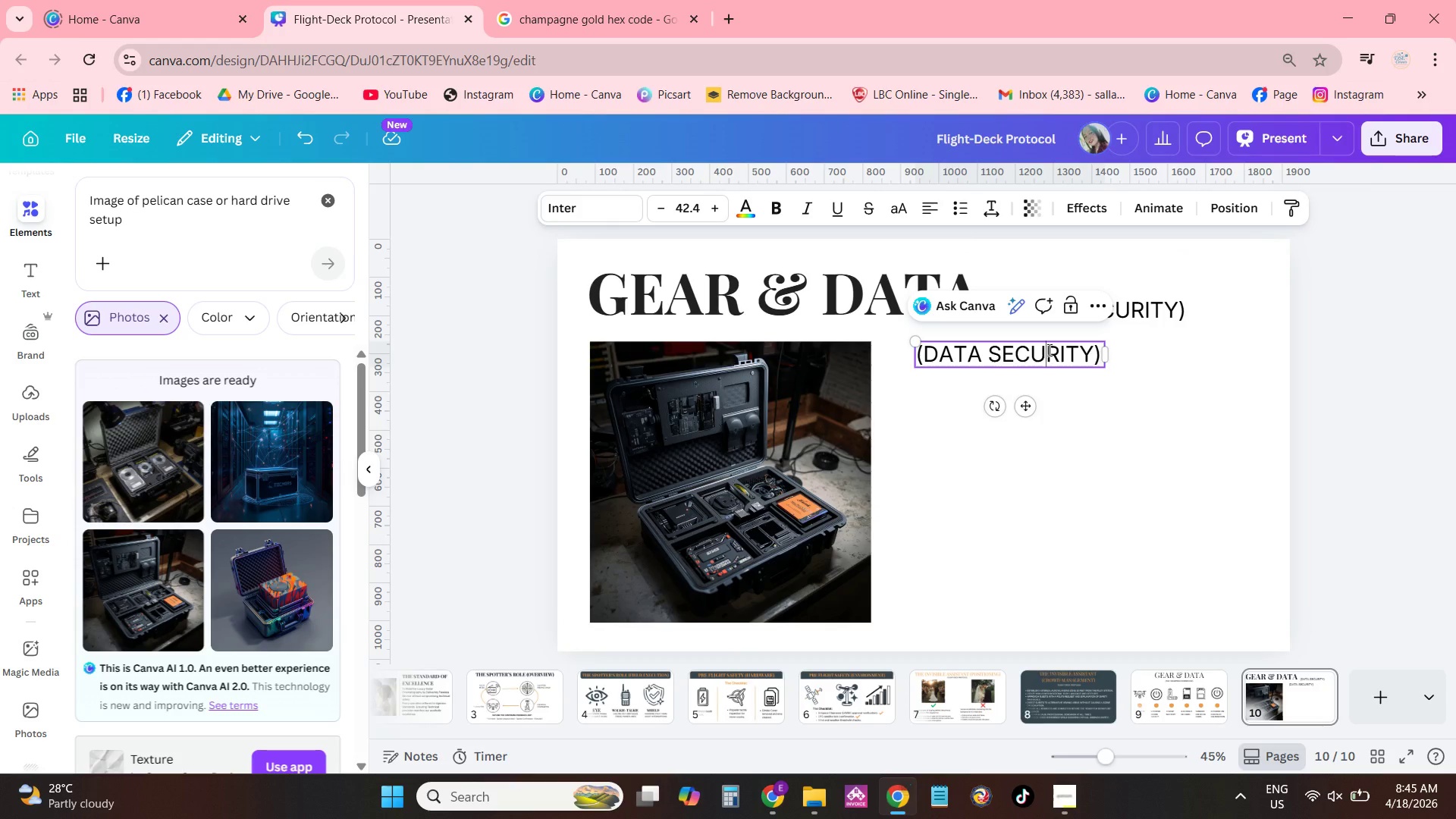 
key(T)
 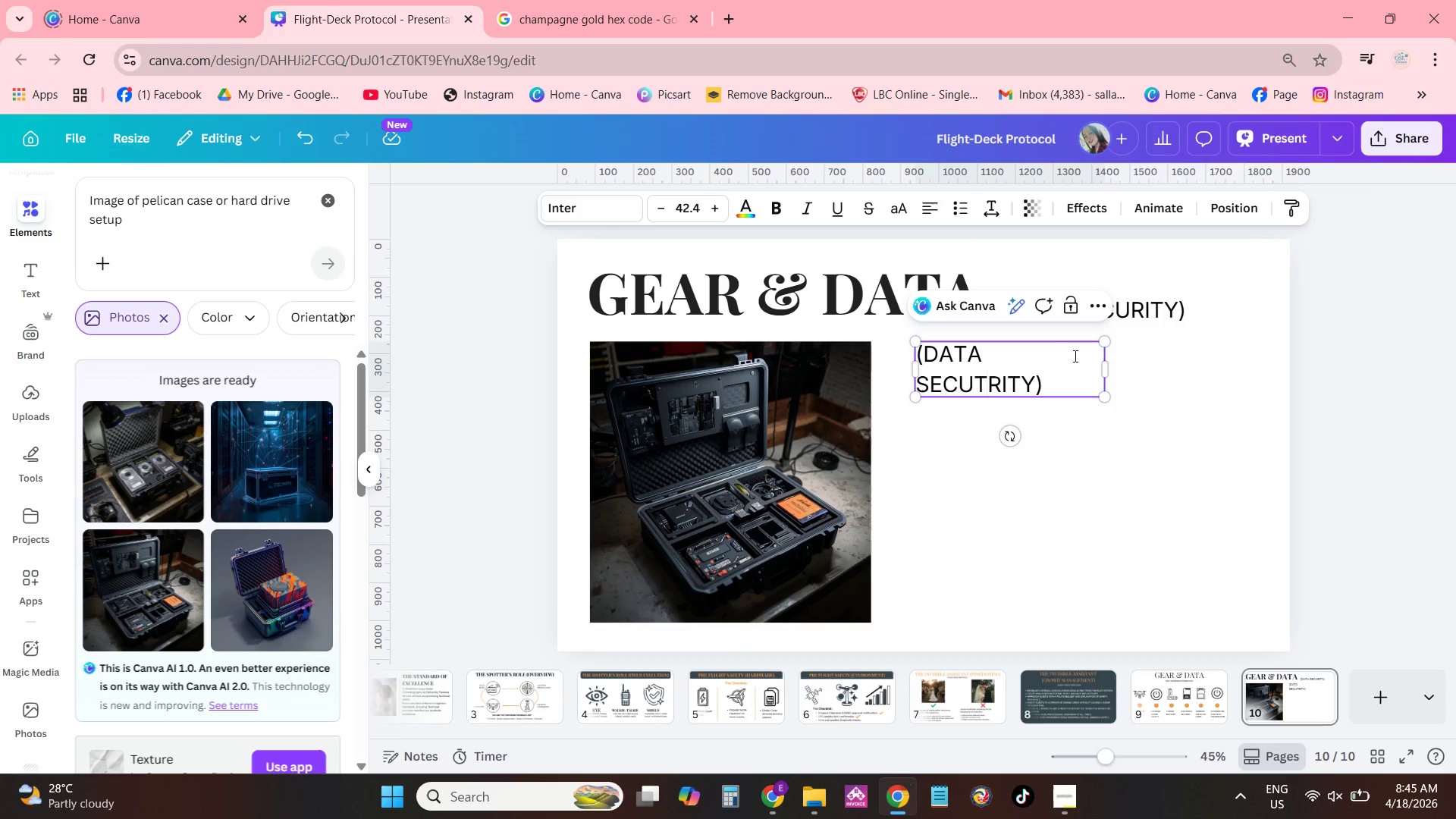 
double_click([1023, 390])
 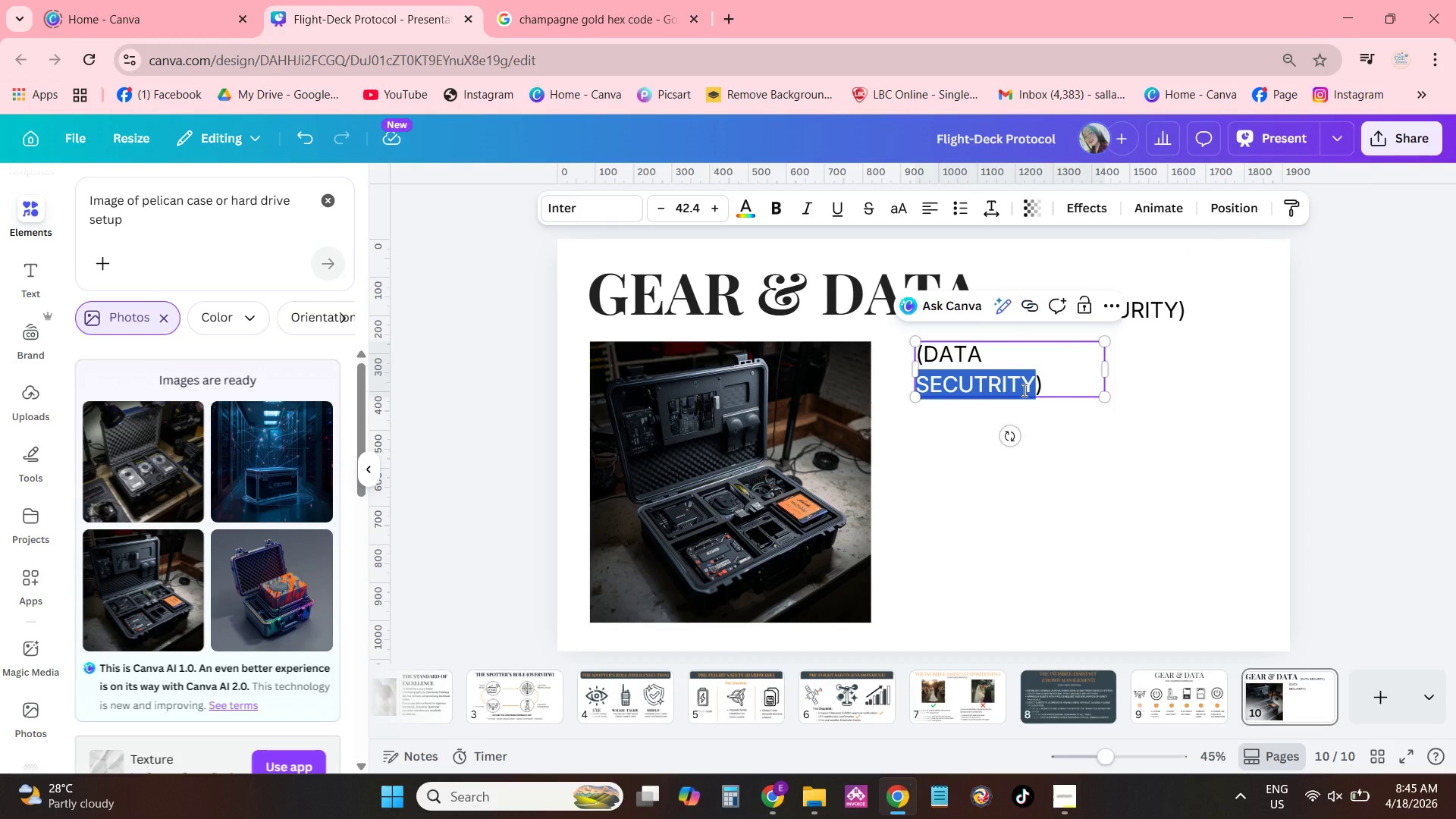 
triple_click([1023, 390])
 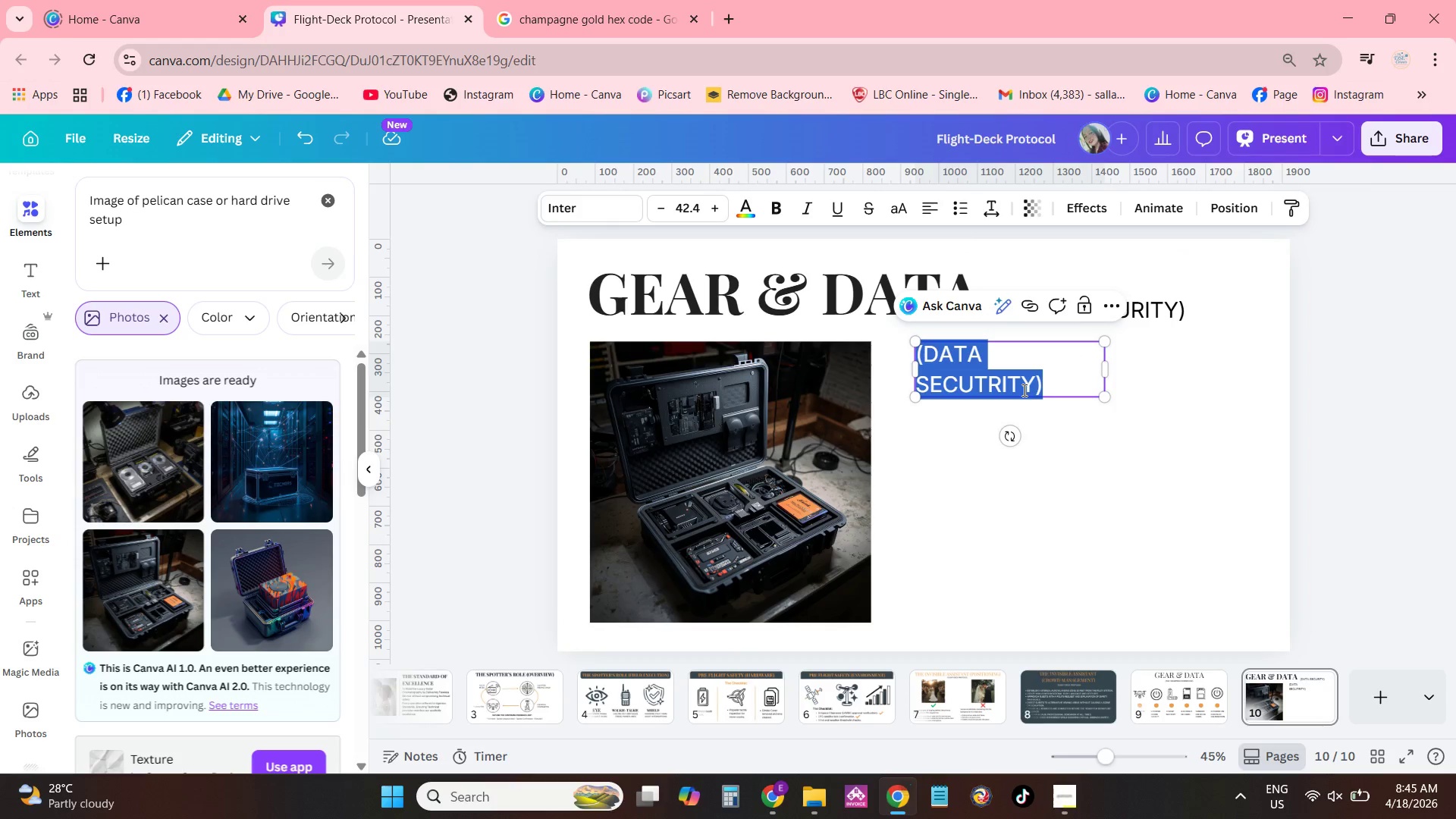 
triple_click([1023, 390])
 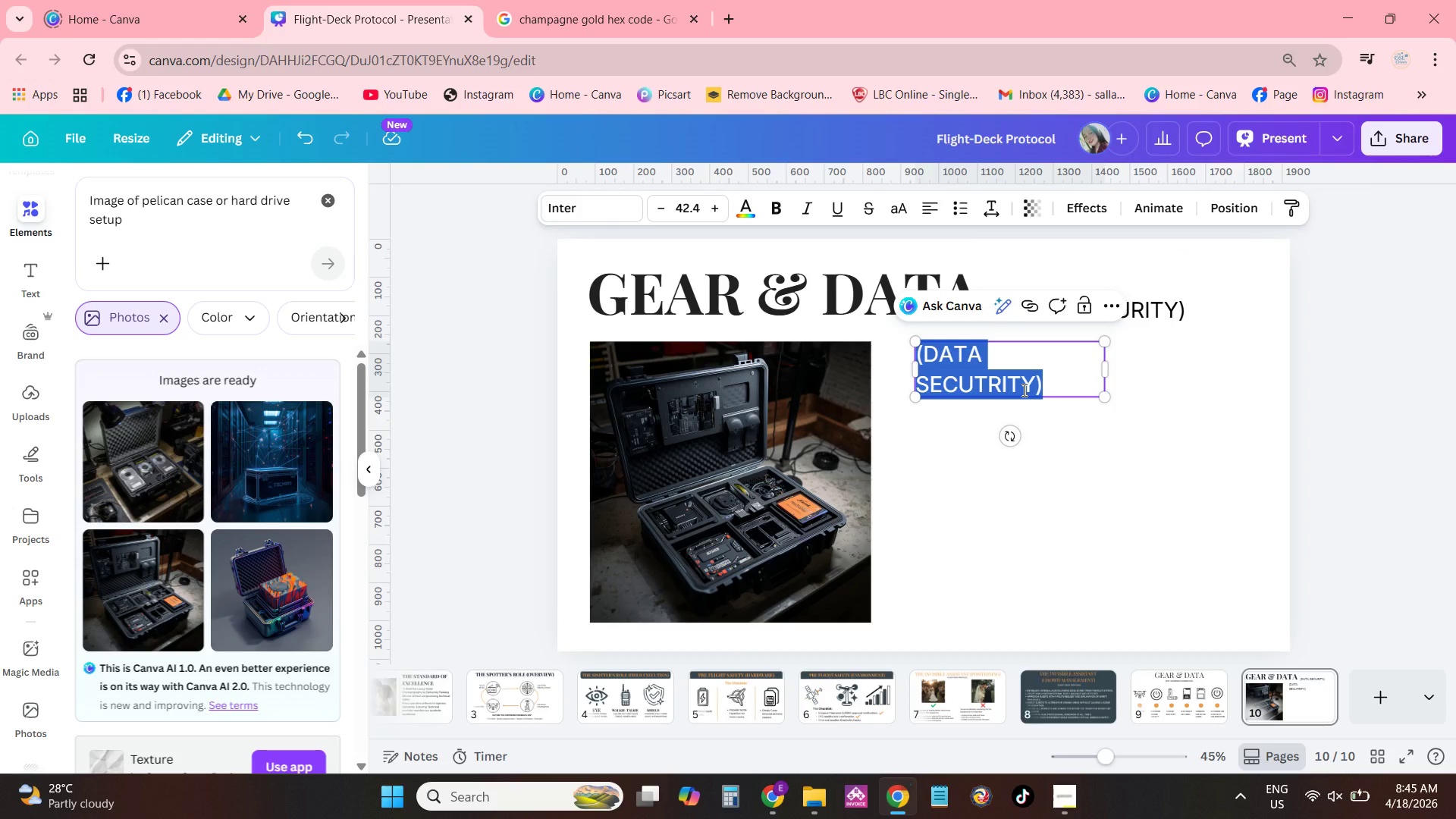 
type(the labeling protocol)
 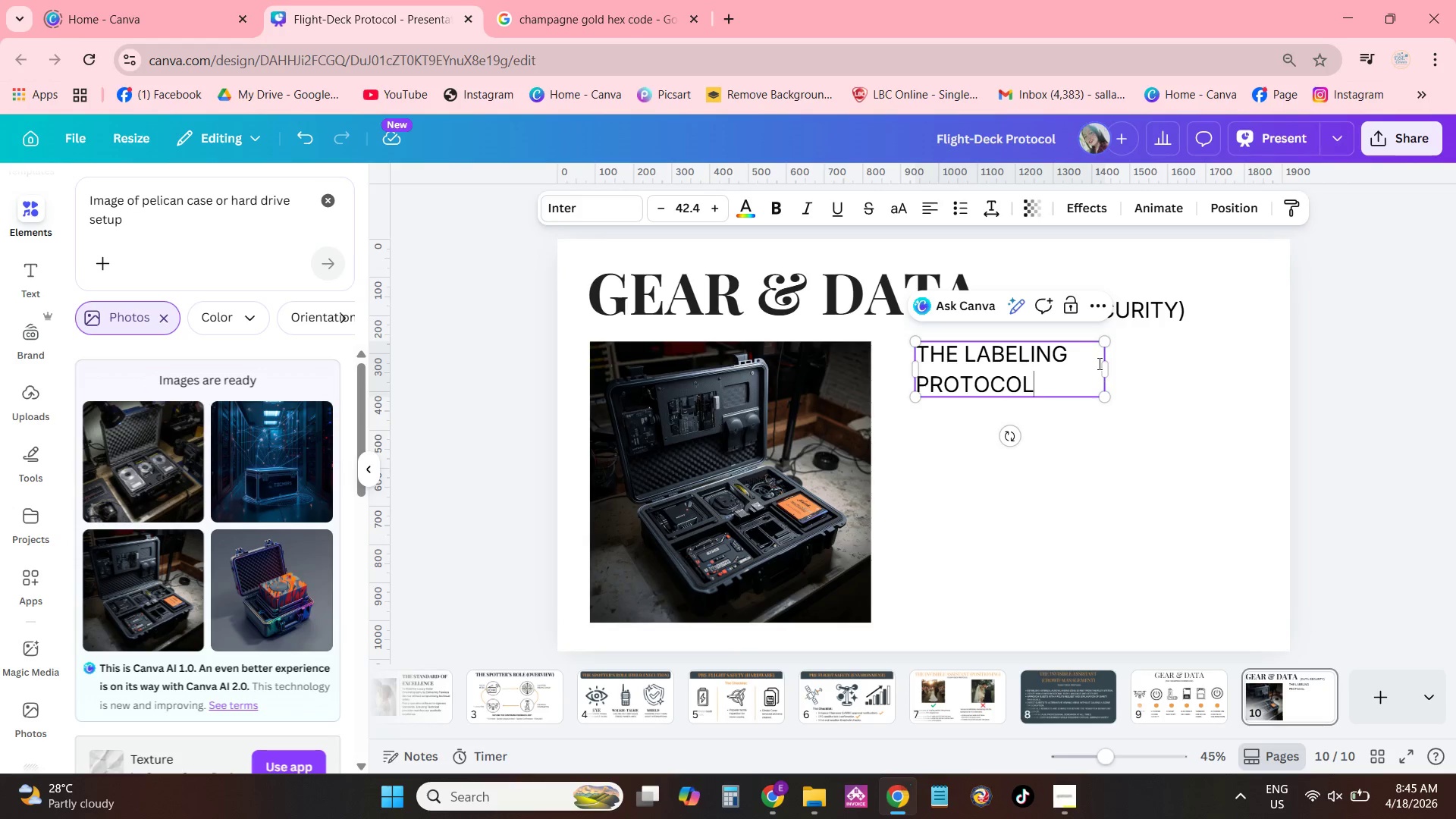 
left_click_drag(start_coordinate=[1107, 364], to_coordinate=[1203, 341])
 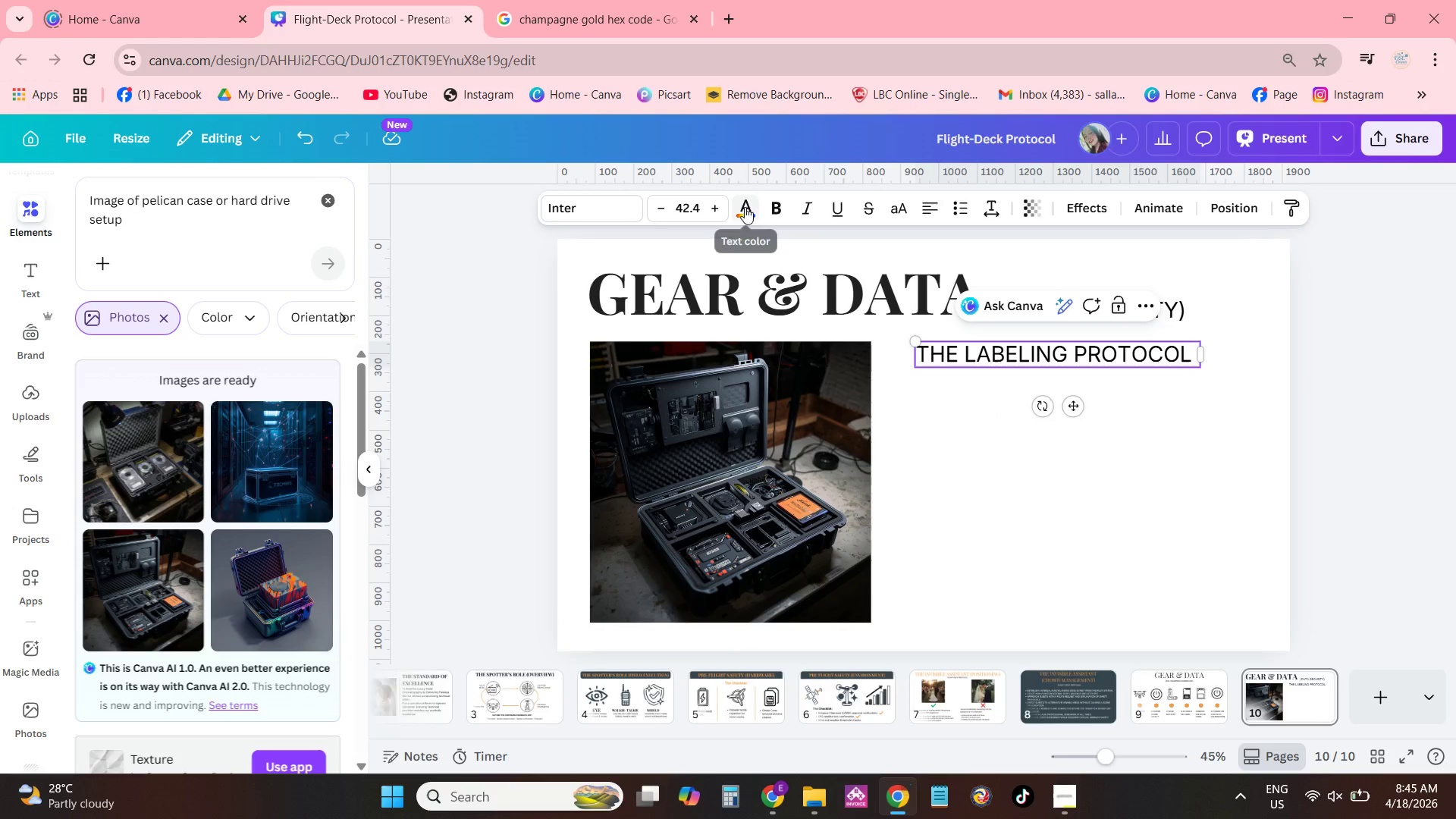 
left_click([764, 204])
 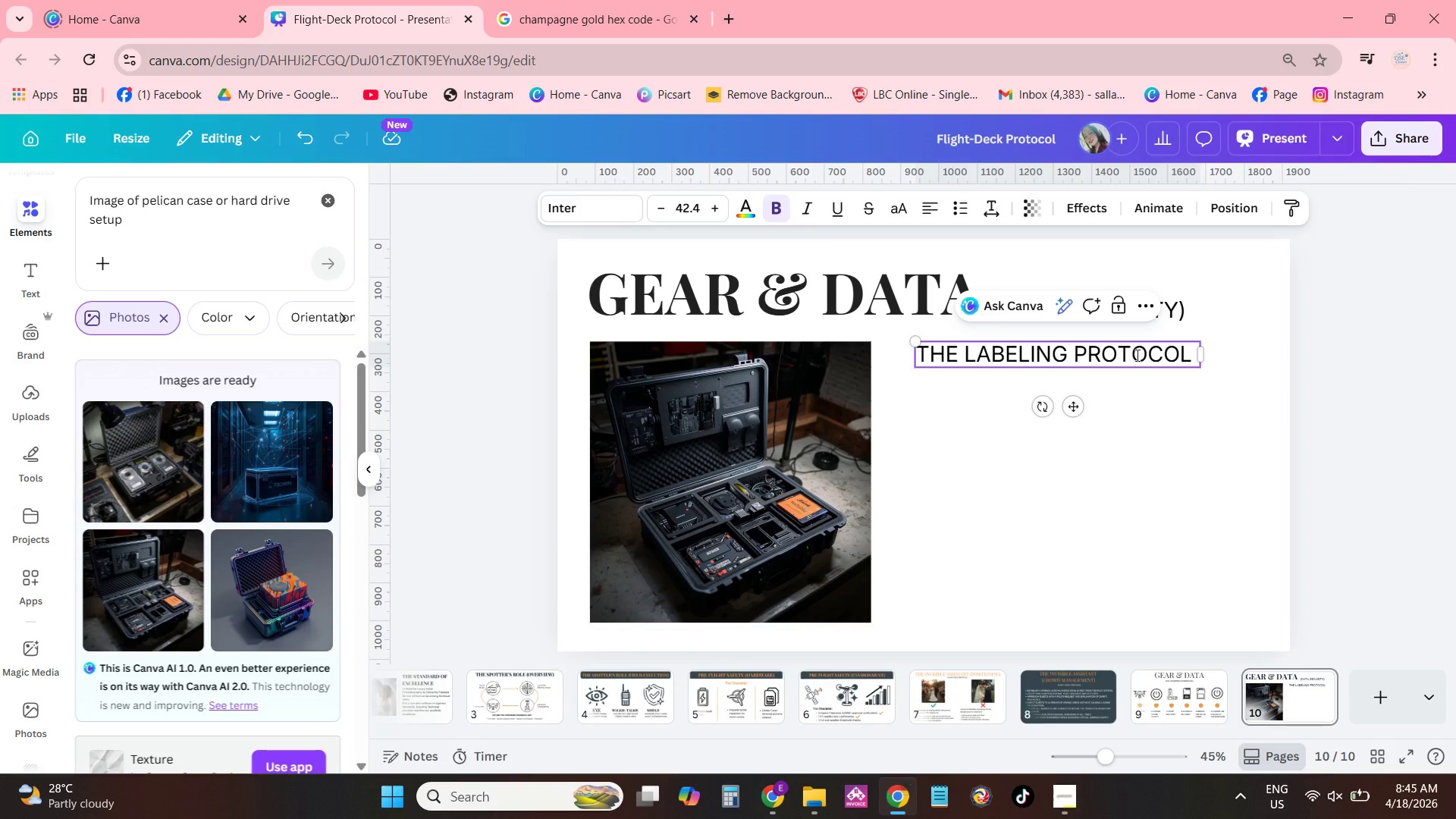 
double_click([1132, 357])
 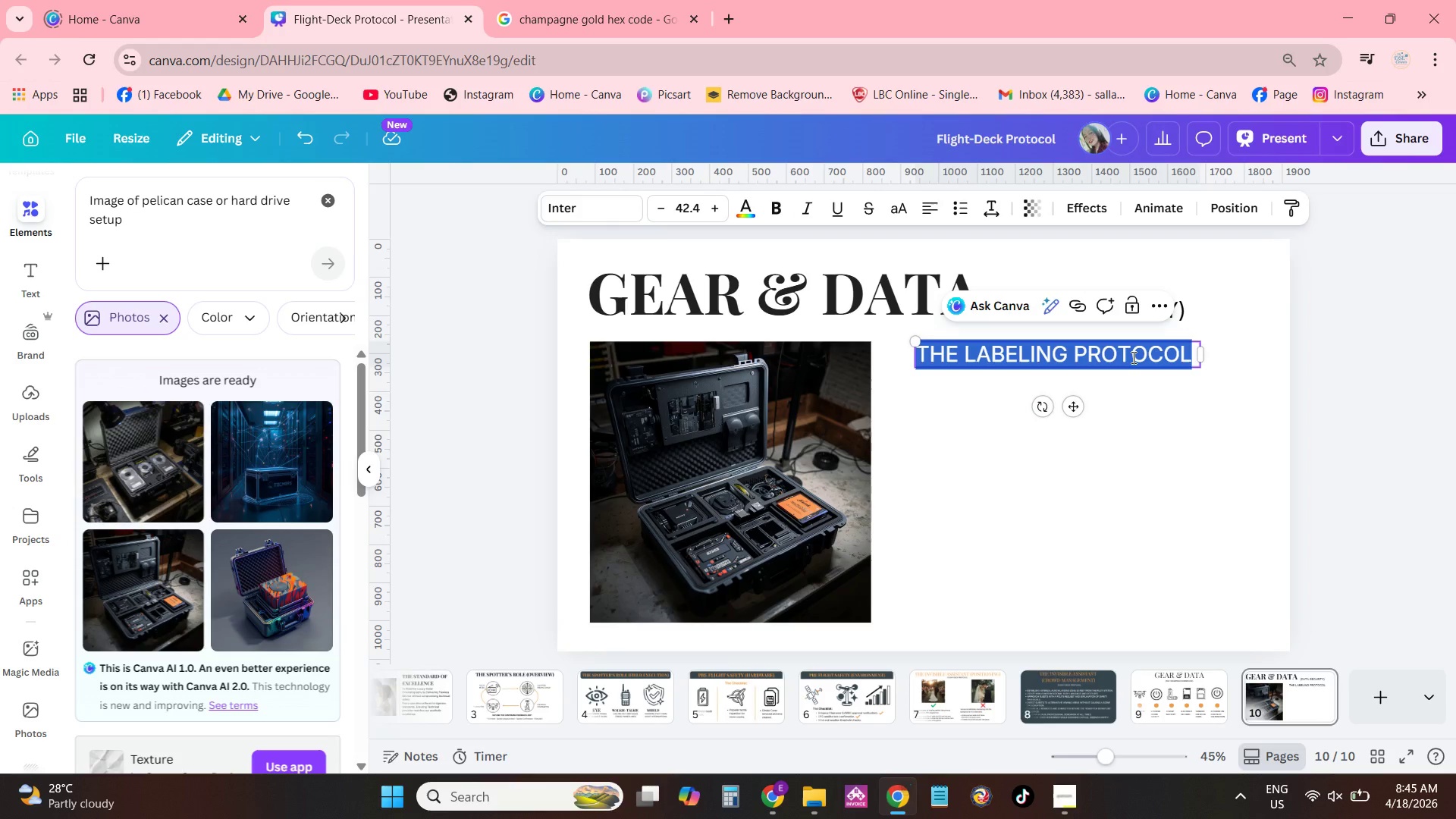 
triple_click([1132, 357])
 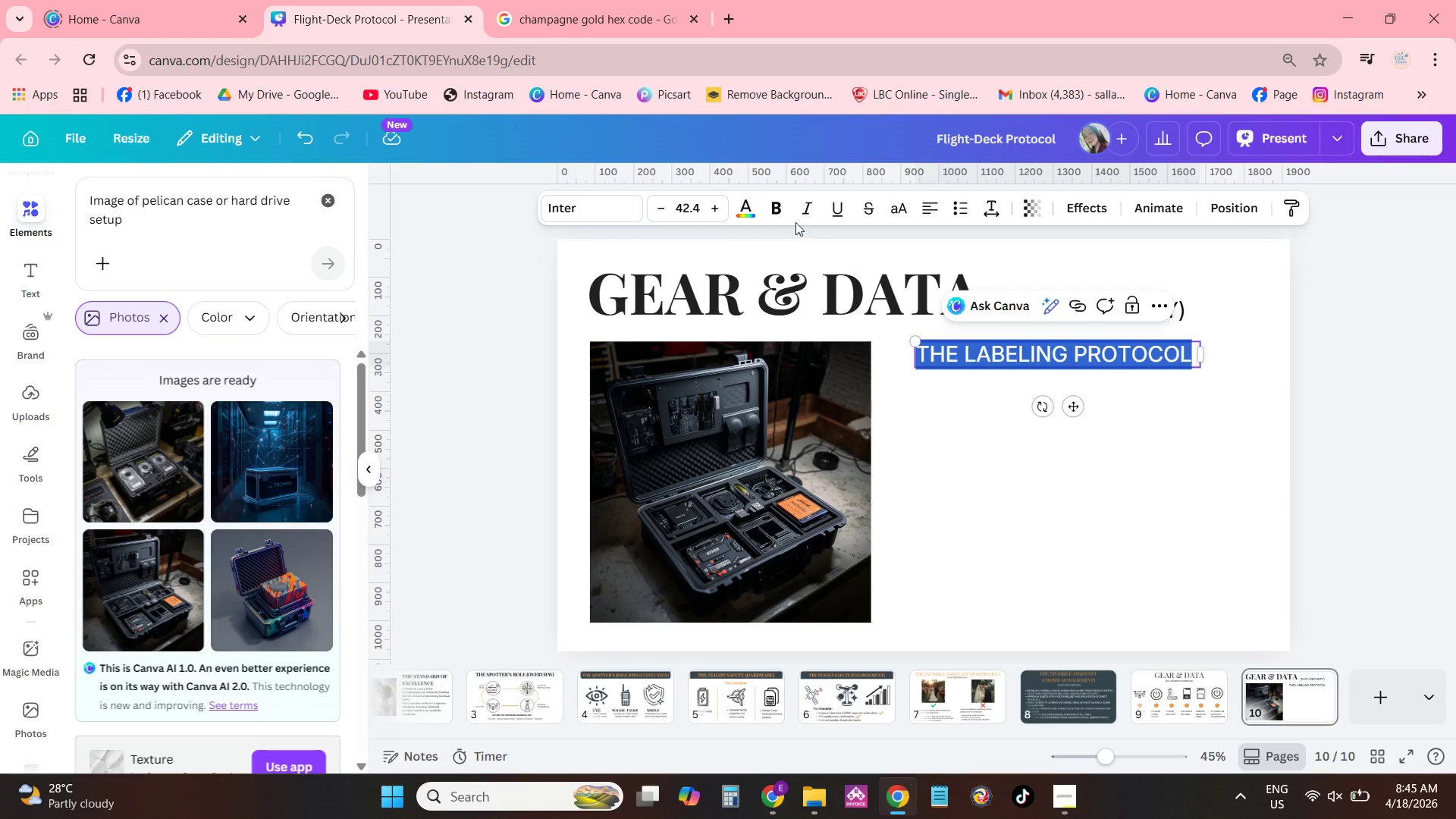 
left_click([775, 208])
 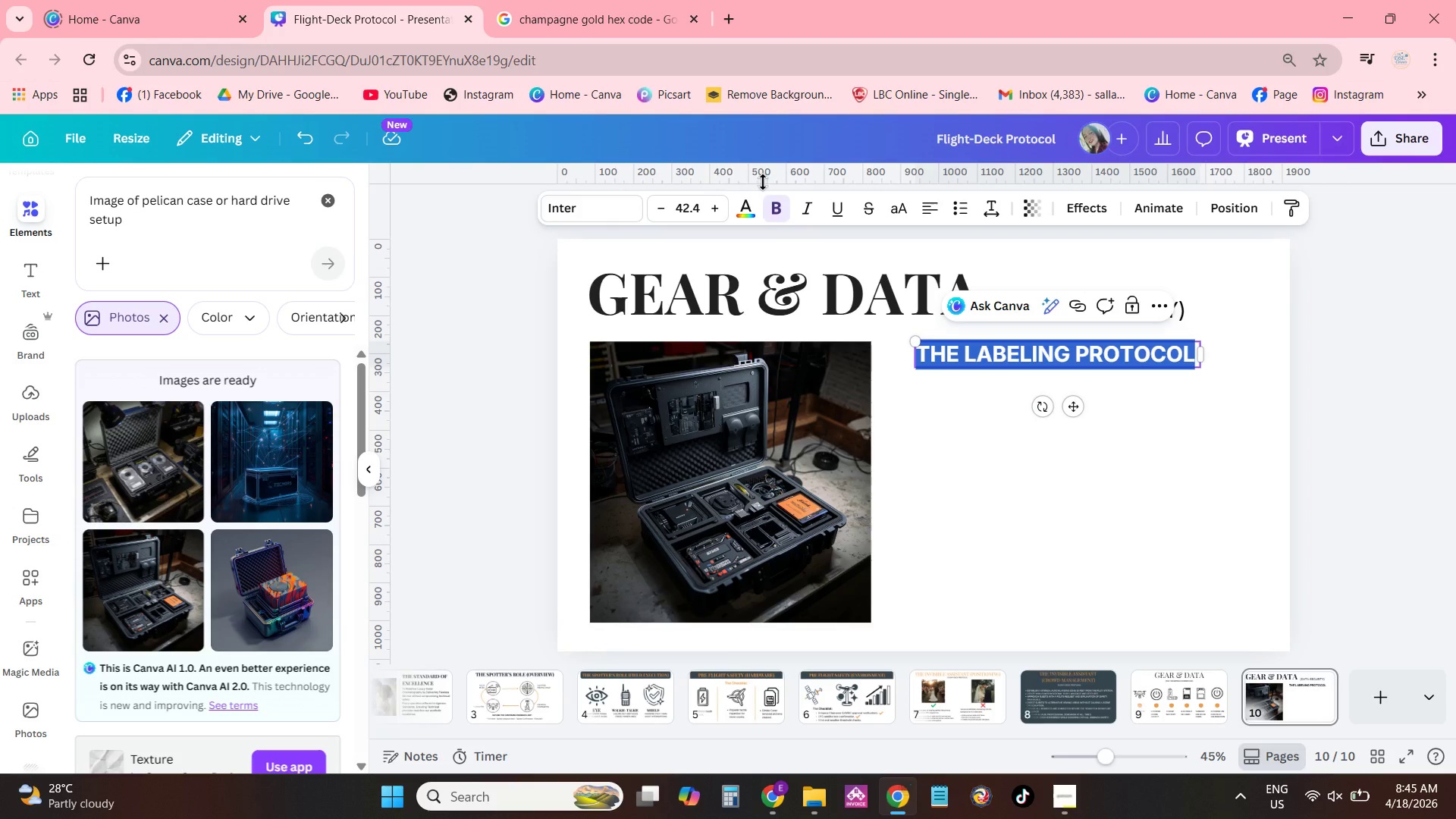 
double_click([648, 215])
 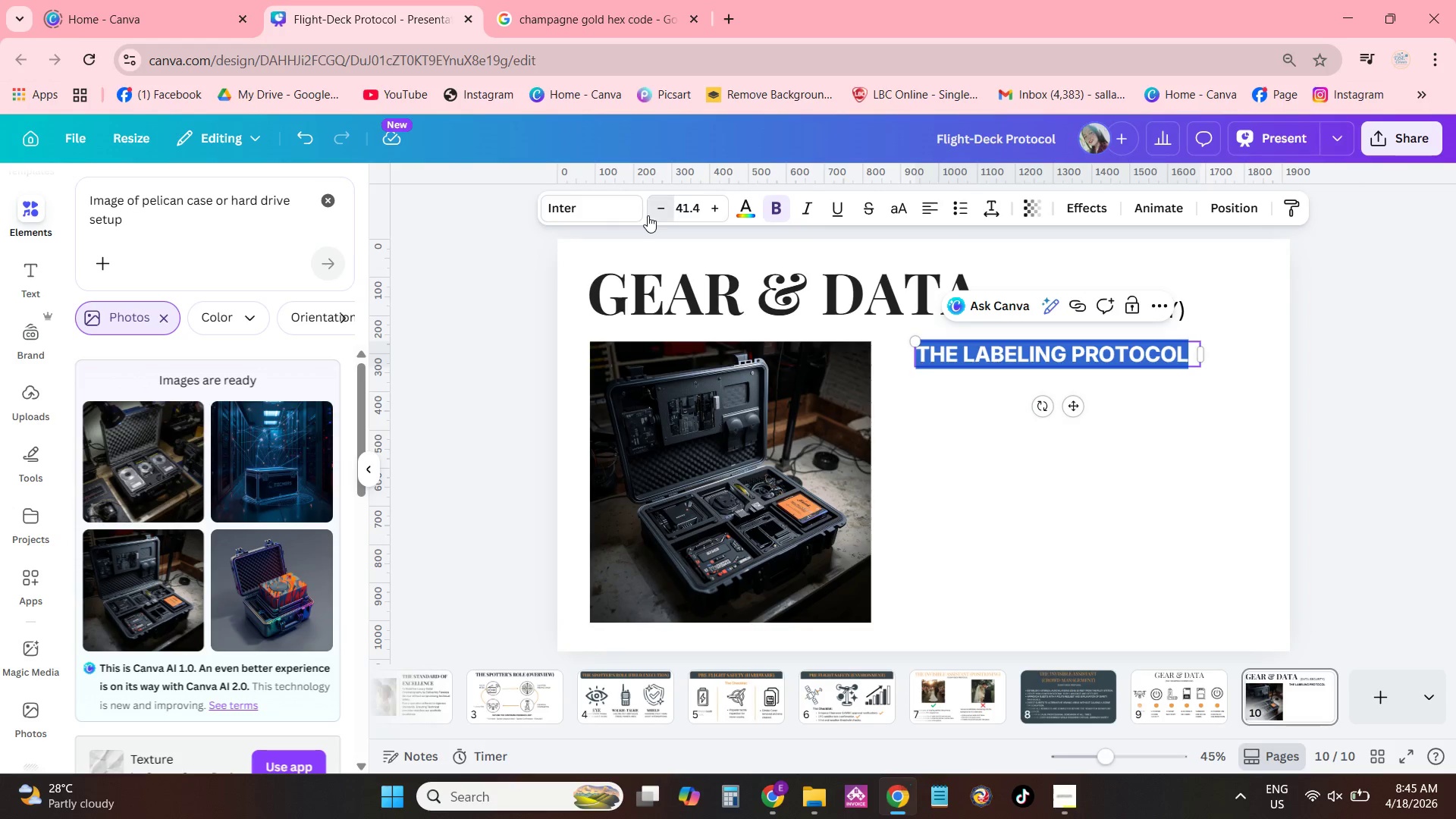 
triple_click([648, 215])
 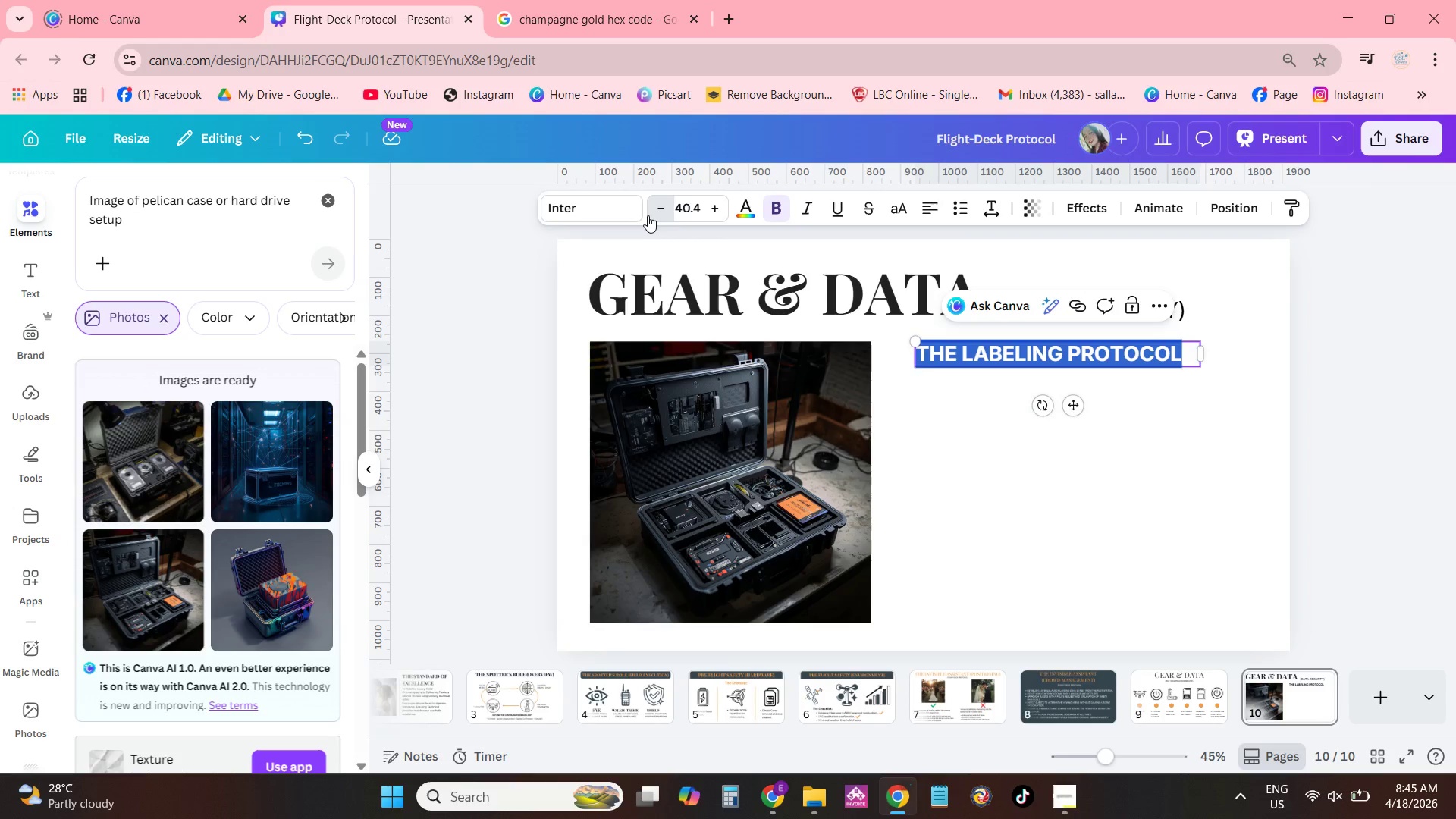 
triple_click([648, 215])
 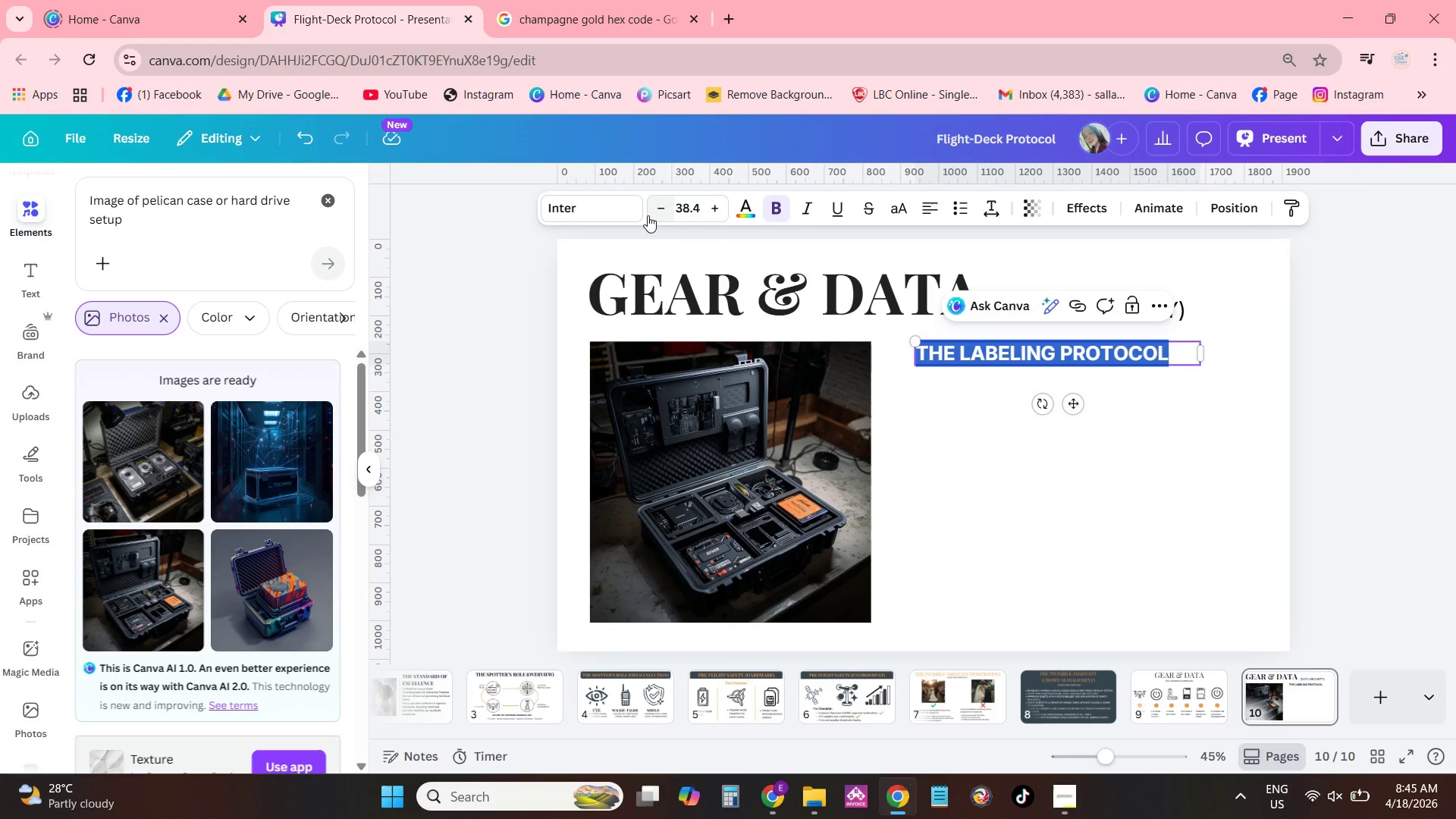 
triple_click([648, 215])
 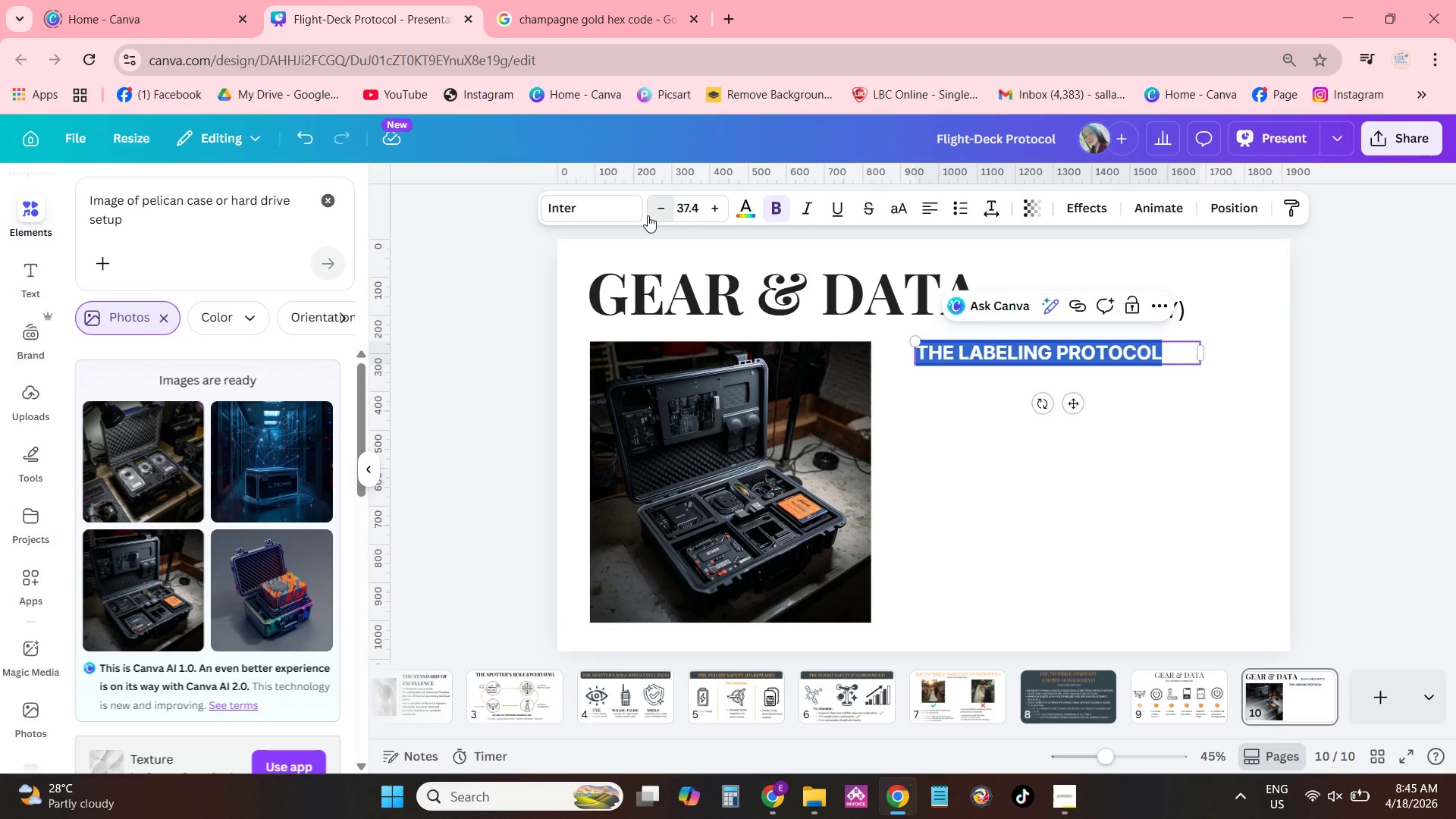 
triple_click([648, 215])
 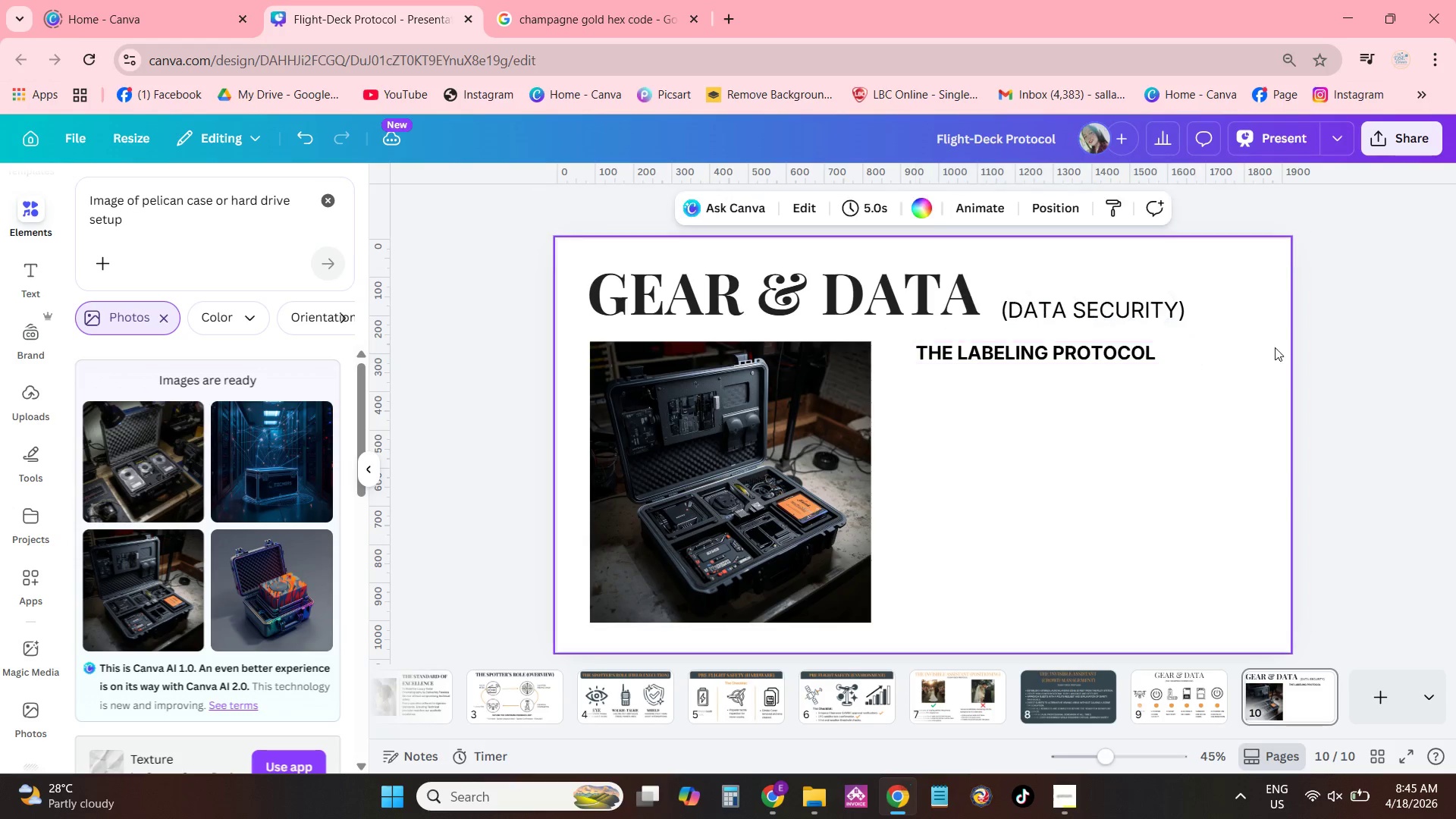 
left_click([1142, 354])
 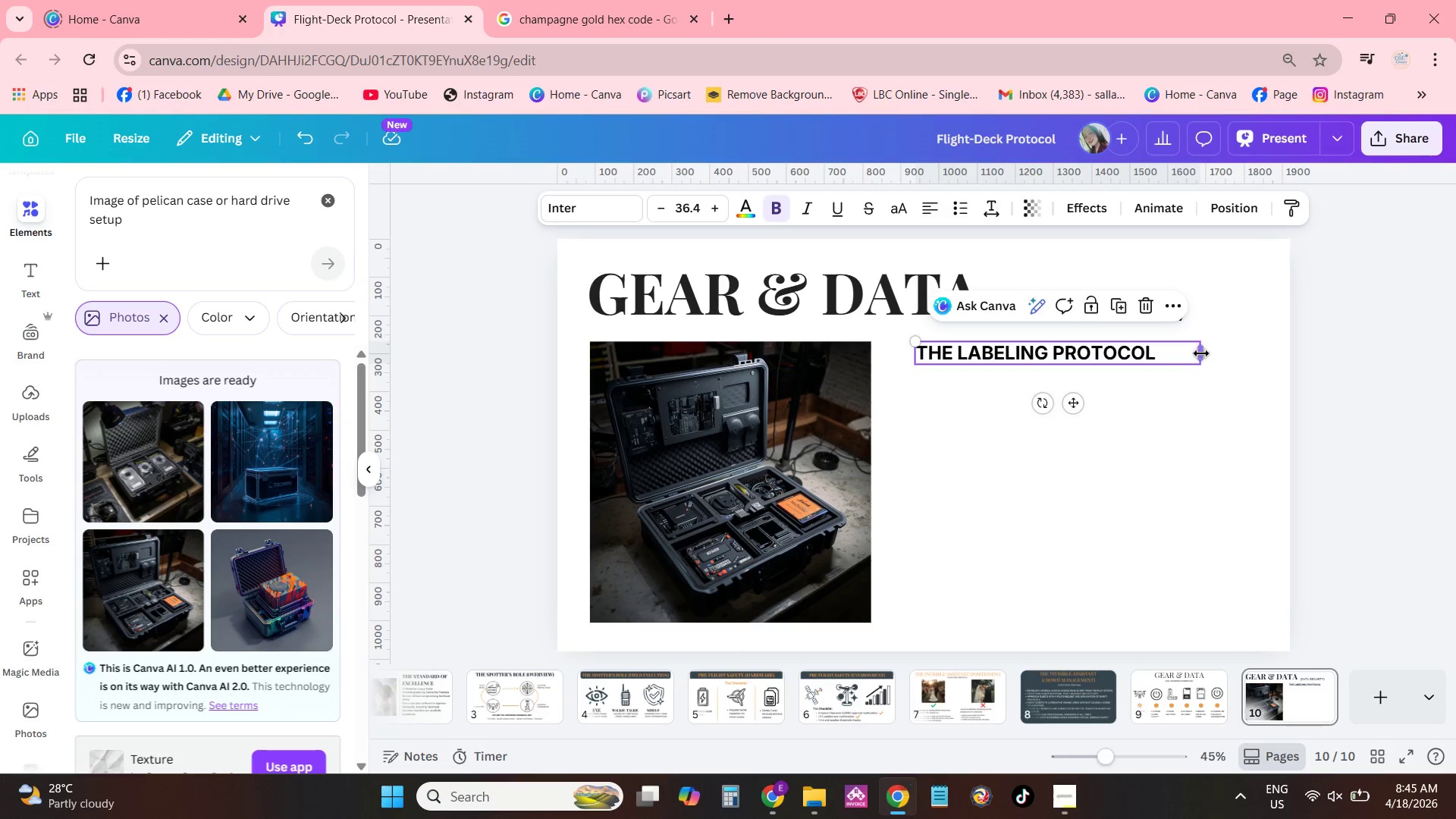 
left_click_drag(start_coordinate=[1202, 353], to_coordinate=[1168, 351])
 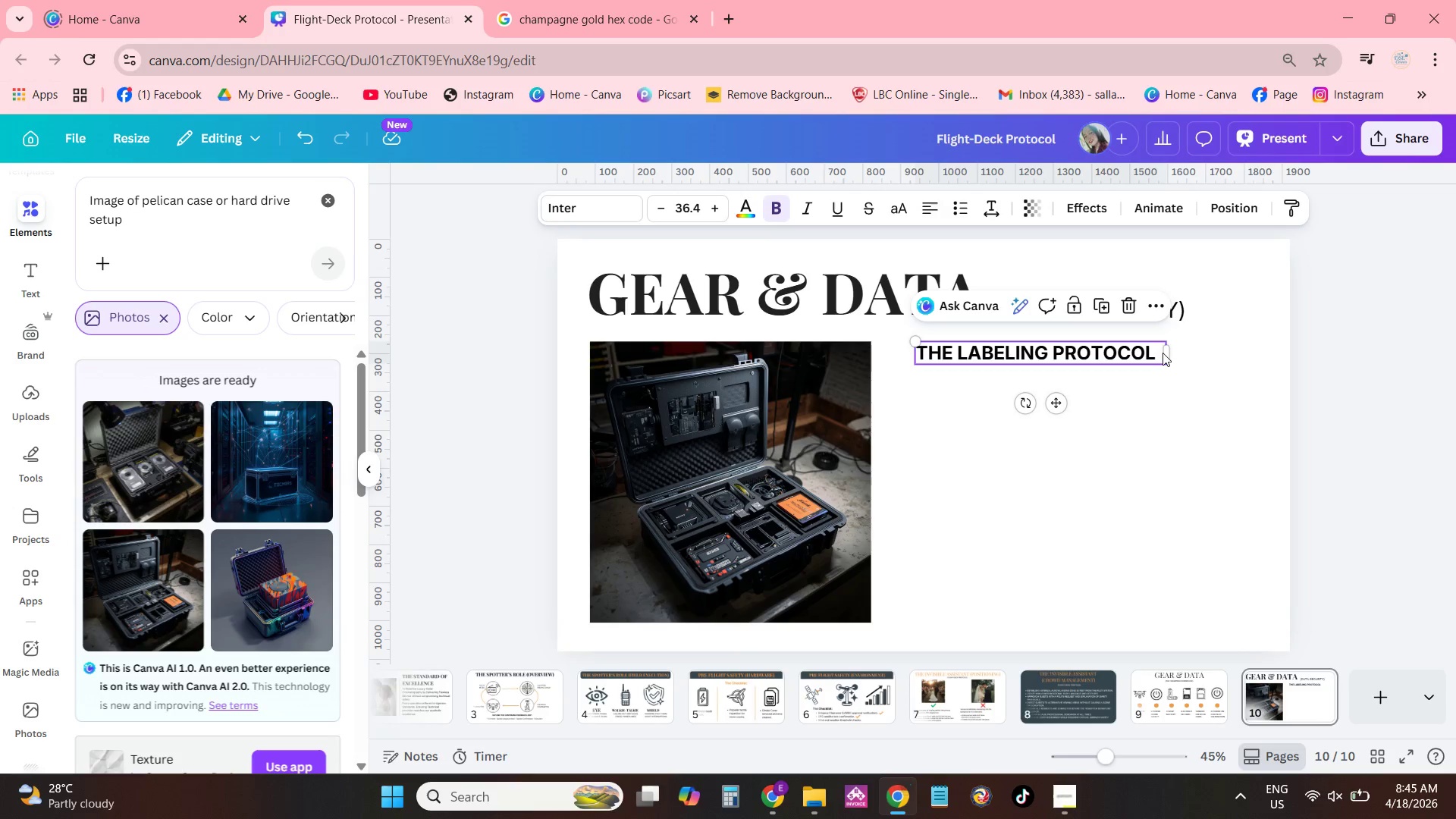 
left_click([1162, 353])
 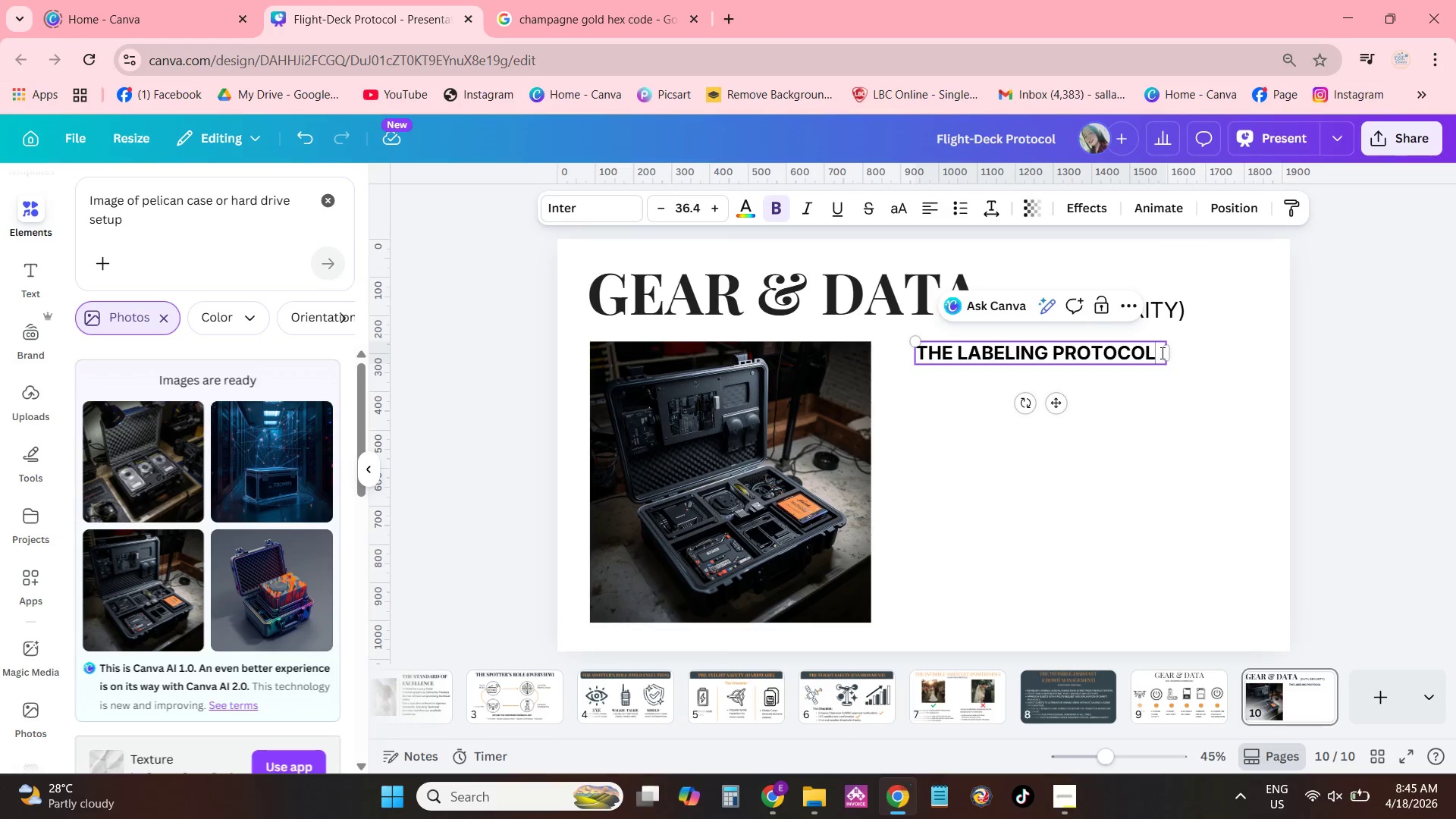 
key(NumpadEnter)
 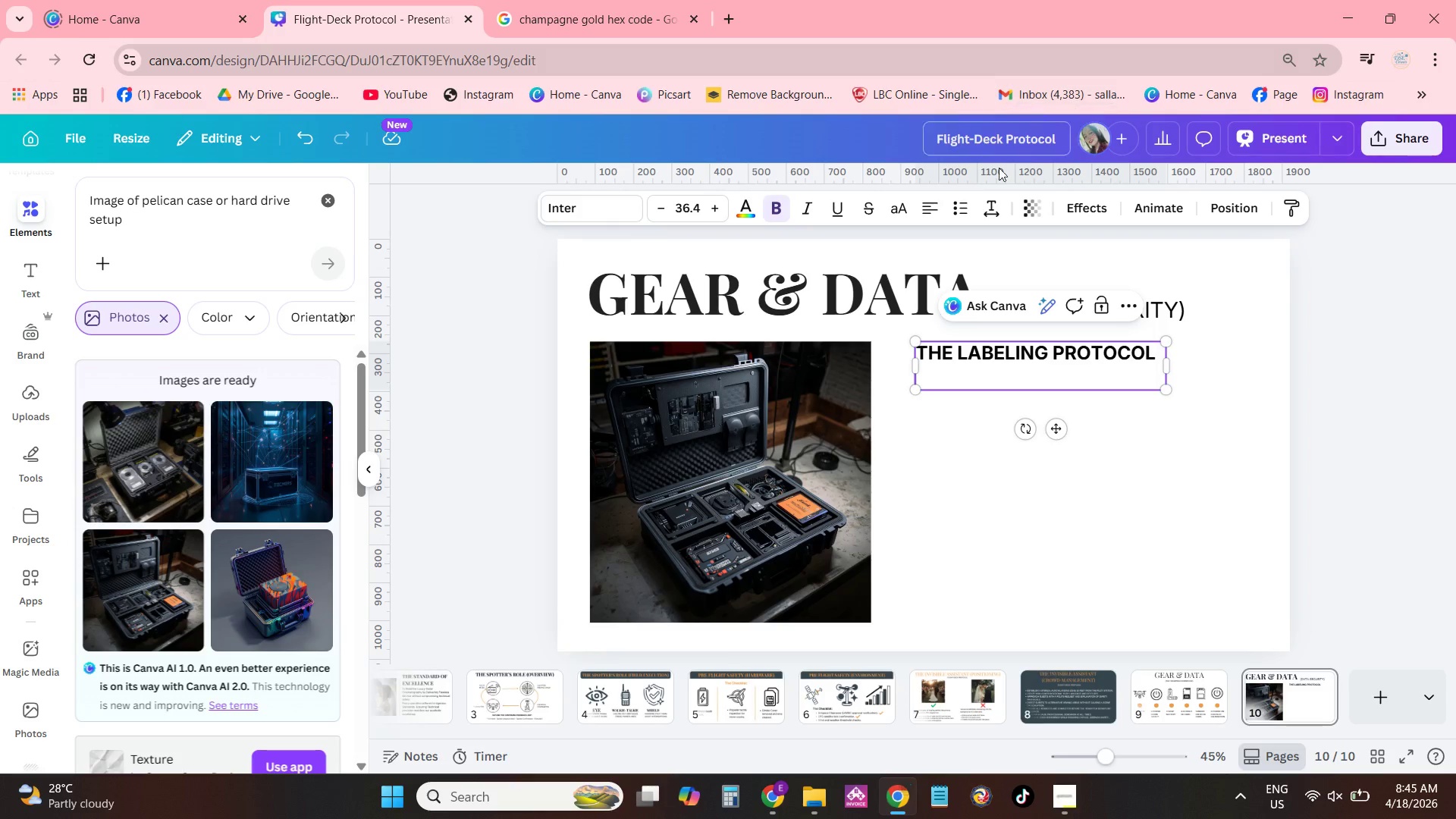 
left_click([954, 202])
 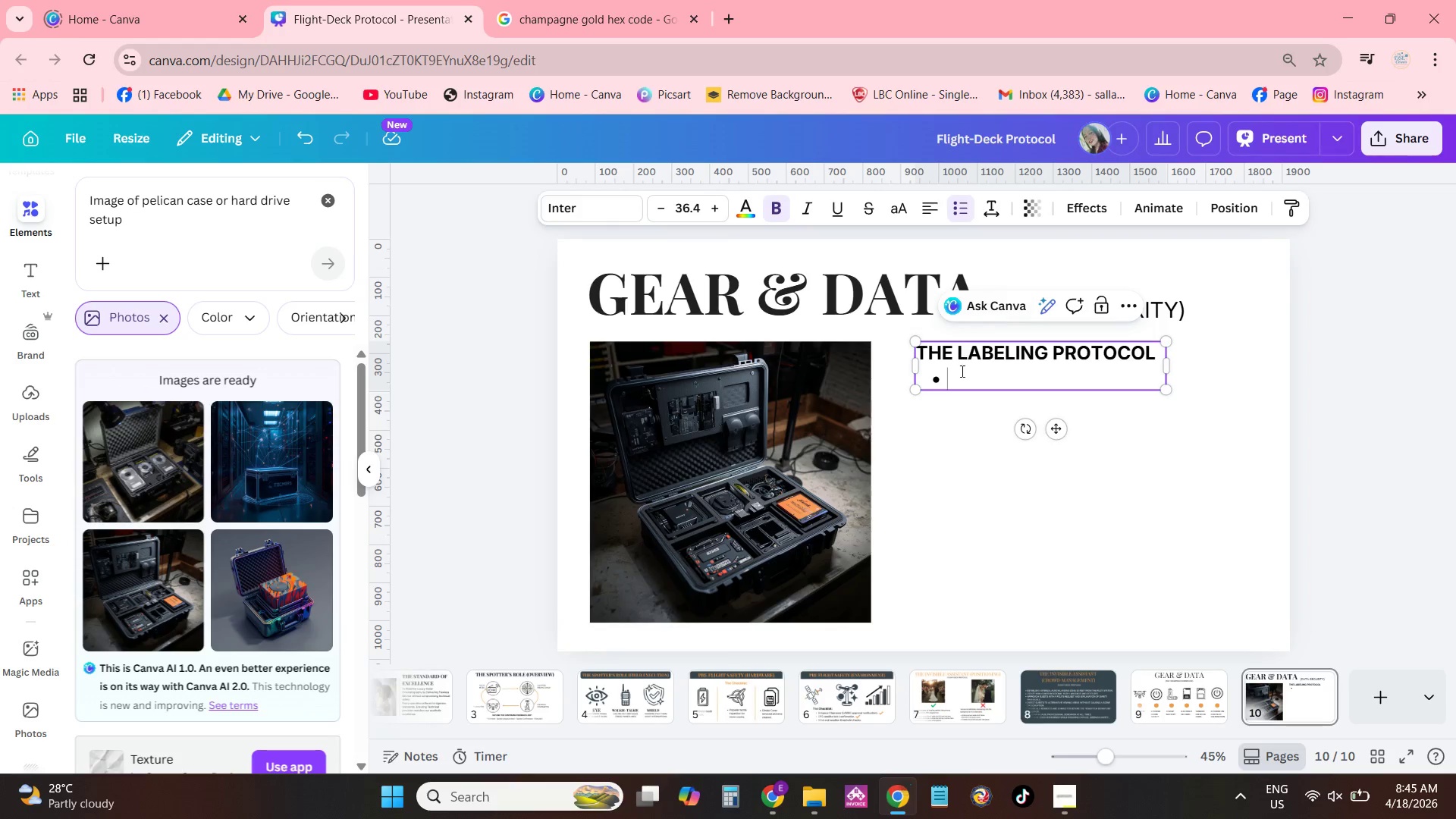 
left_click([961, 375])
 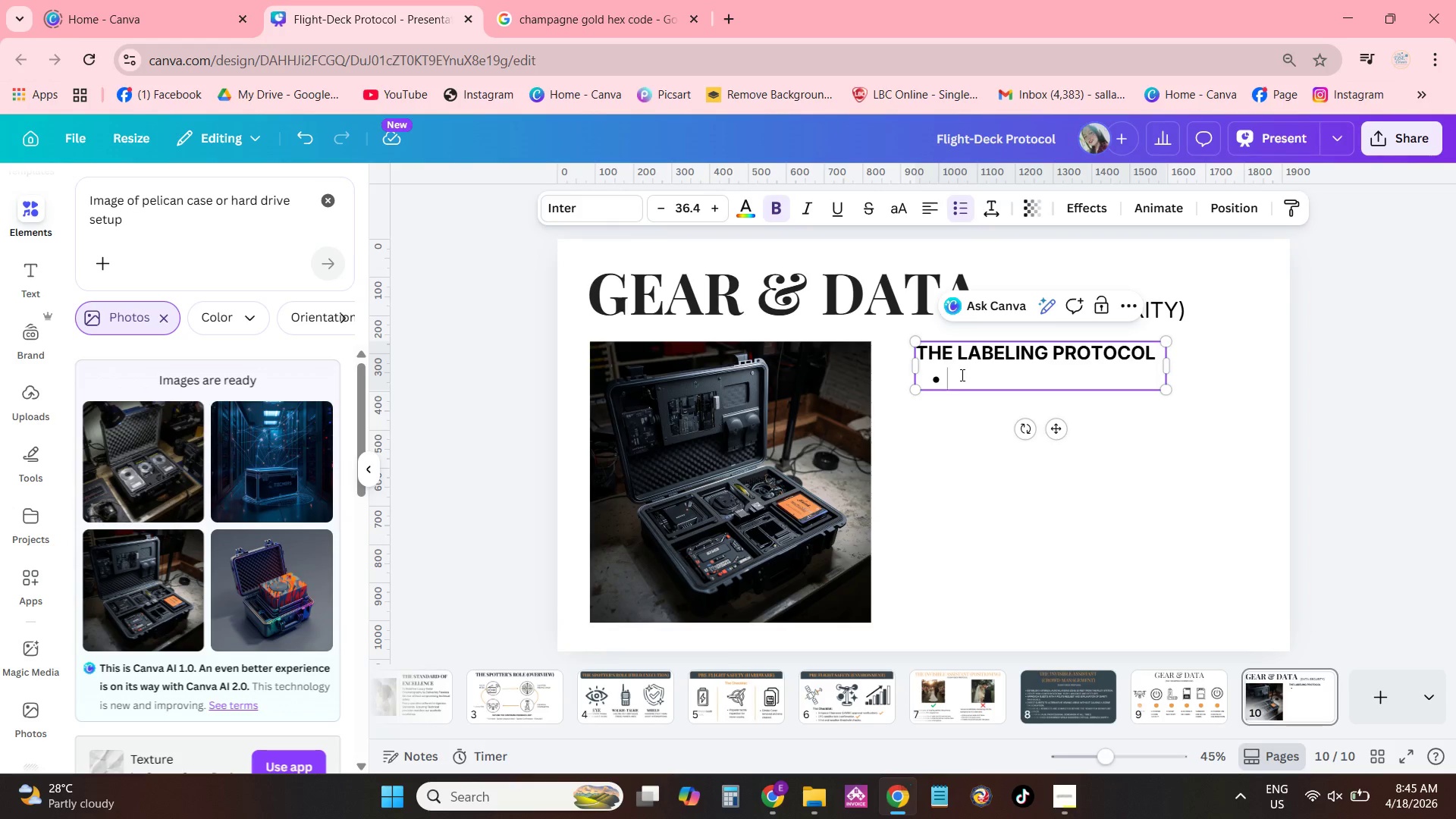 
type(us)
key(Backspace)
key(Backspace)
 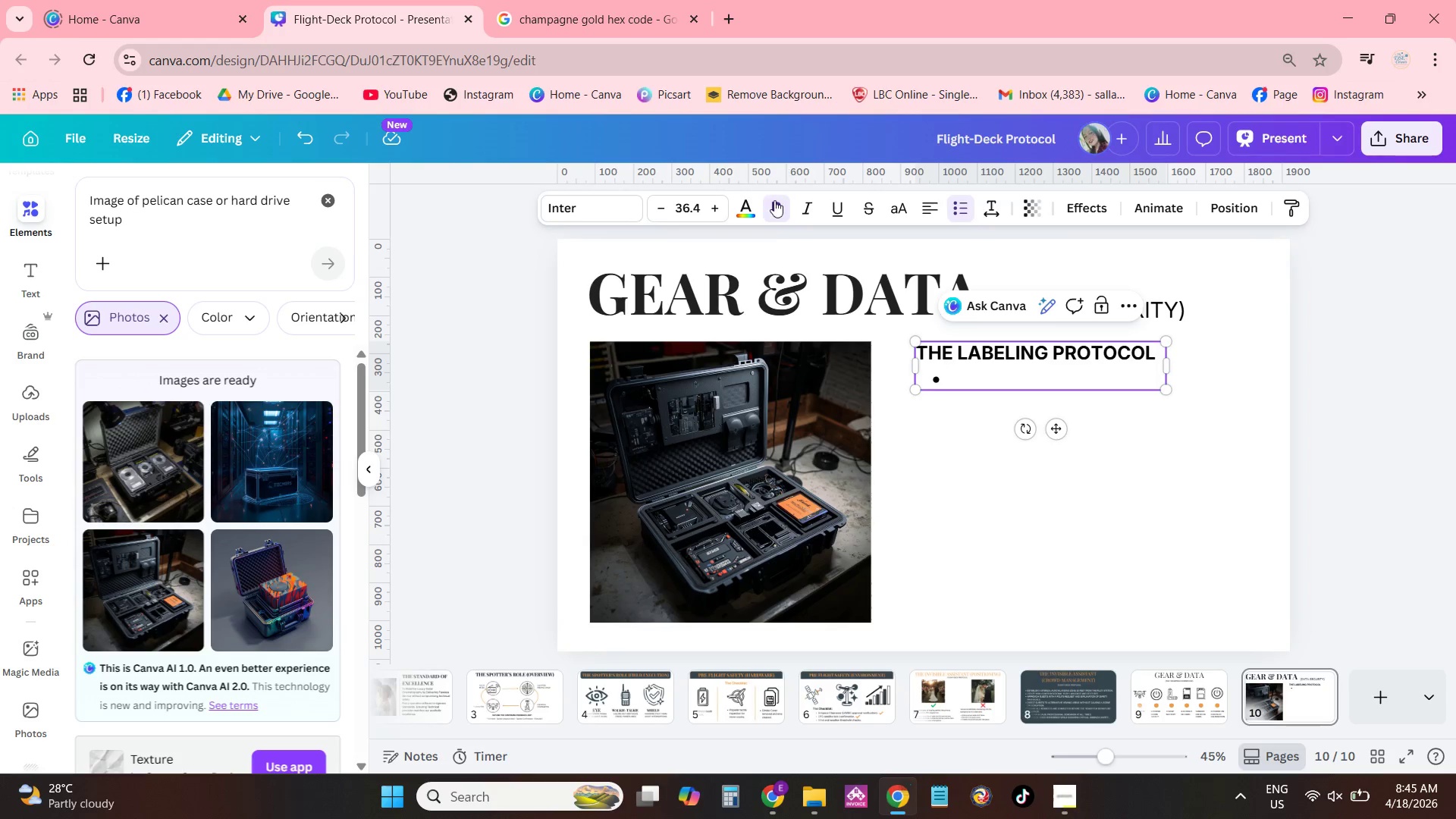 
left_click([769, 214])
 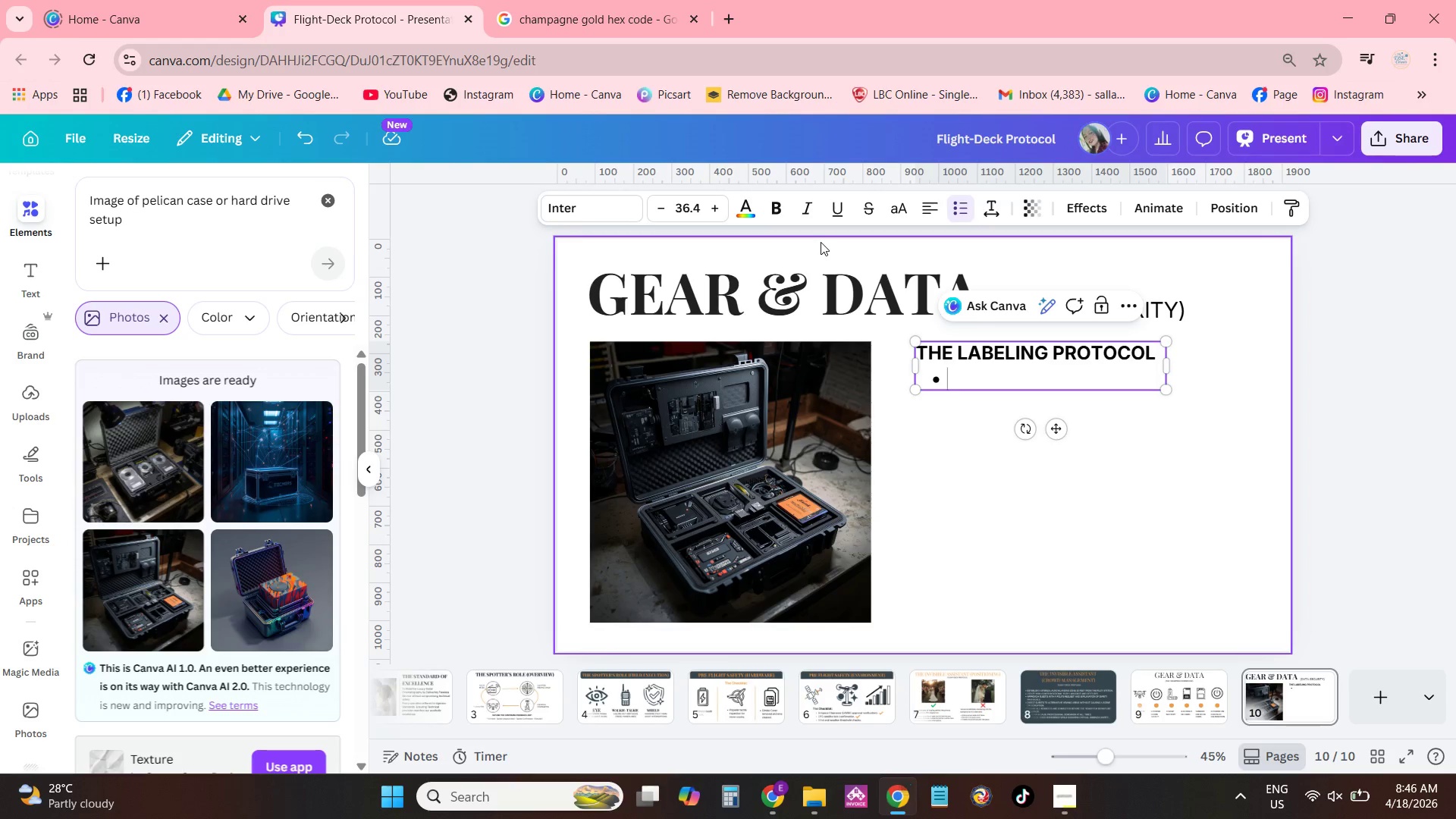 
type(I)
key(Backspace)
type(Use)
key(Backspace)
key(Backspace)
 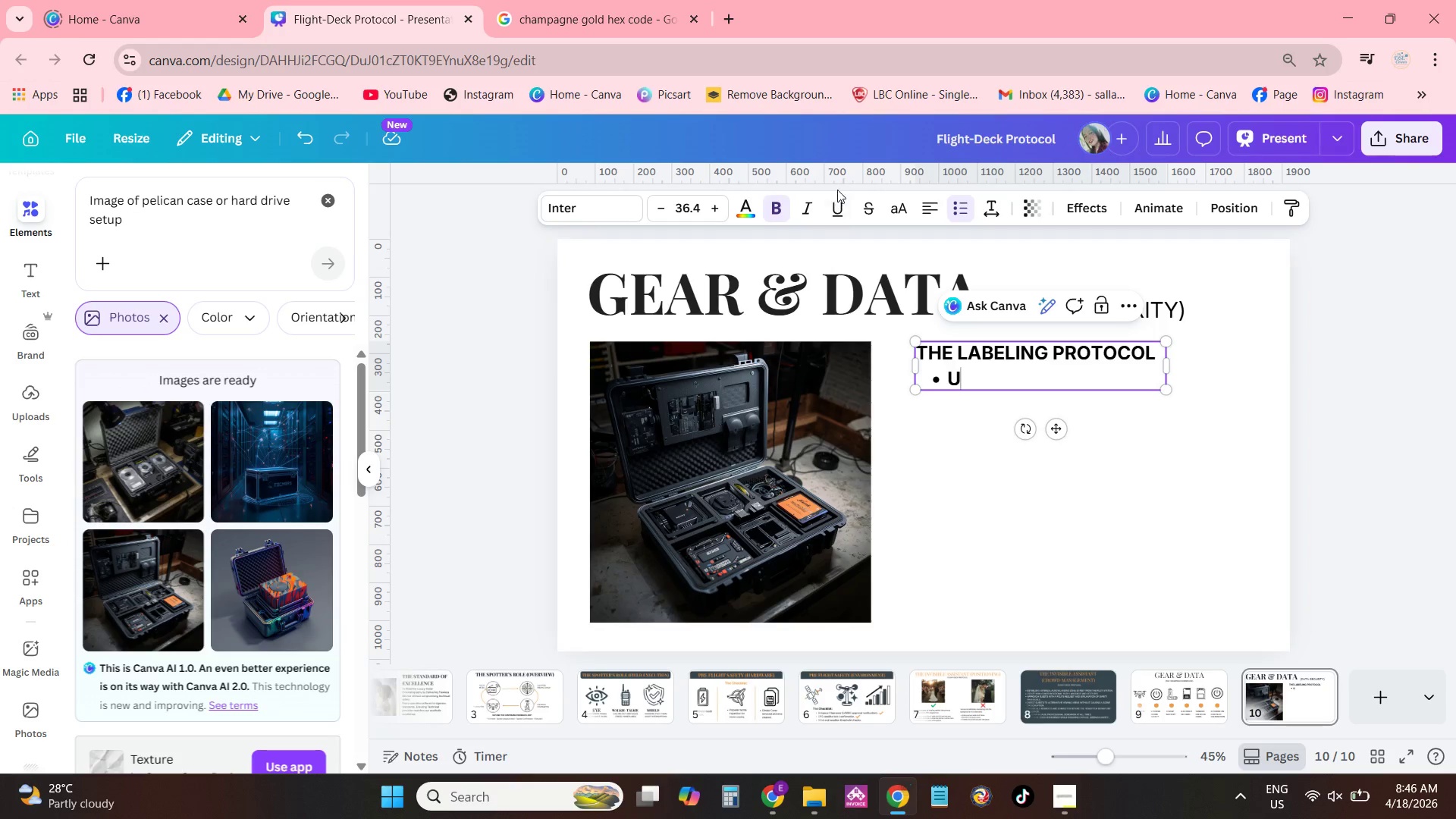 
key(Backspace)
 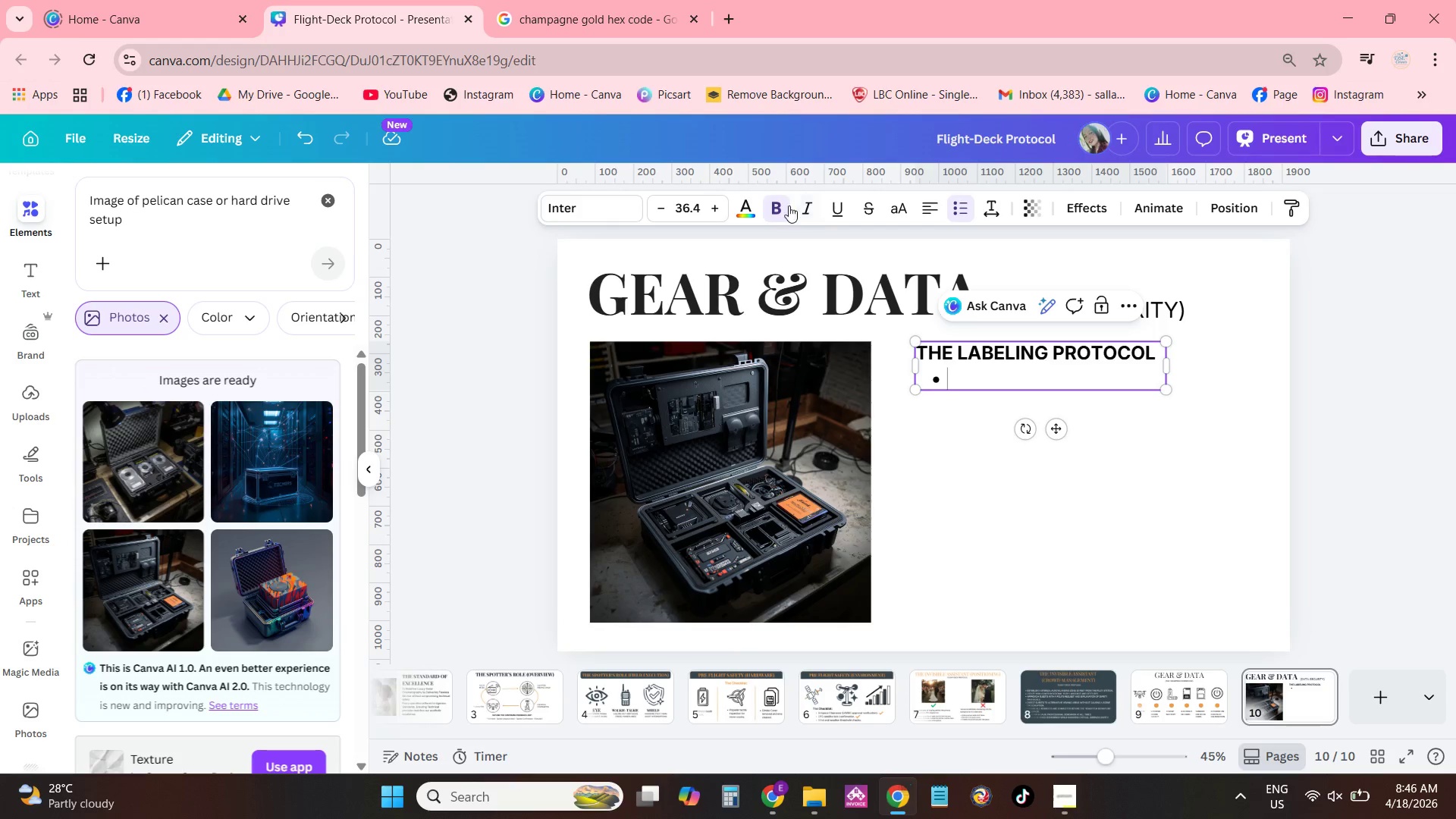 
left_click([777, 206])
 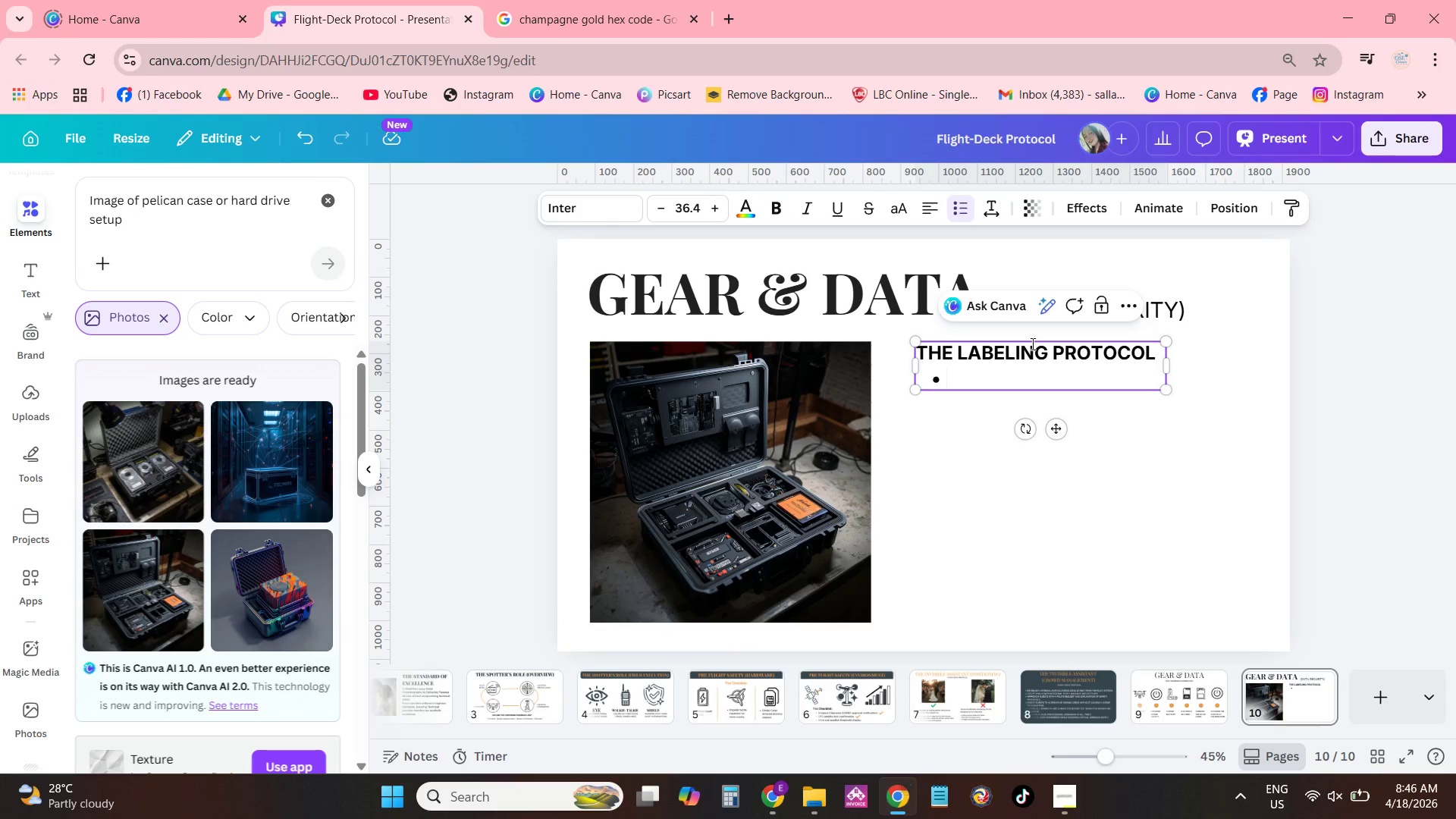 
type(Use Gaffer tapee)
key(Backspace)
type( (COPPER/GOLD?)
key(Backspace)
type(/)
key(Backspace)
type() & Sharpie (BLACK) for immediate marking.)
 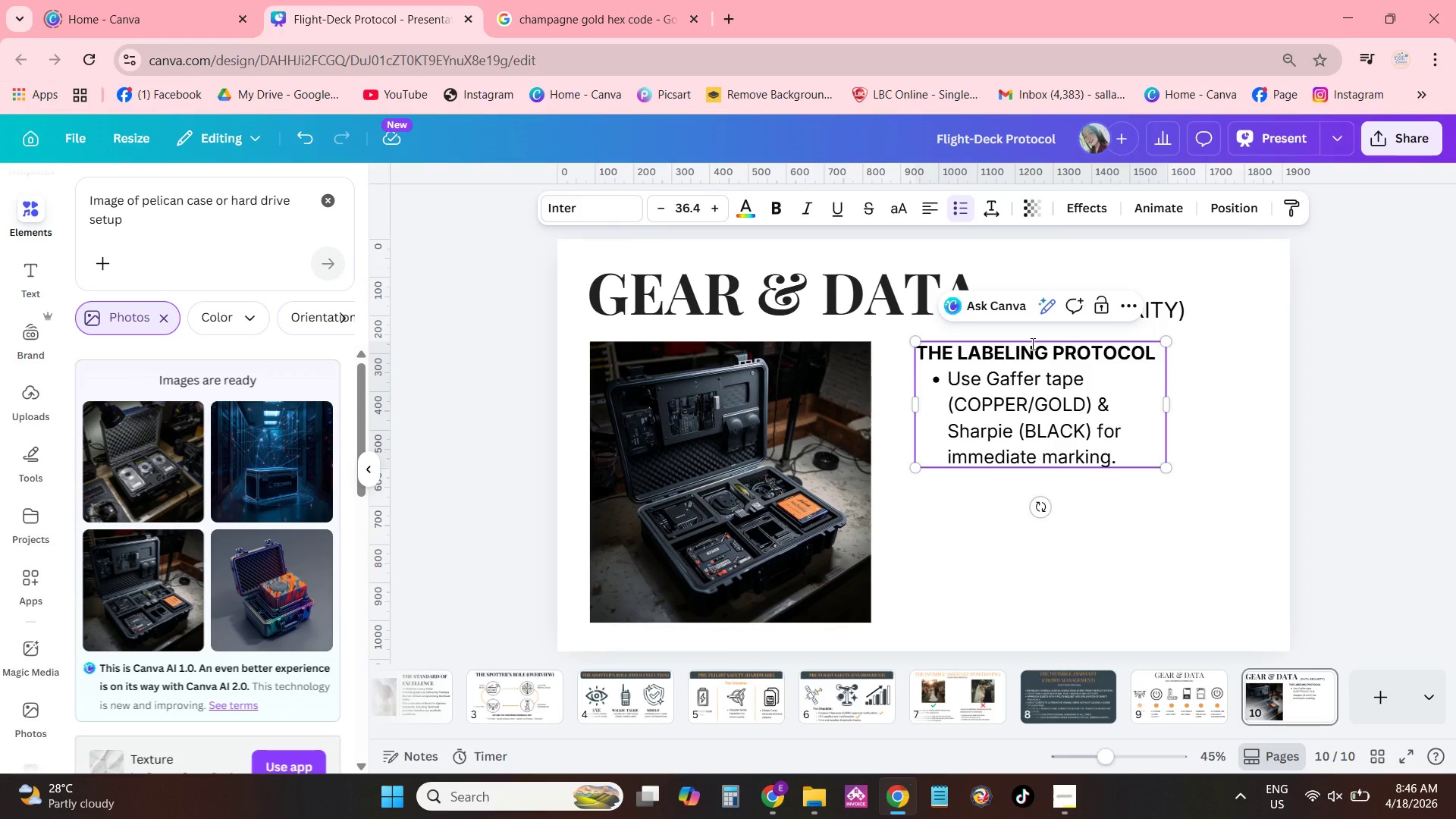 
left_click_drag(start_coordinate=[1171, 408], to_coordinate=[1323, 408])
 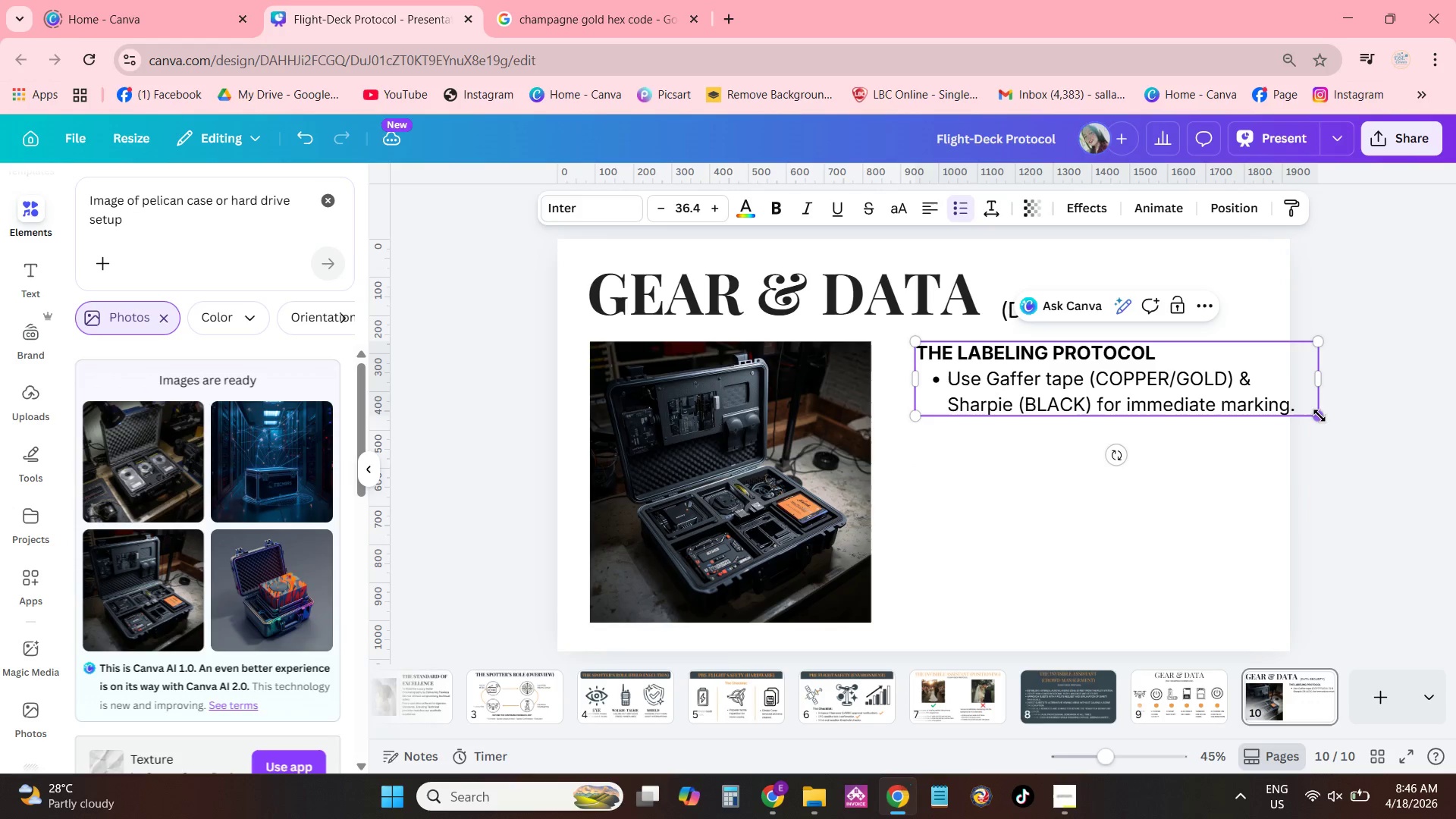 
left_click_drag(start_coordinate=[1322, 416], to_coordinate=[1260, 397])
 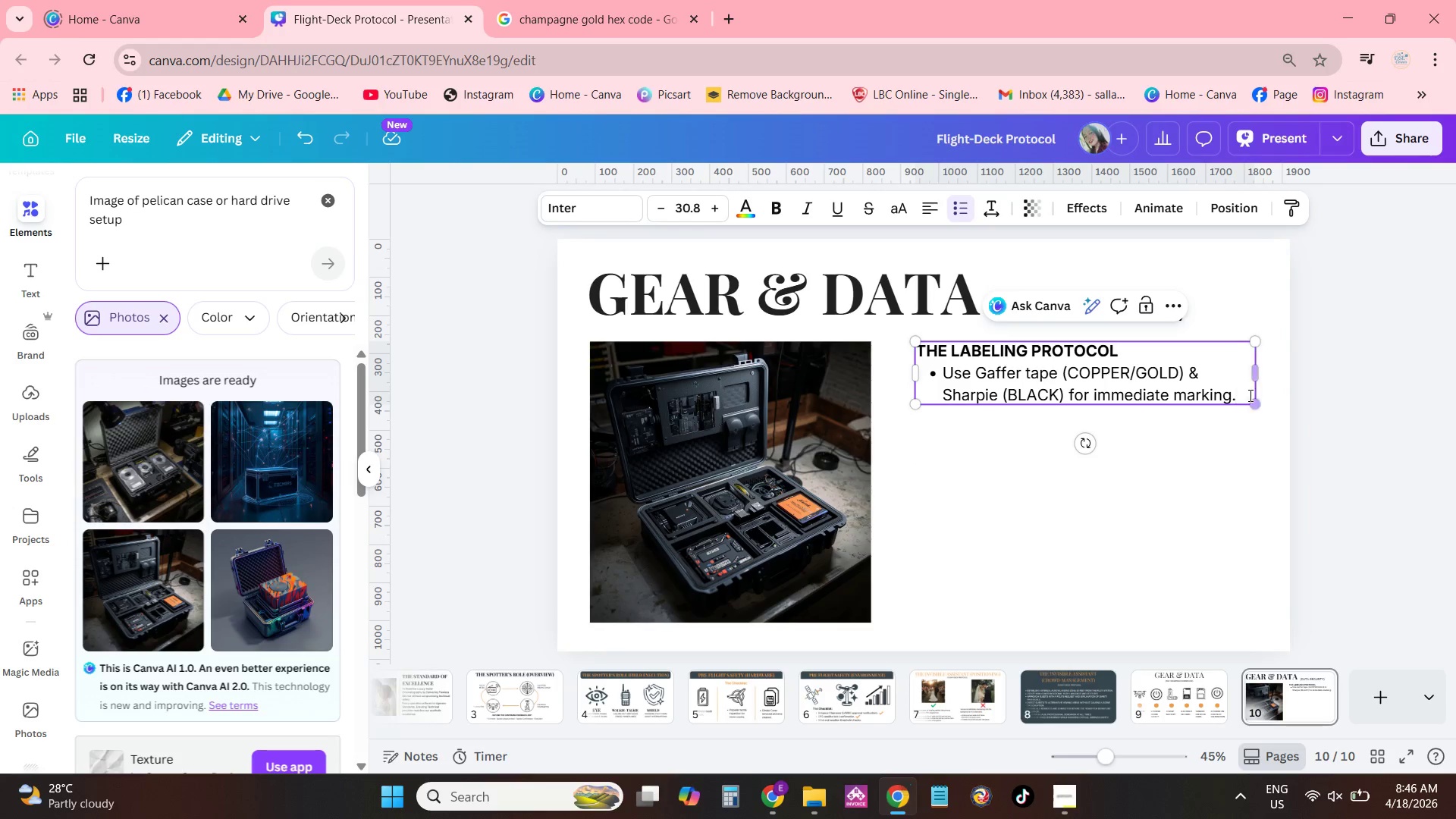 
left_click([1247, 395])
 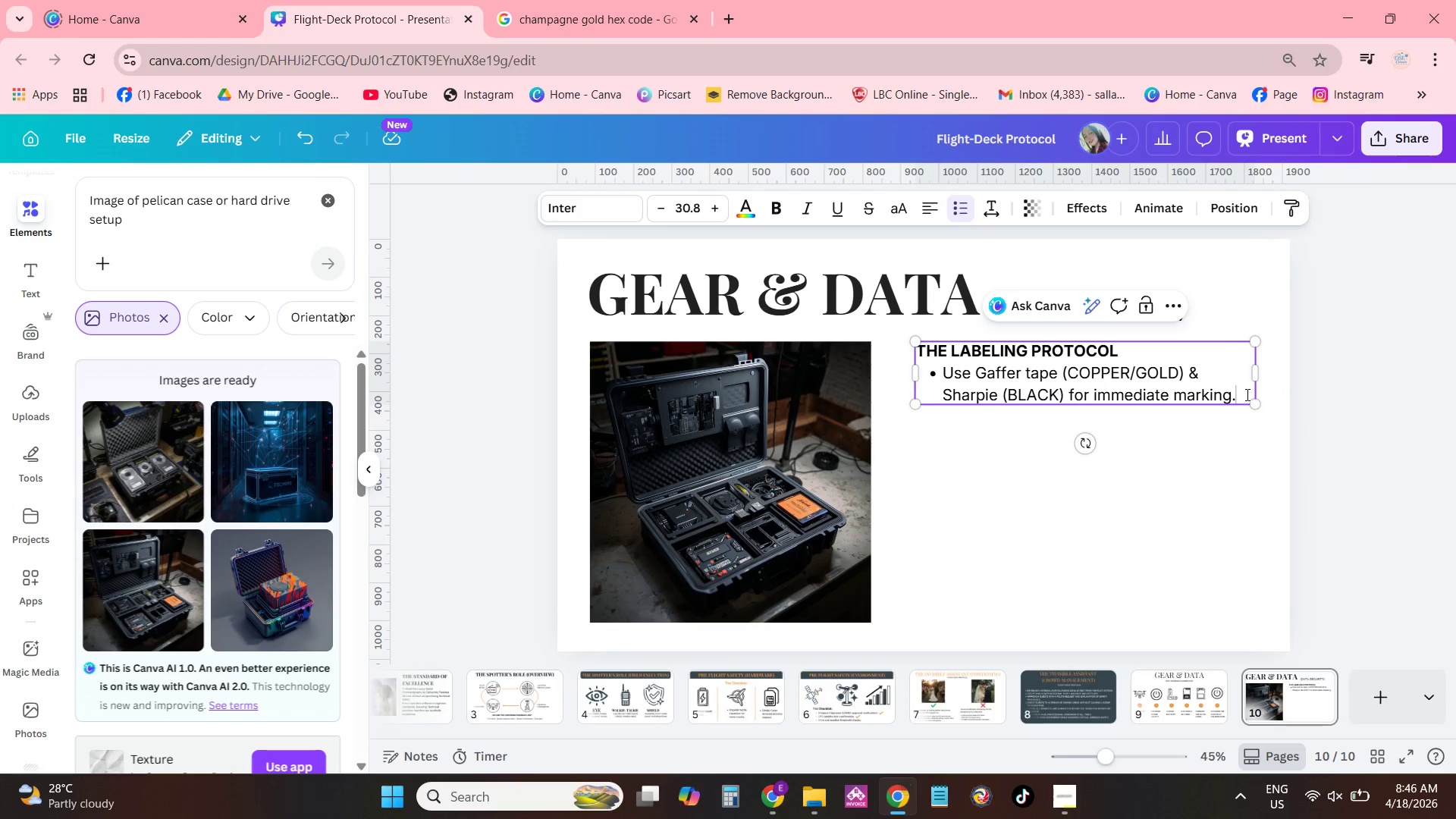 
key(NumpadEnter)
type(Mark all Empty cards wiht)
key(Backspace)
key(Backspace)
type(th ")
key(Backspace)
type("EMPTY" (O).)
 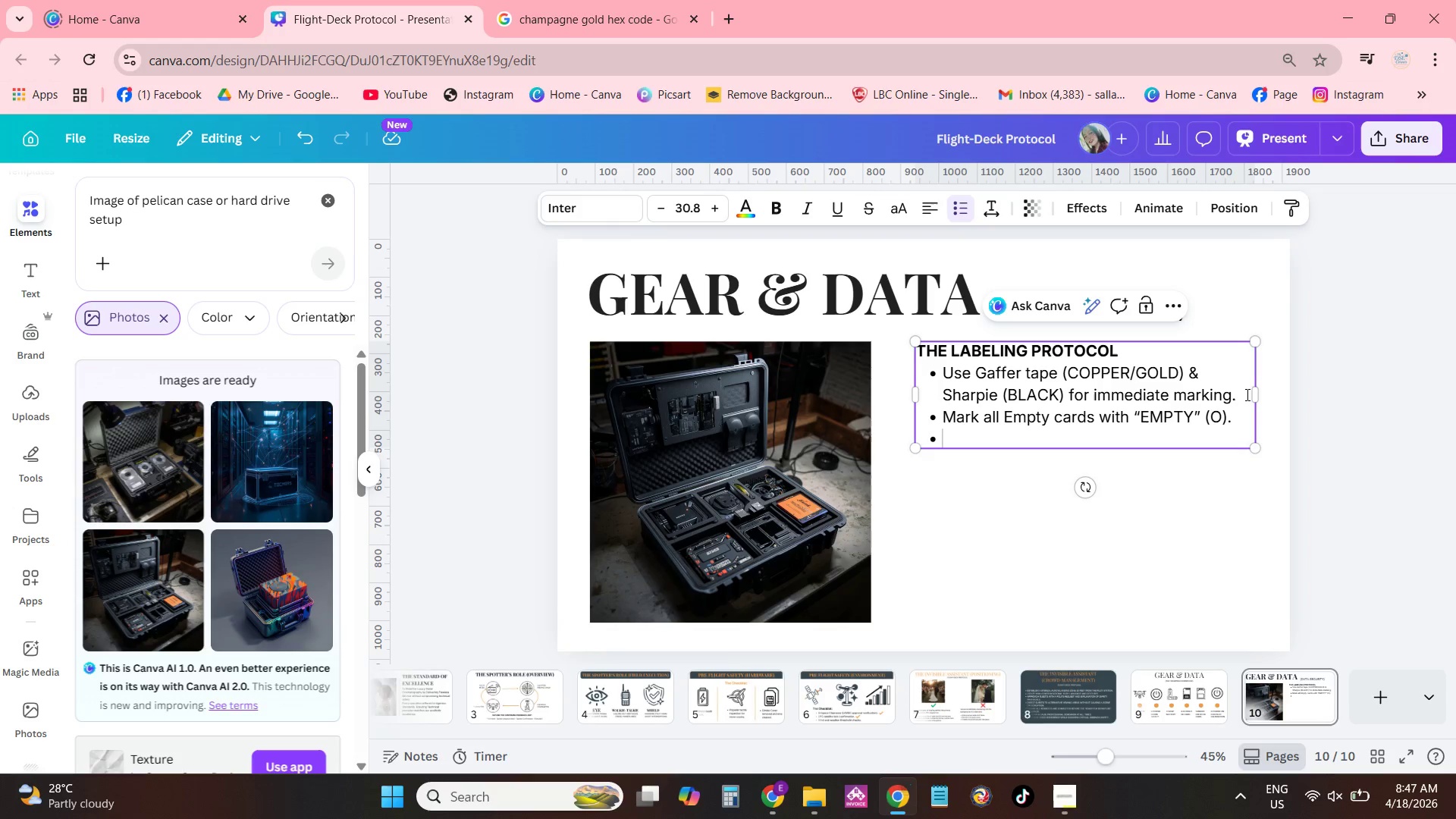 
 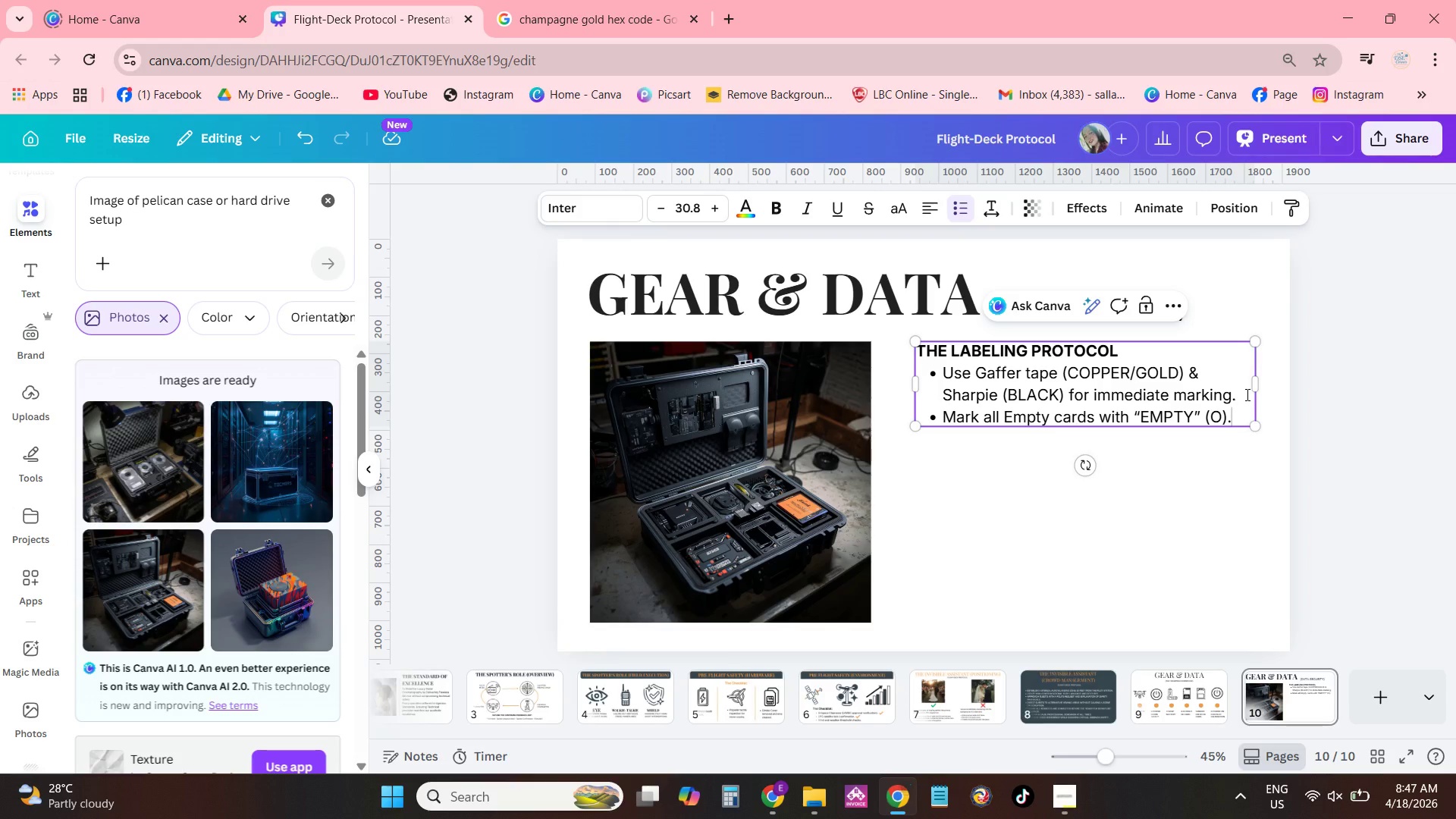 
key(Enter)
 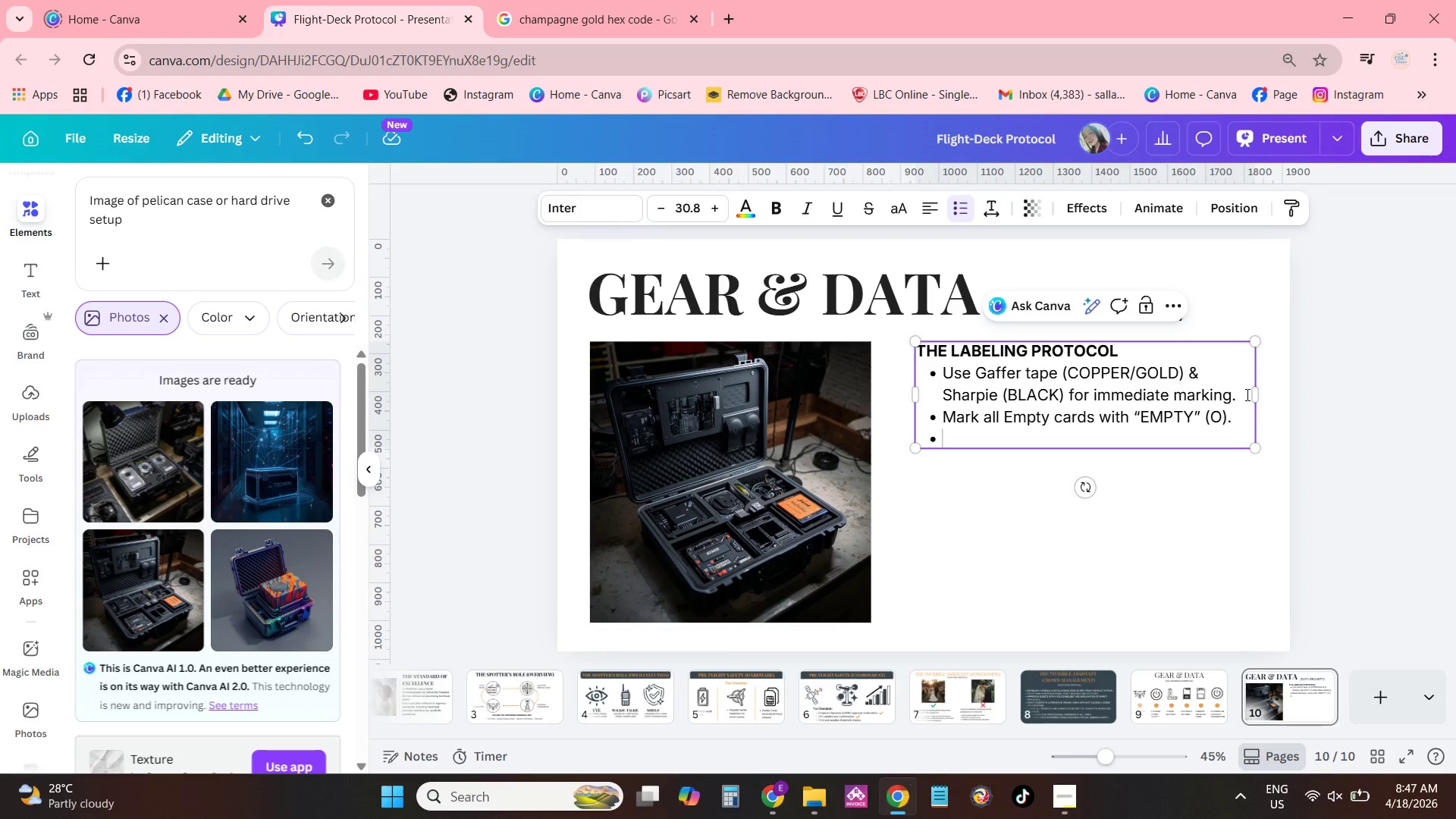 
type(Mark all)
key(Backspace)
type(mARK ALL RECORDED CARDS WITH "full" (X))
key(Backspace)
key(Backspace)
type(S)
key(Backspace)
type(x) AND dATE/)
key(Backspace)
type(,)
 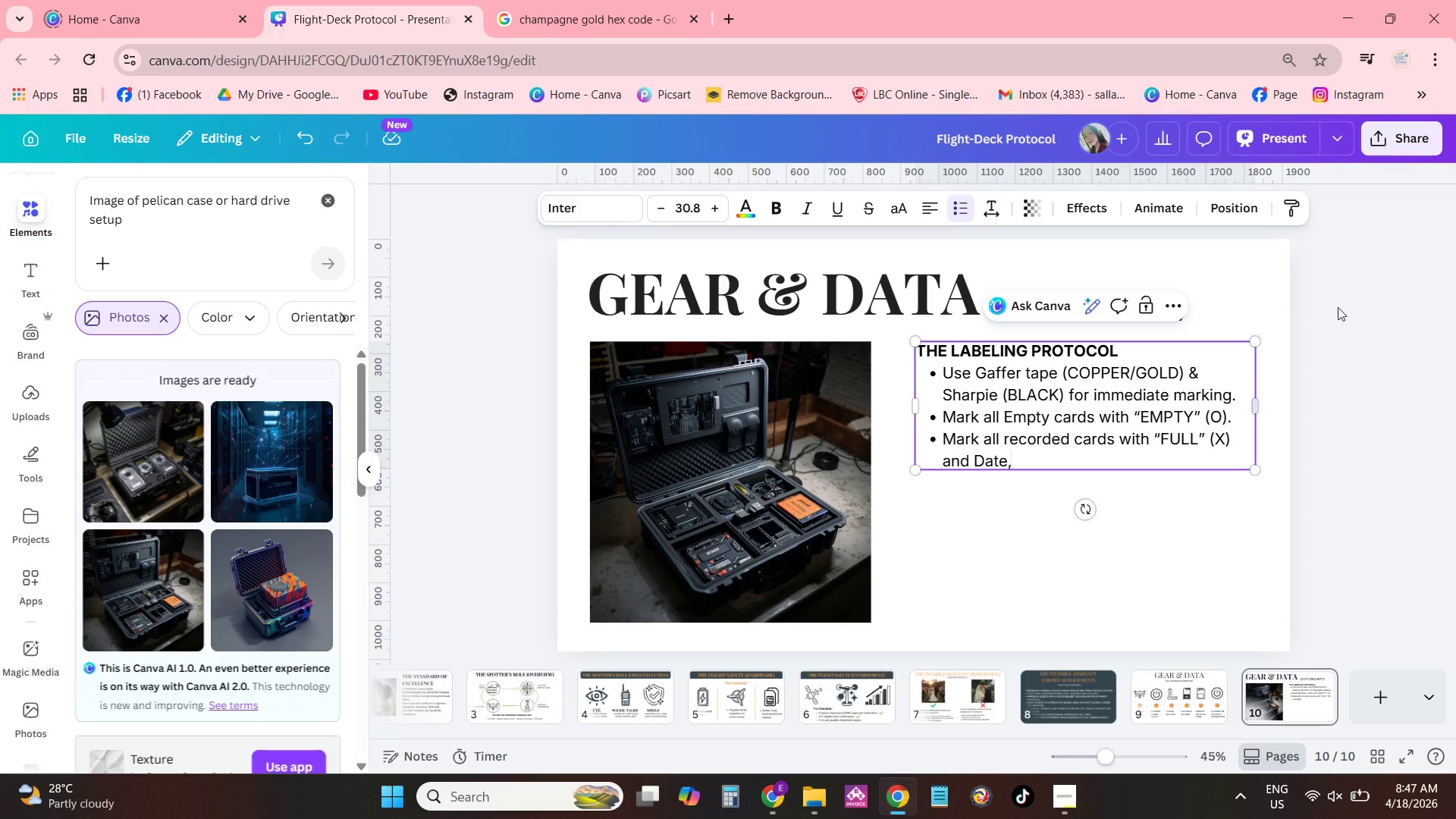 
key(Backspace)
 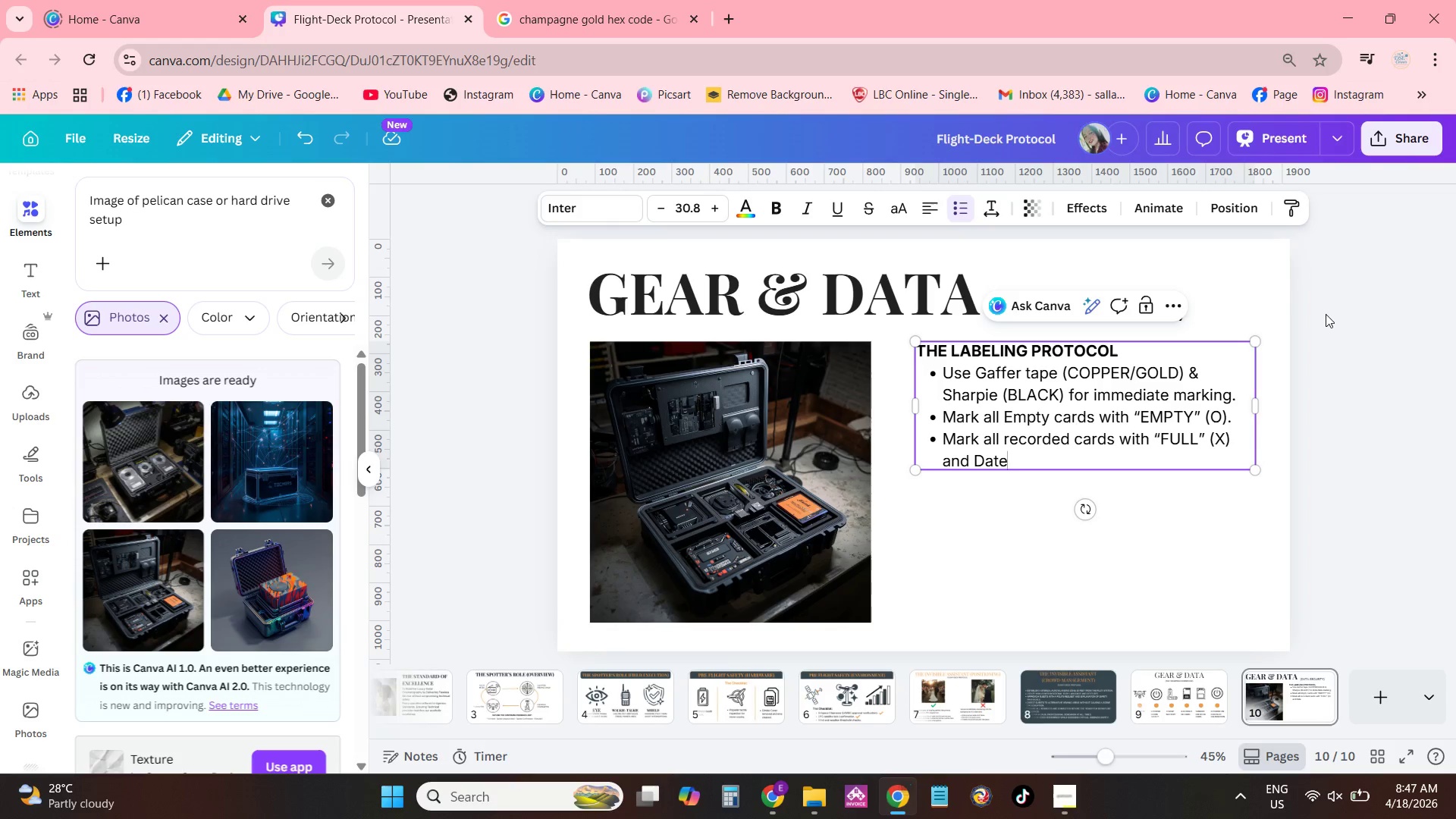 
key(Period)
 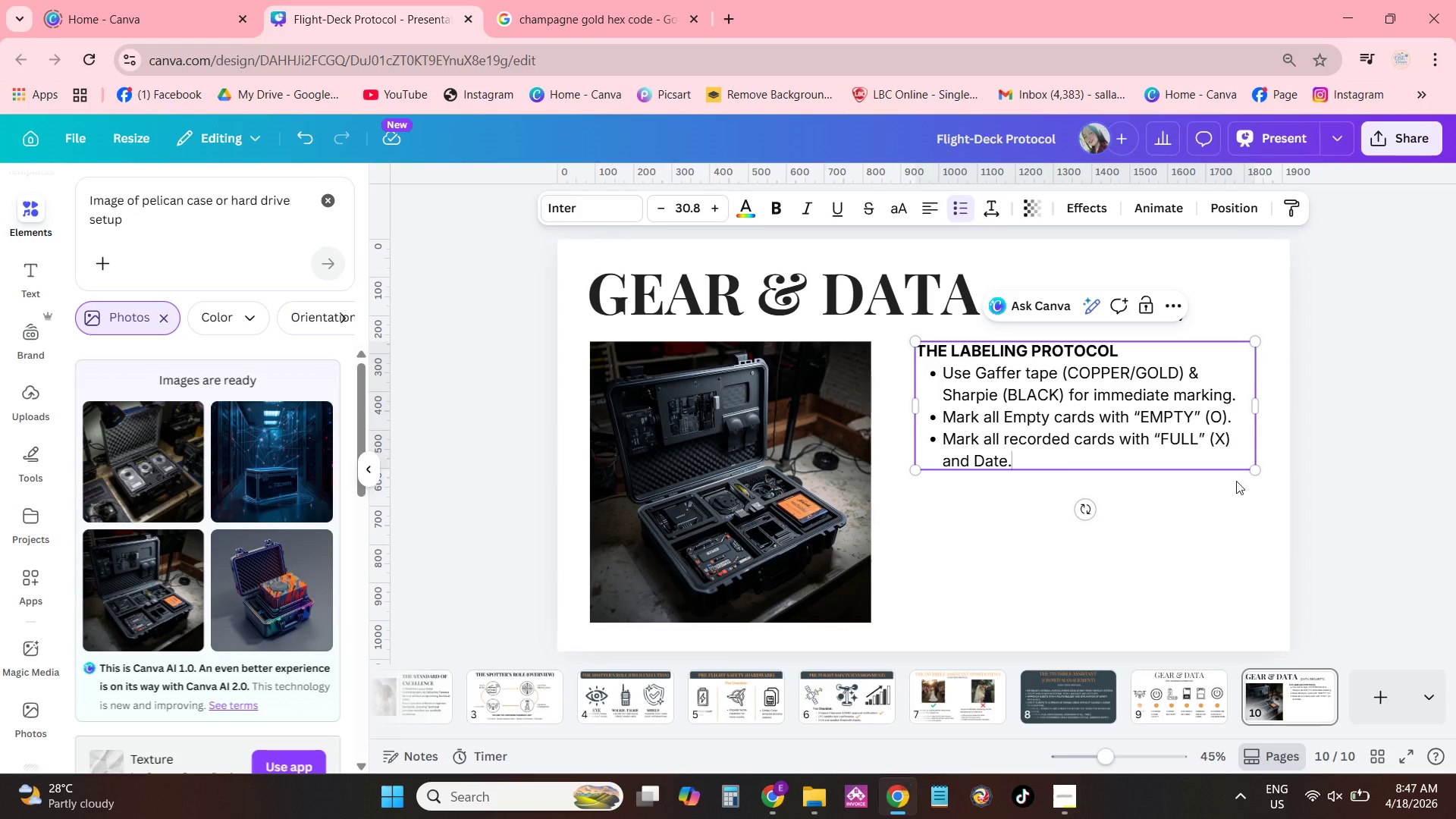 
double_click([1148, 403])
 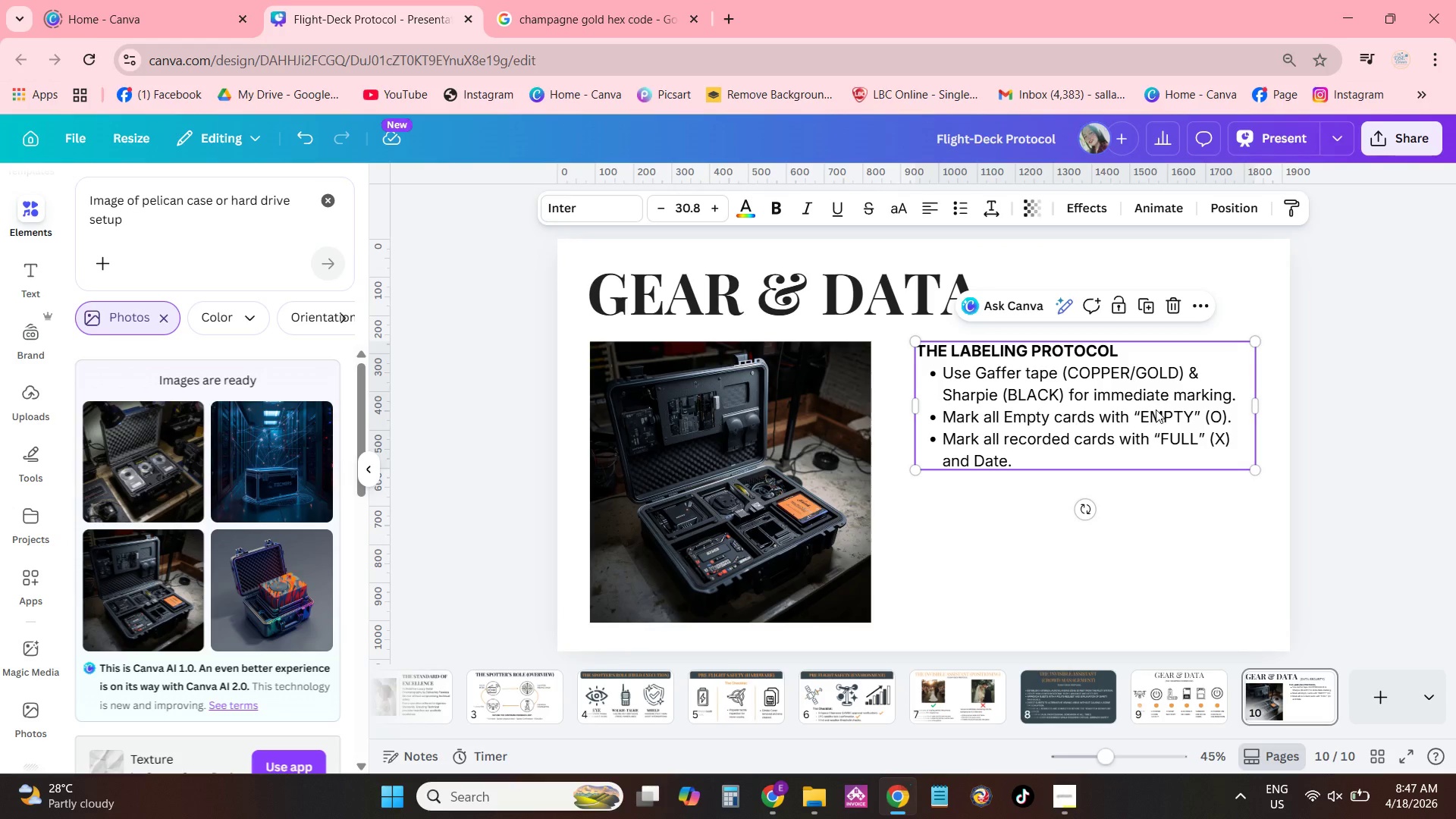 
key(Control+C)
 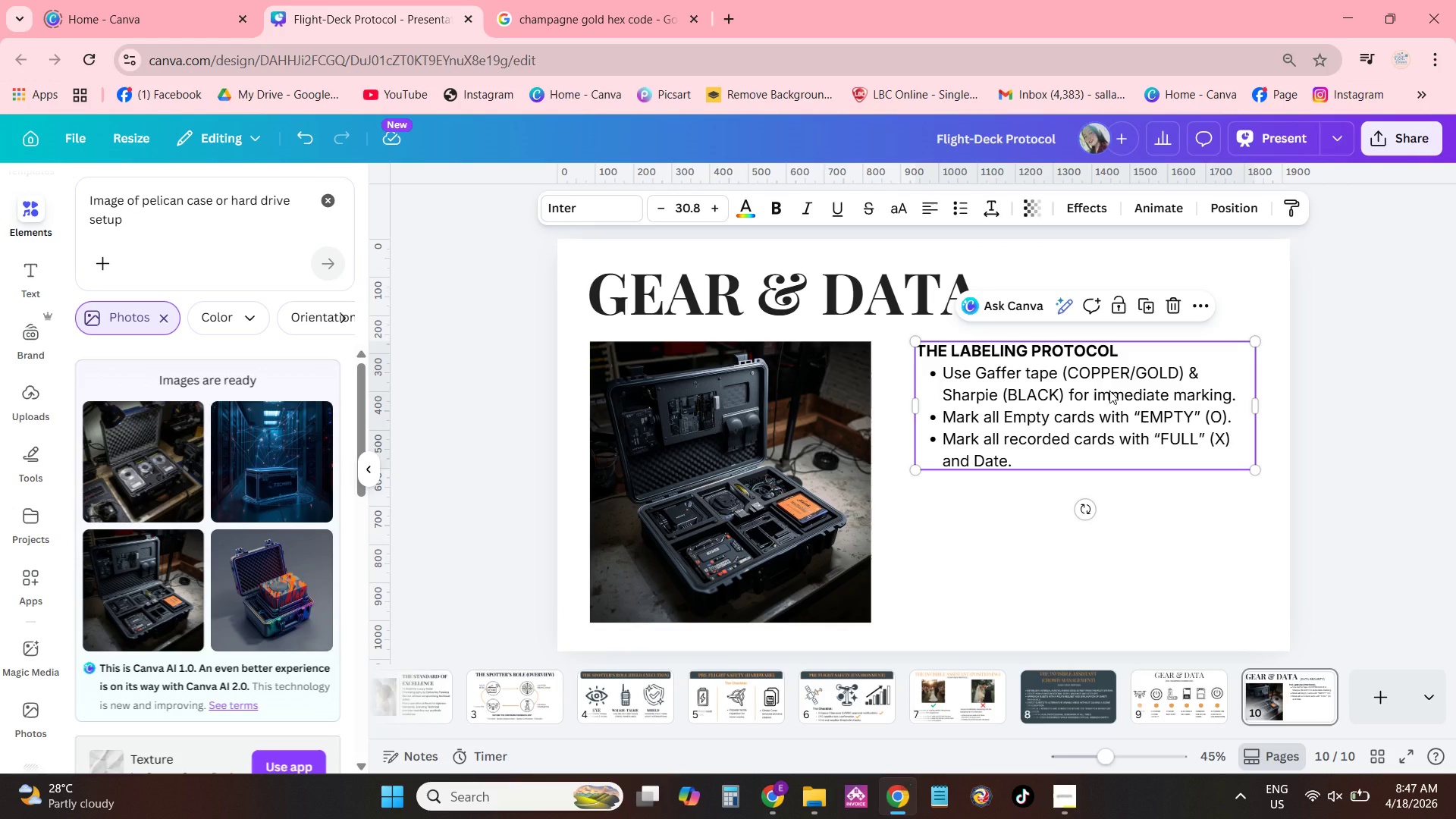 
key(Control+ControlLeft)
 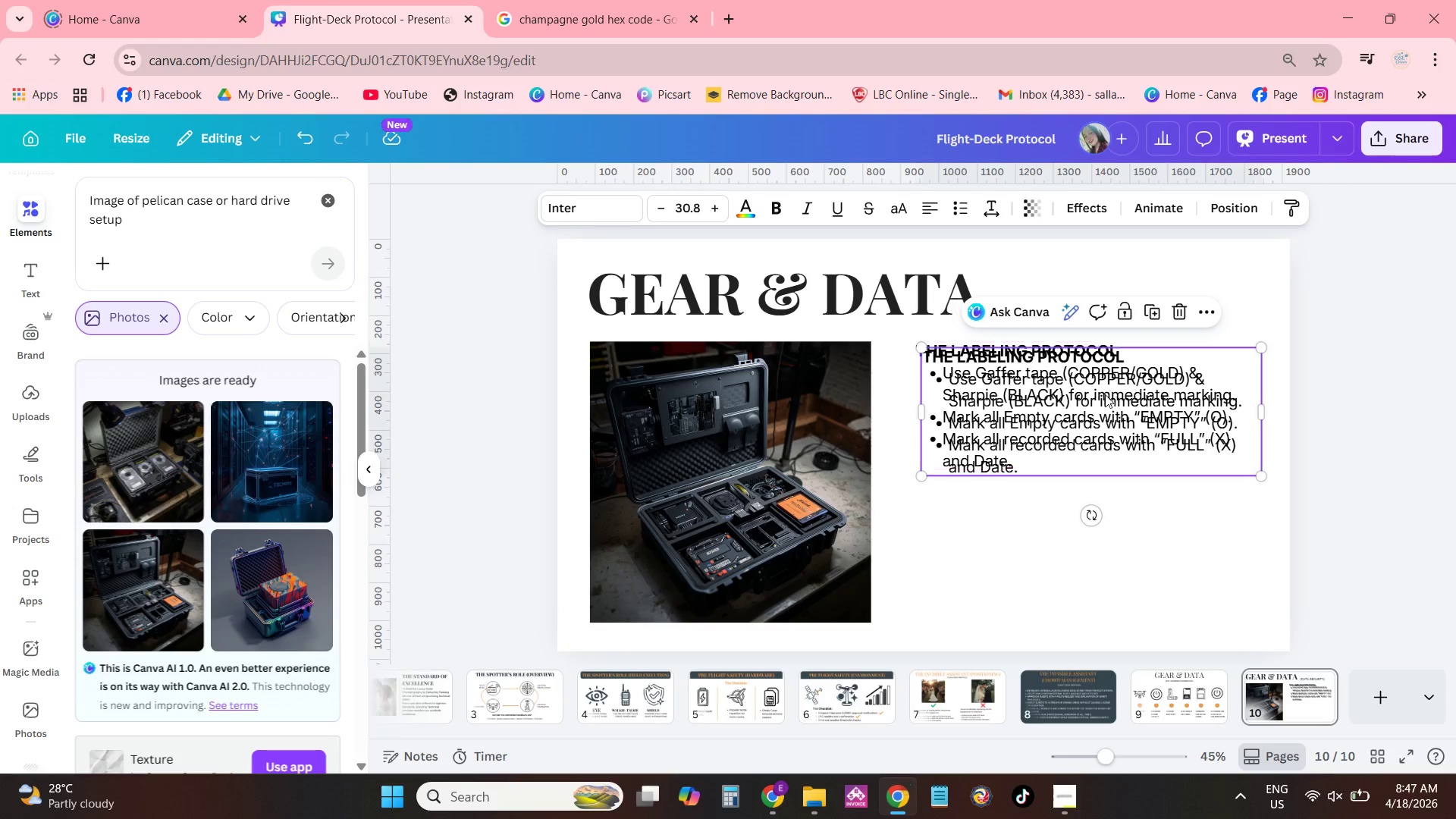 
key(Control+V)
 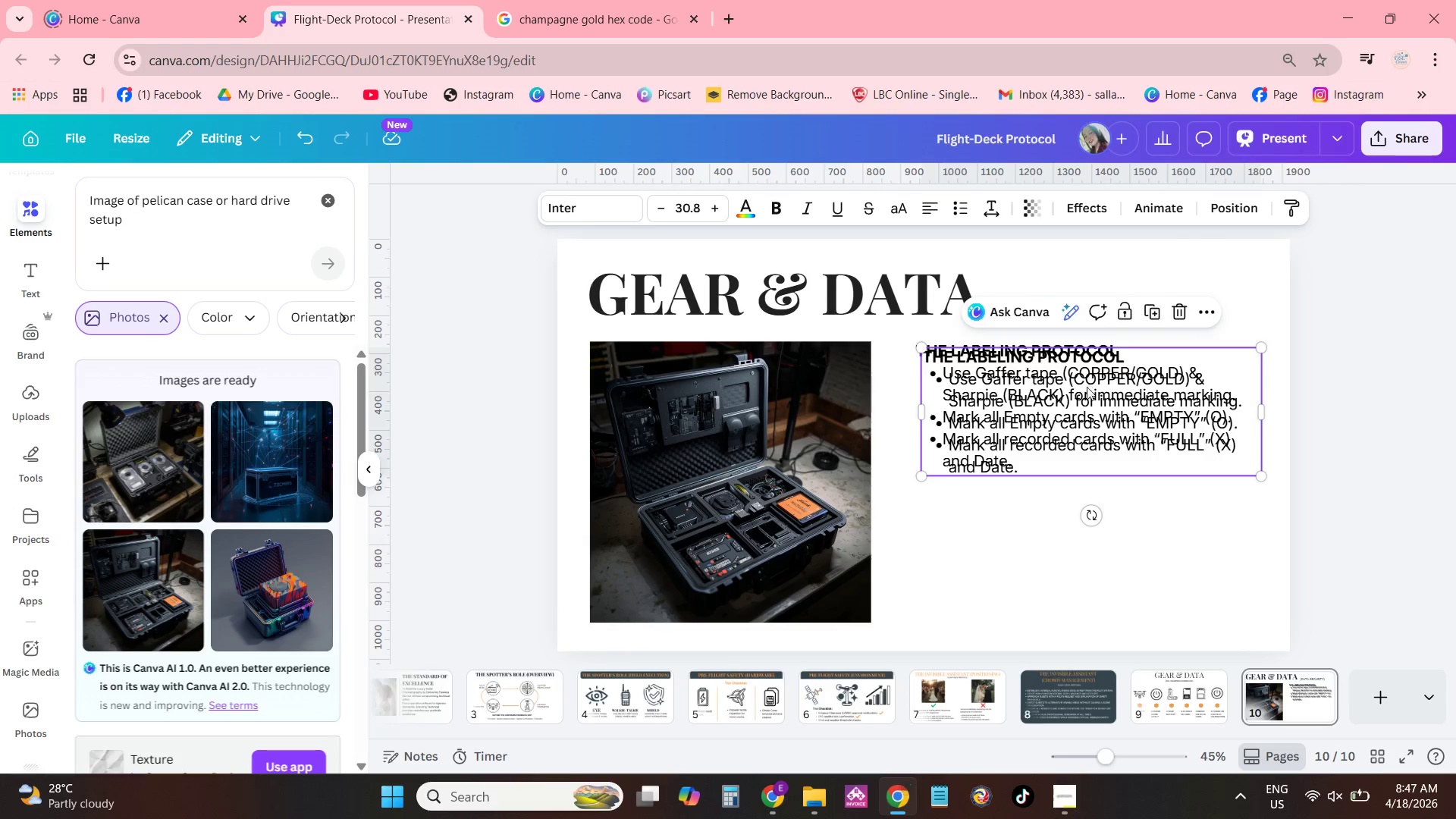 
left_click_drag(start_coordinate=[1087, 387], to_coordinate=[1081, 521])
 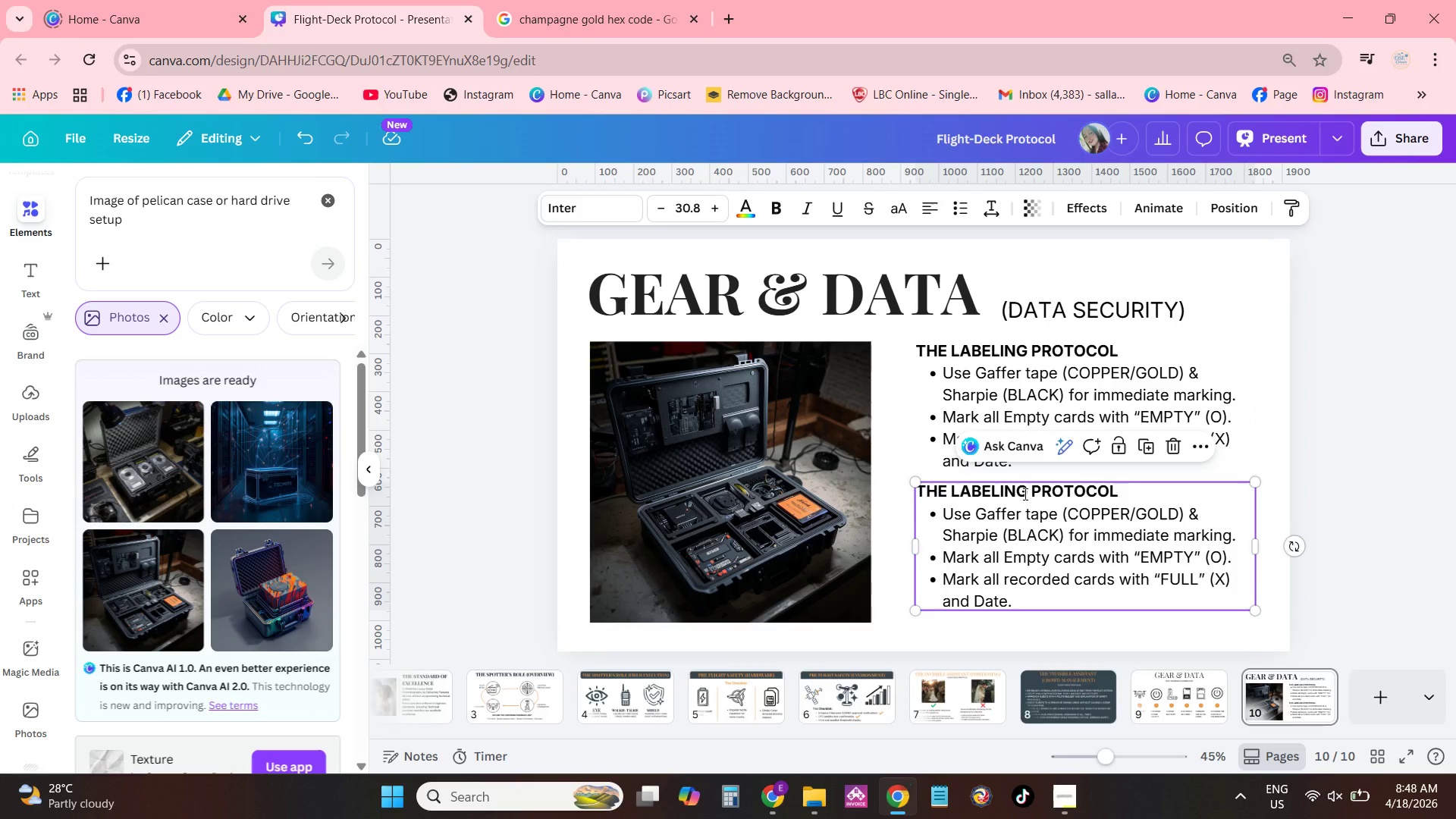 
double_click([1024, 494])
 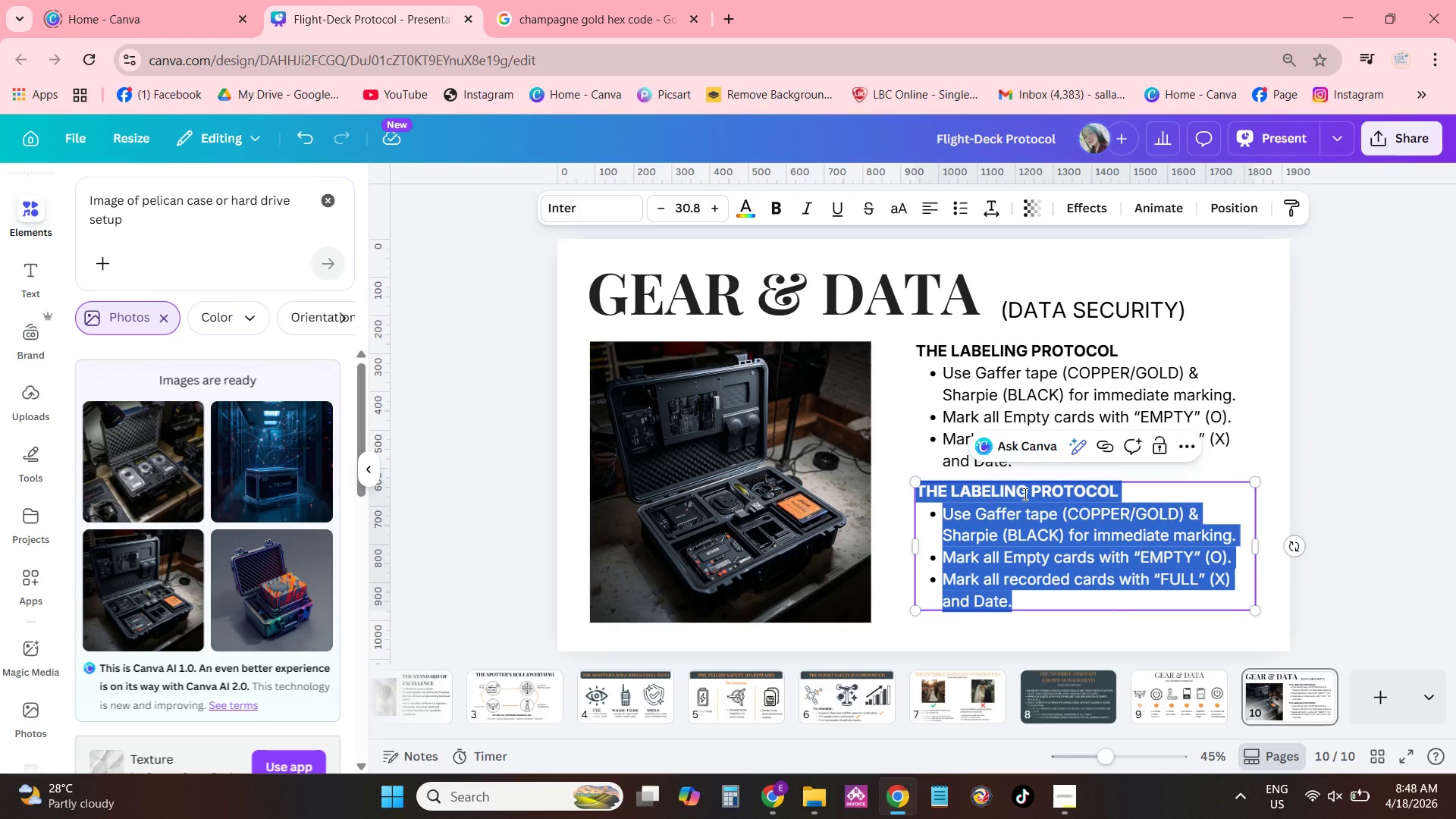 
type(oN)
key(Backspace)
type(n-site backup)
key(NumpadEnter)
 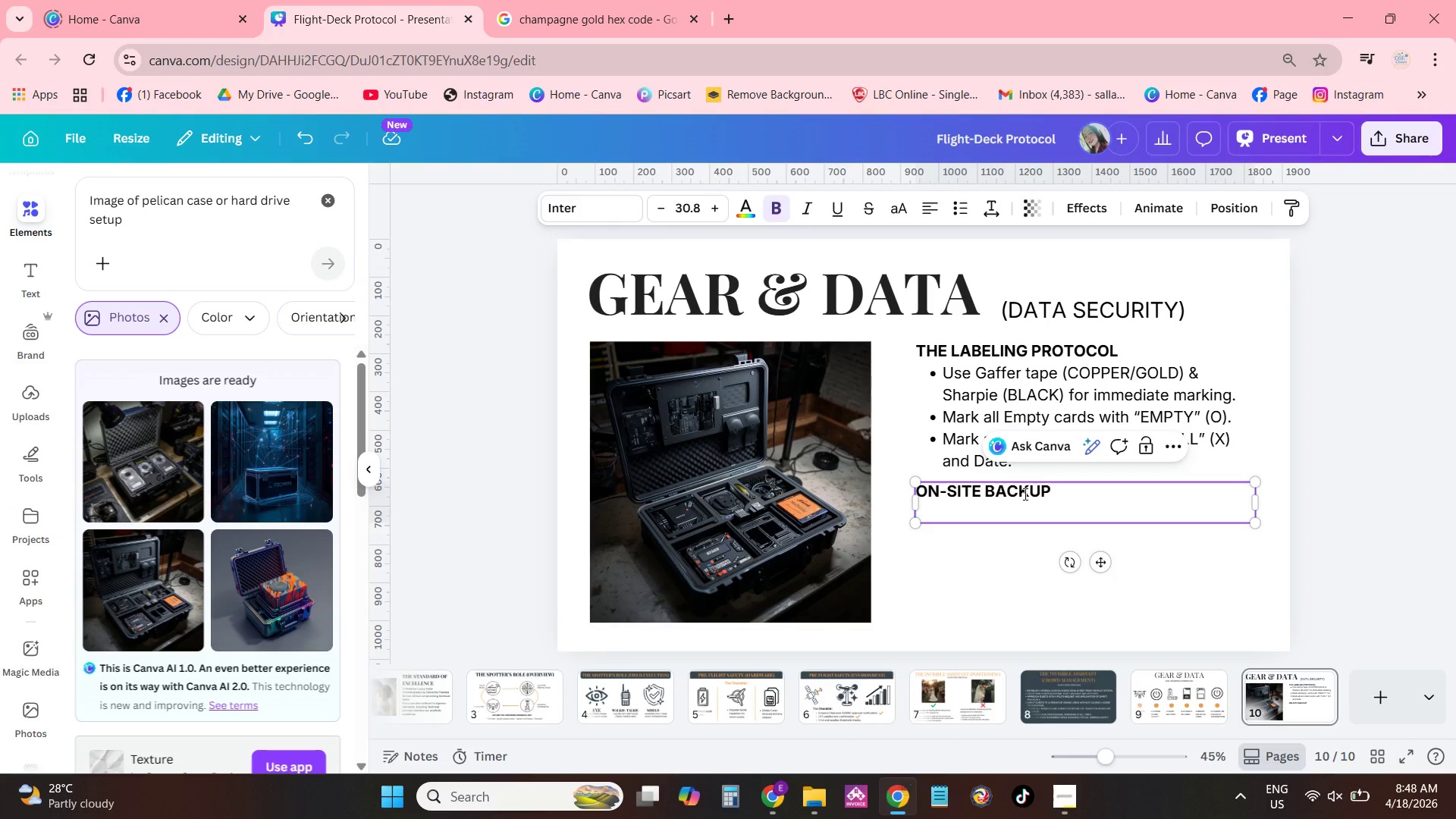 
scroll: coordinate [1024, 494], scroll_direction: up, amount: 1.0
 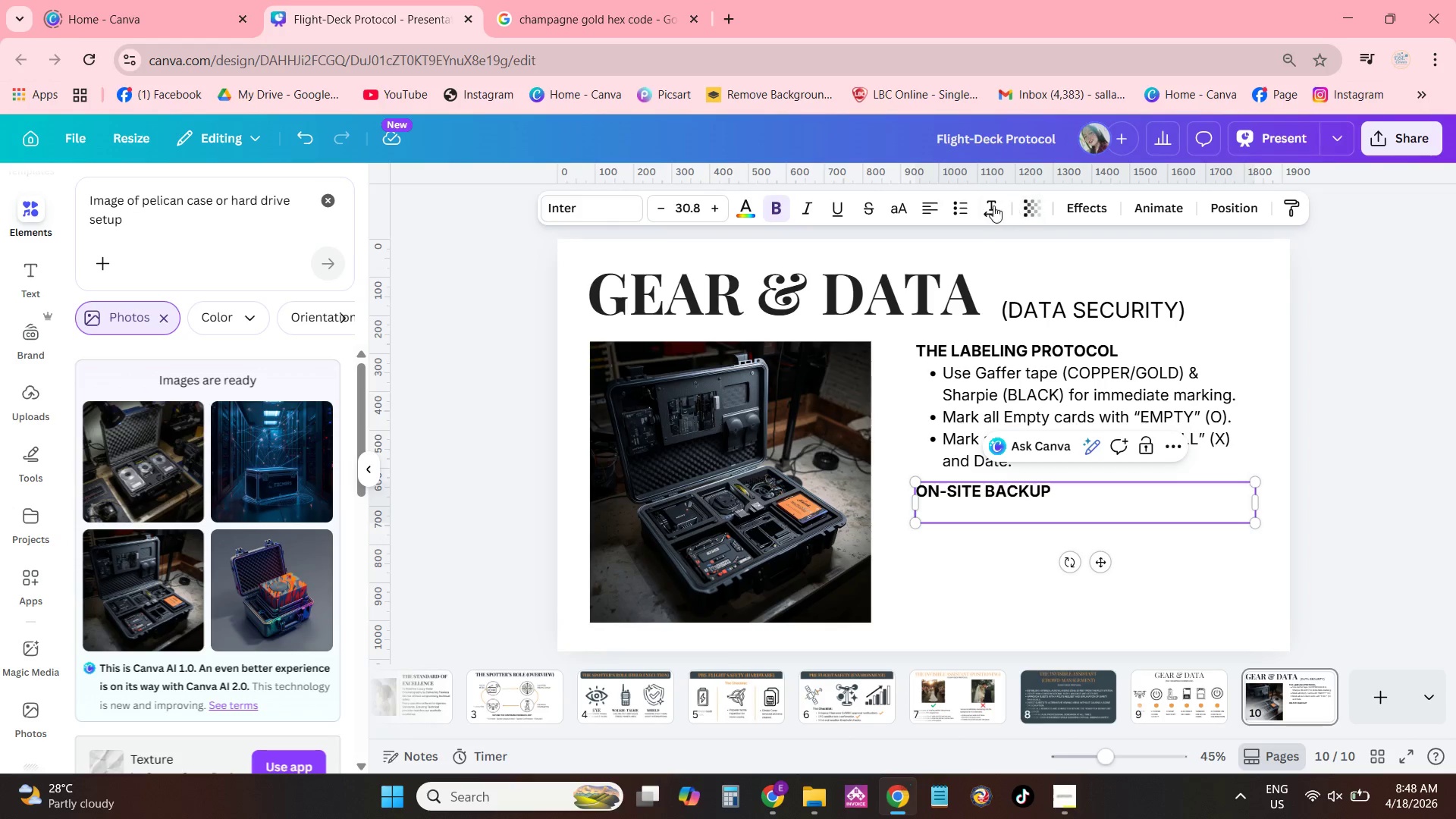 
left_click([971, 206])
 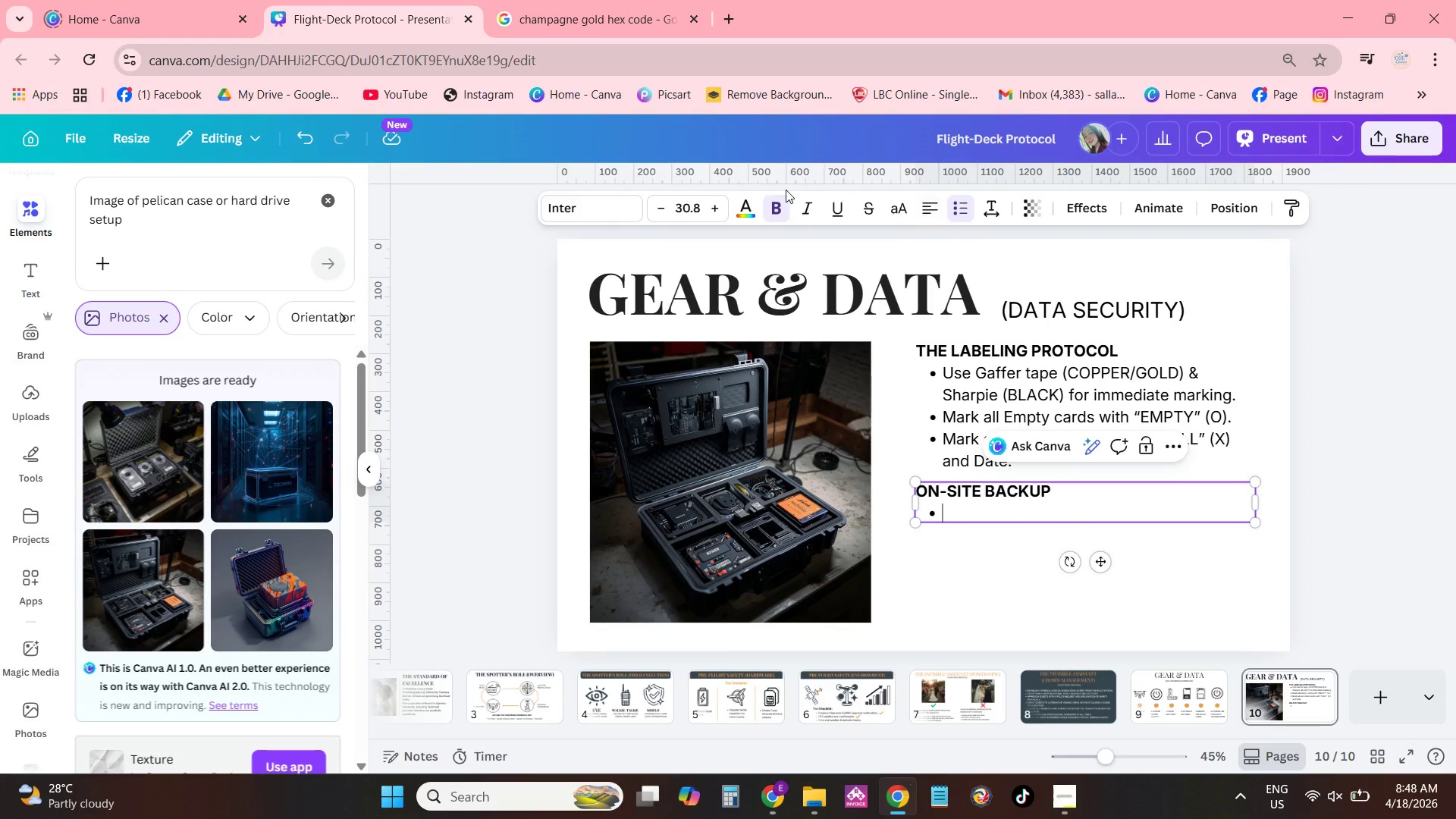 
left_click([777, 207])
 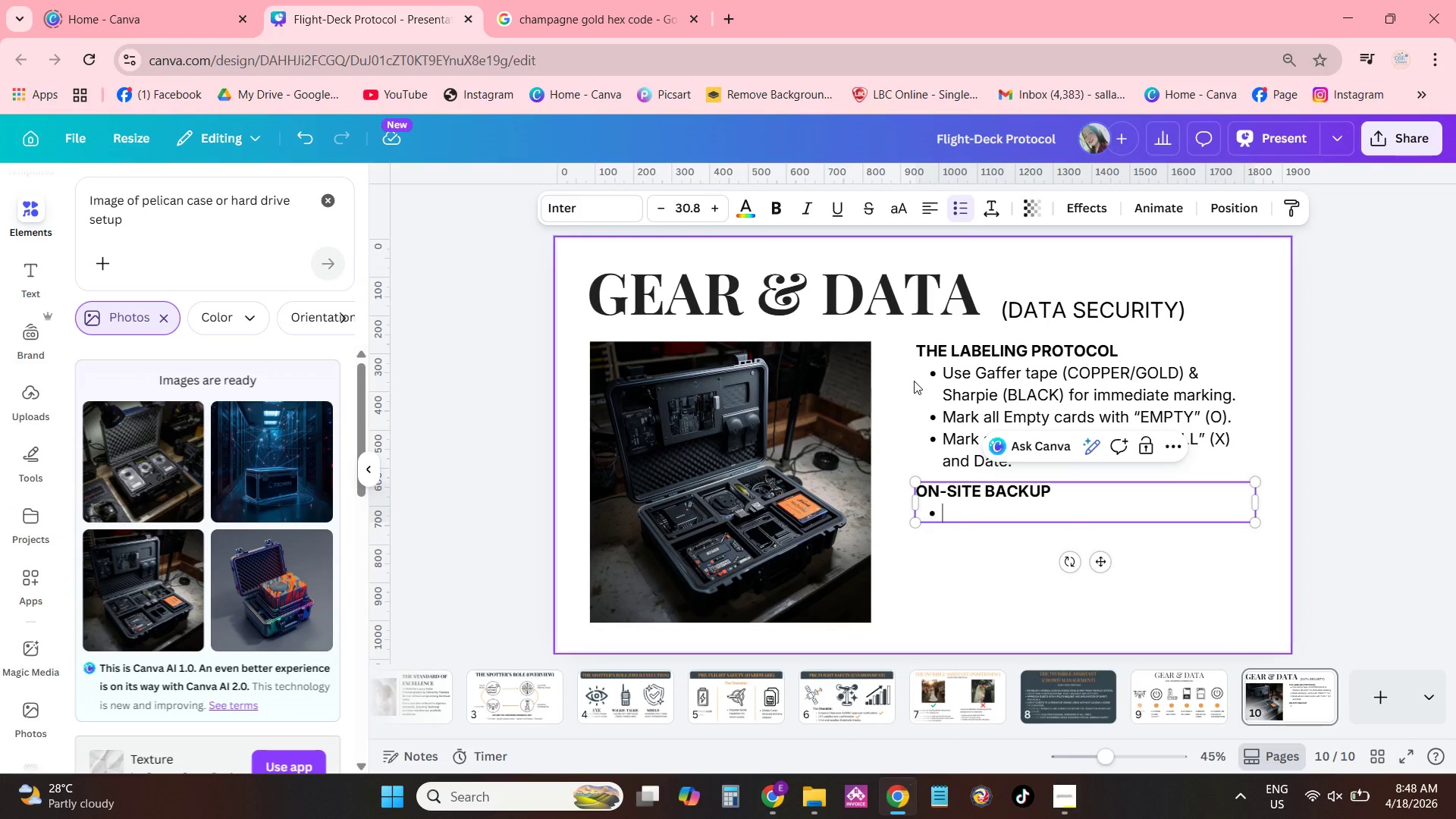 
type(Immediate)
key(Backspace)
key(Backspace)
key(Backspace)
 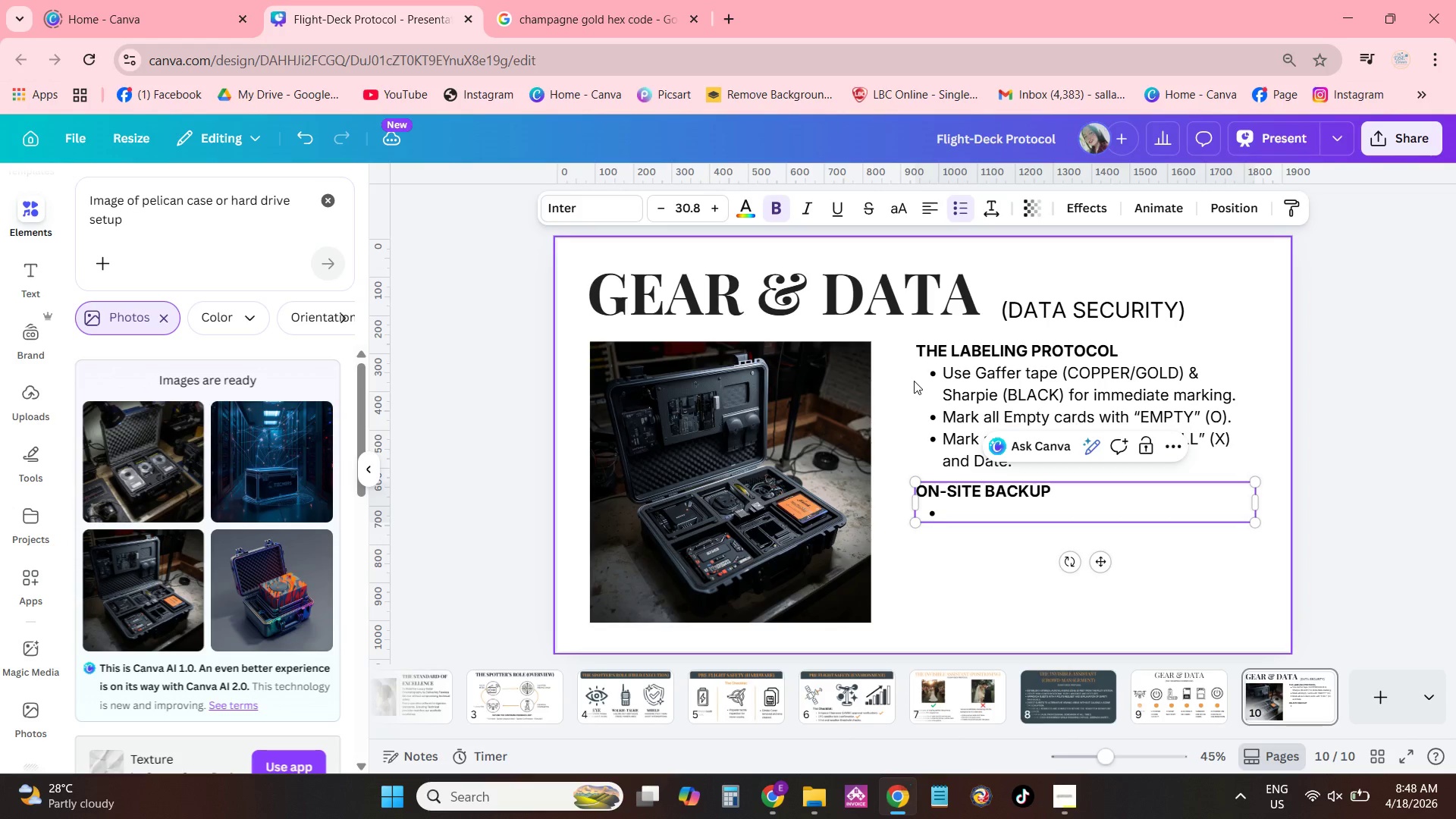 
left_click([781, 203])
 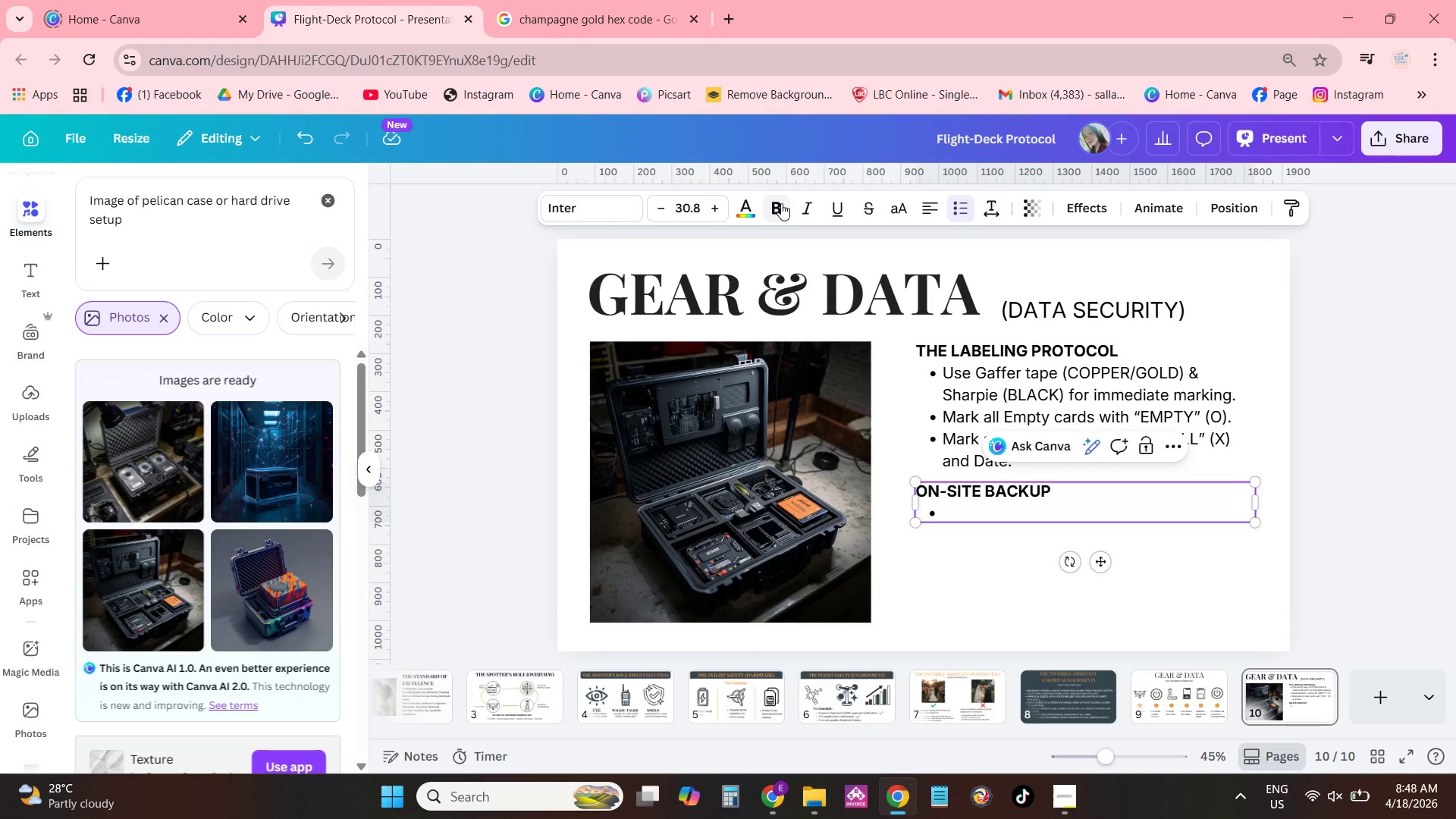 
type(Immedaite)
key(Backspace)
key(Backspace)
key(Backspace)
key(Backspace)
key(Backspace)
type(diate transfer of "FULL" card datea)
key(Backspace)
key(Backspace)
type(a to porab)
key(Backspace)
key(Backspace)
type(table SSD (1TB+) using a dedicated Hub/)
key(Backspace)
type(.)
 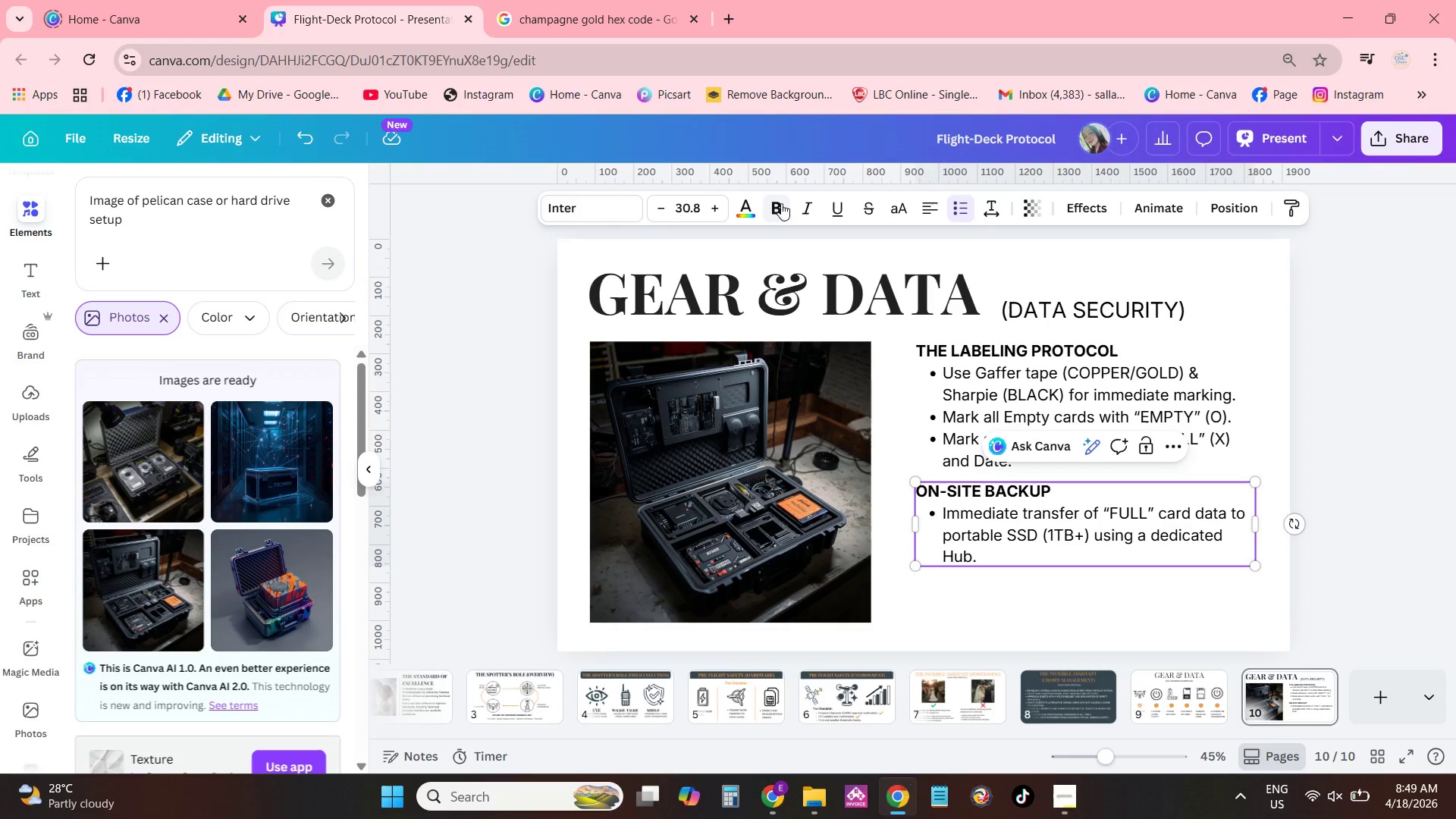 
key(Enter)
 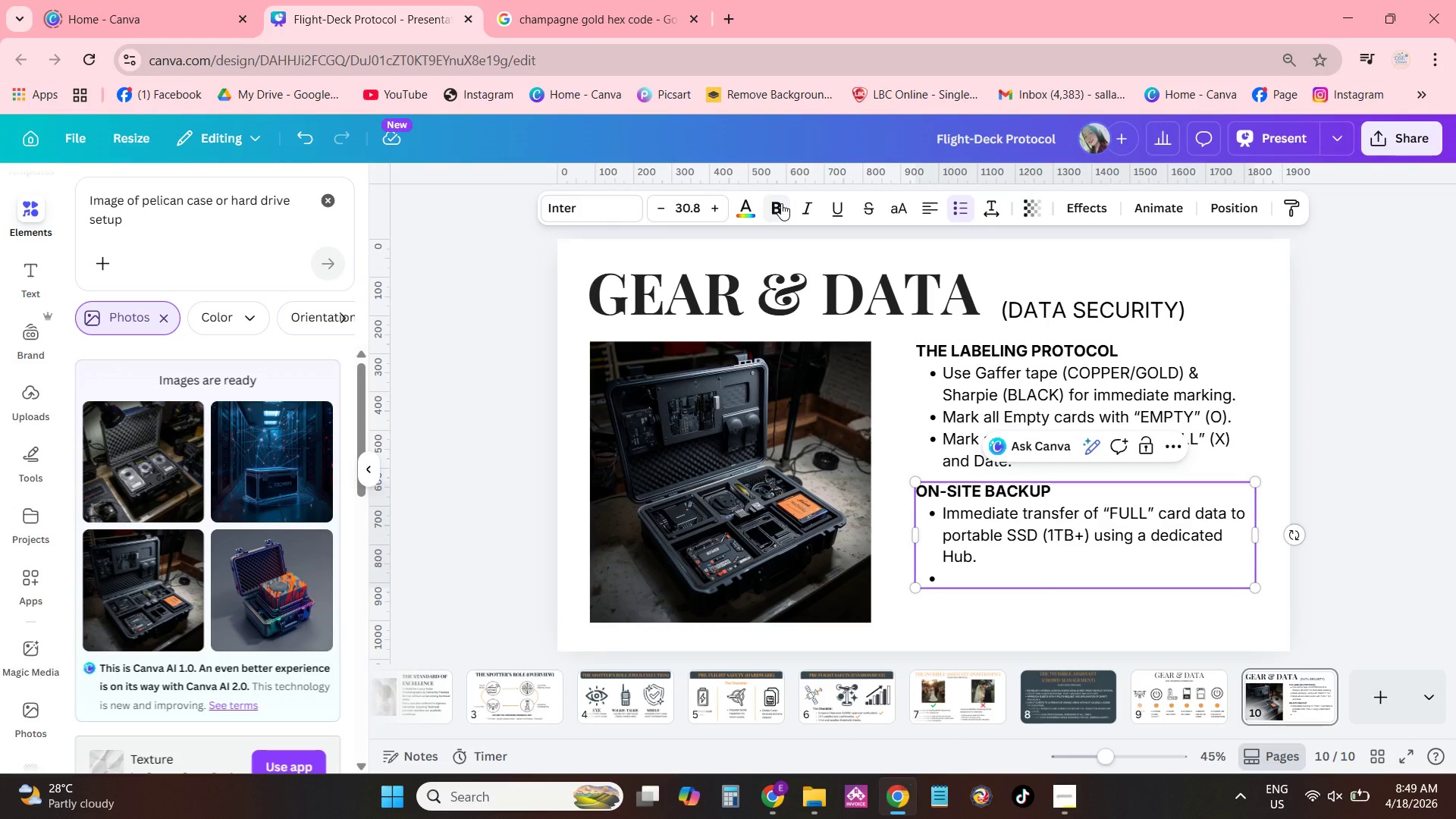 
type(Verify Backup integrity and re-format original SD card "ONLY" after backup is confirmed and verified.)
 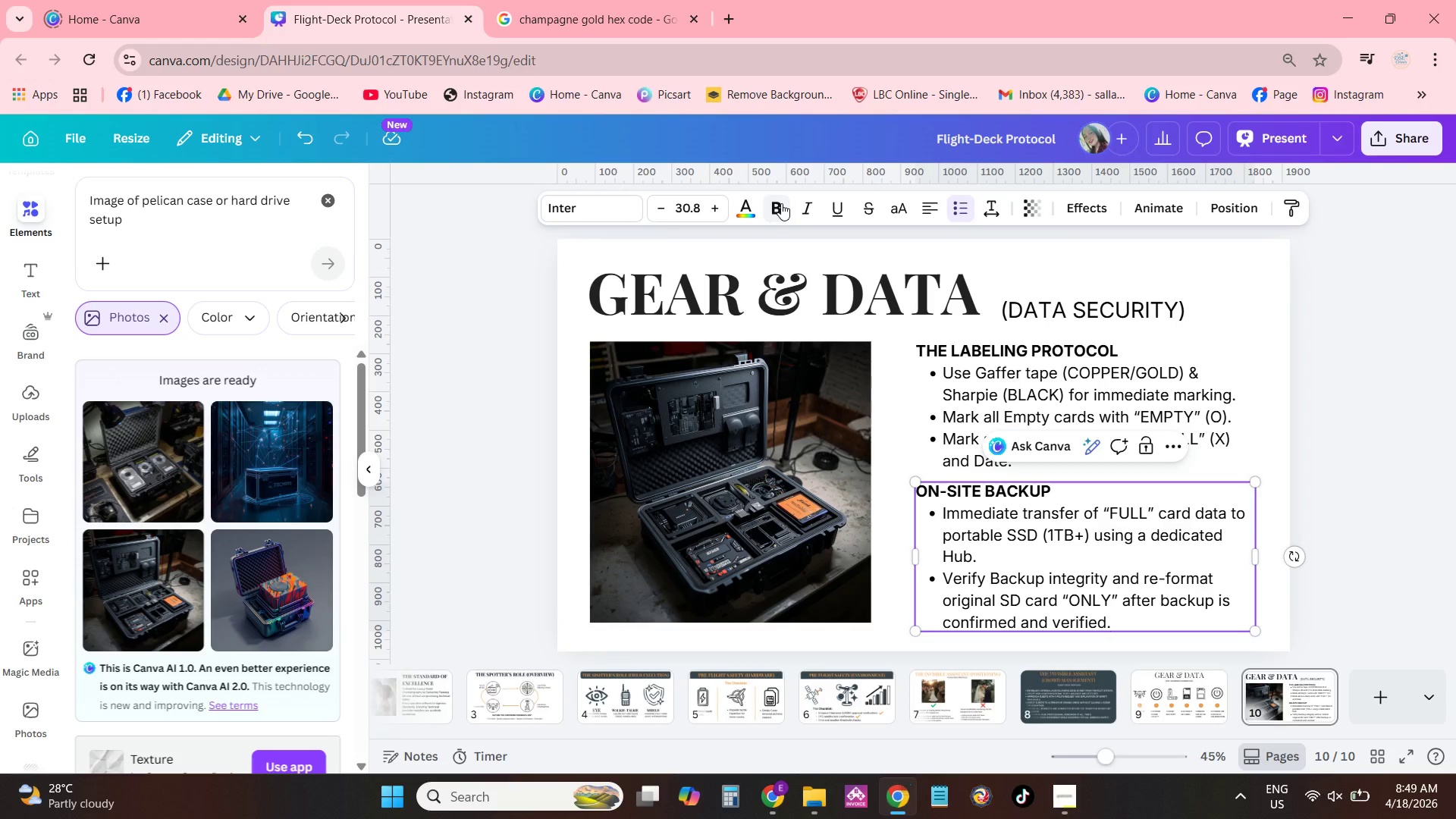 
left_click([1411, 446])
 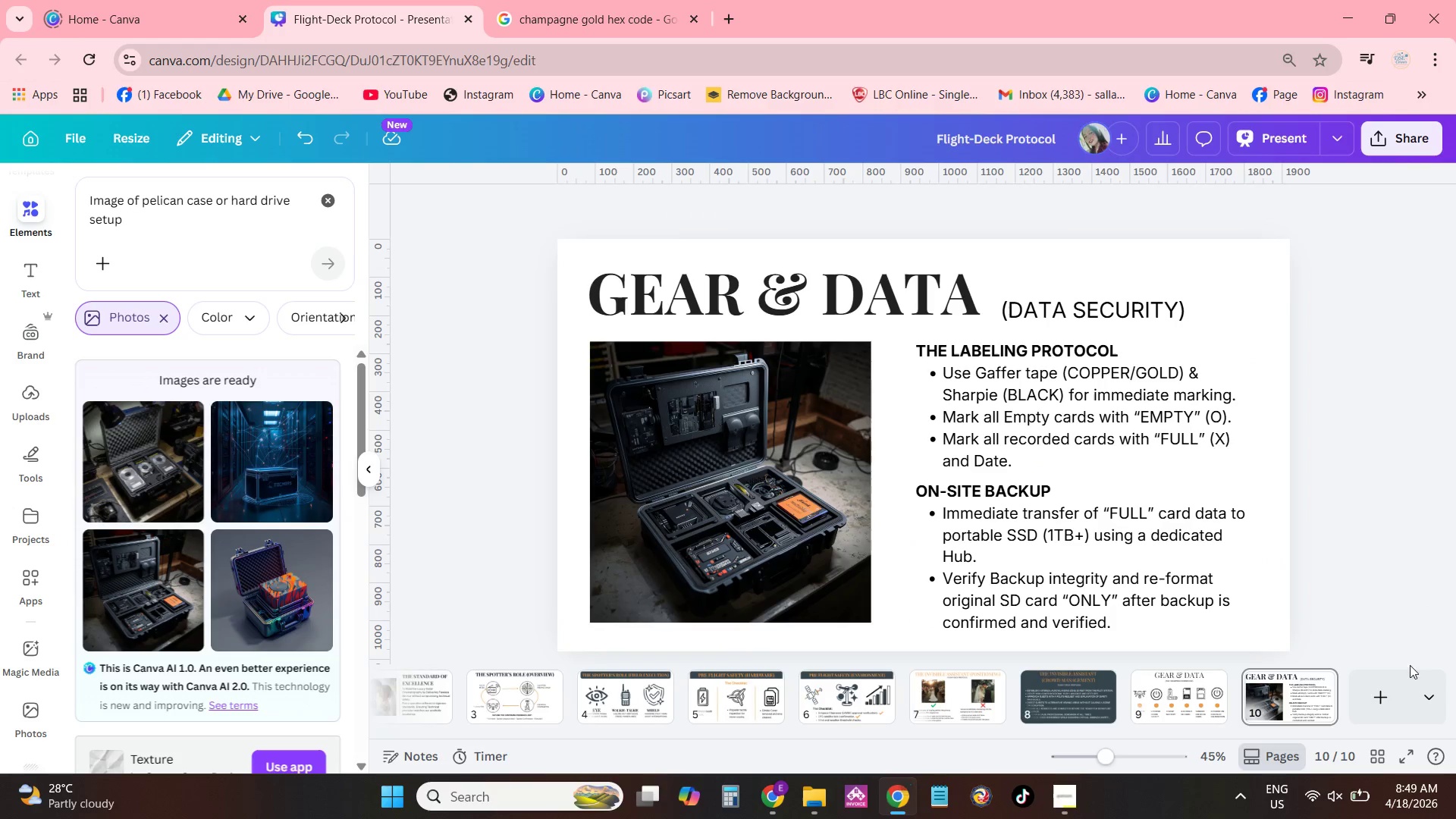 
mouse_move([1370, 694])
 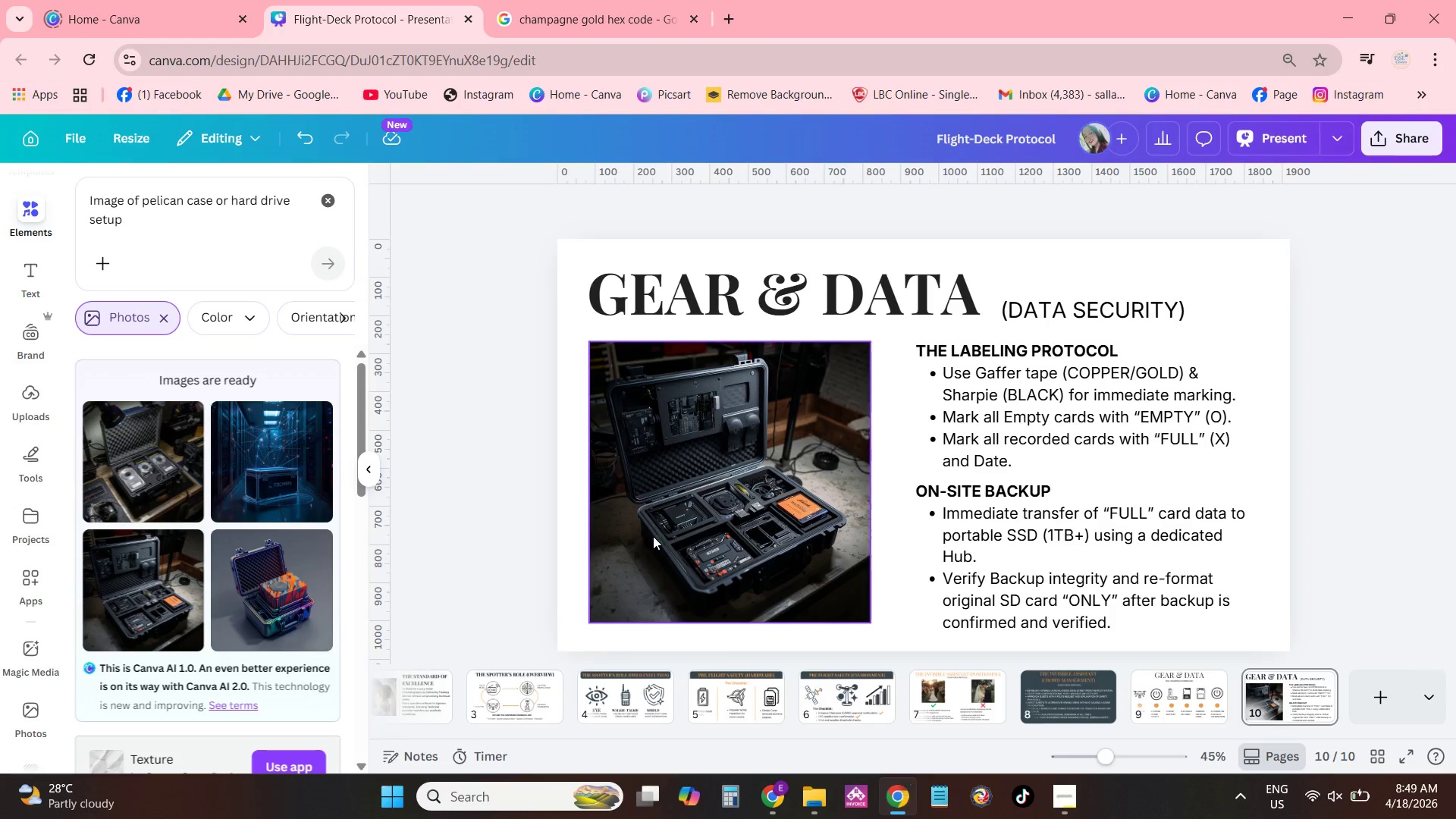 
left_click([758, 548])
 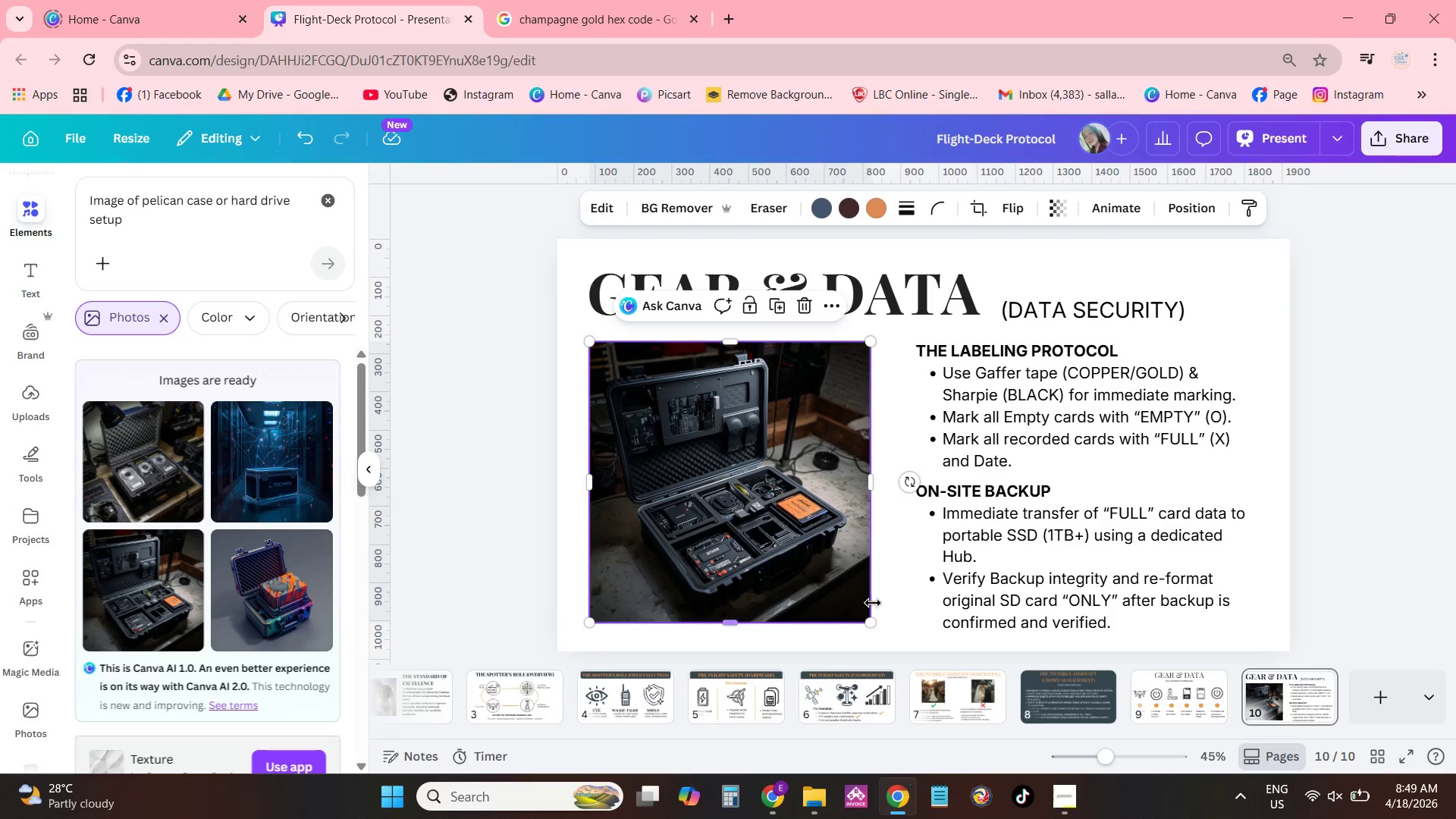 
left_click([901, 562])
 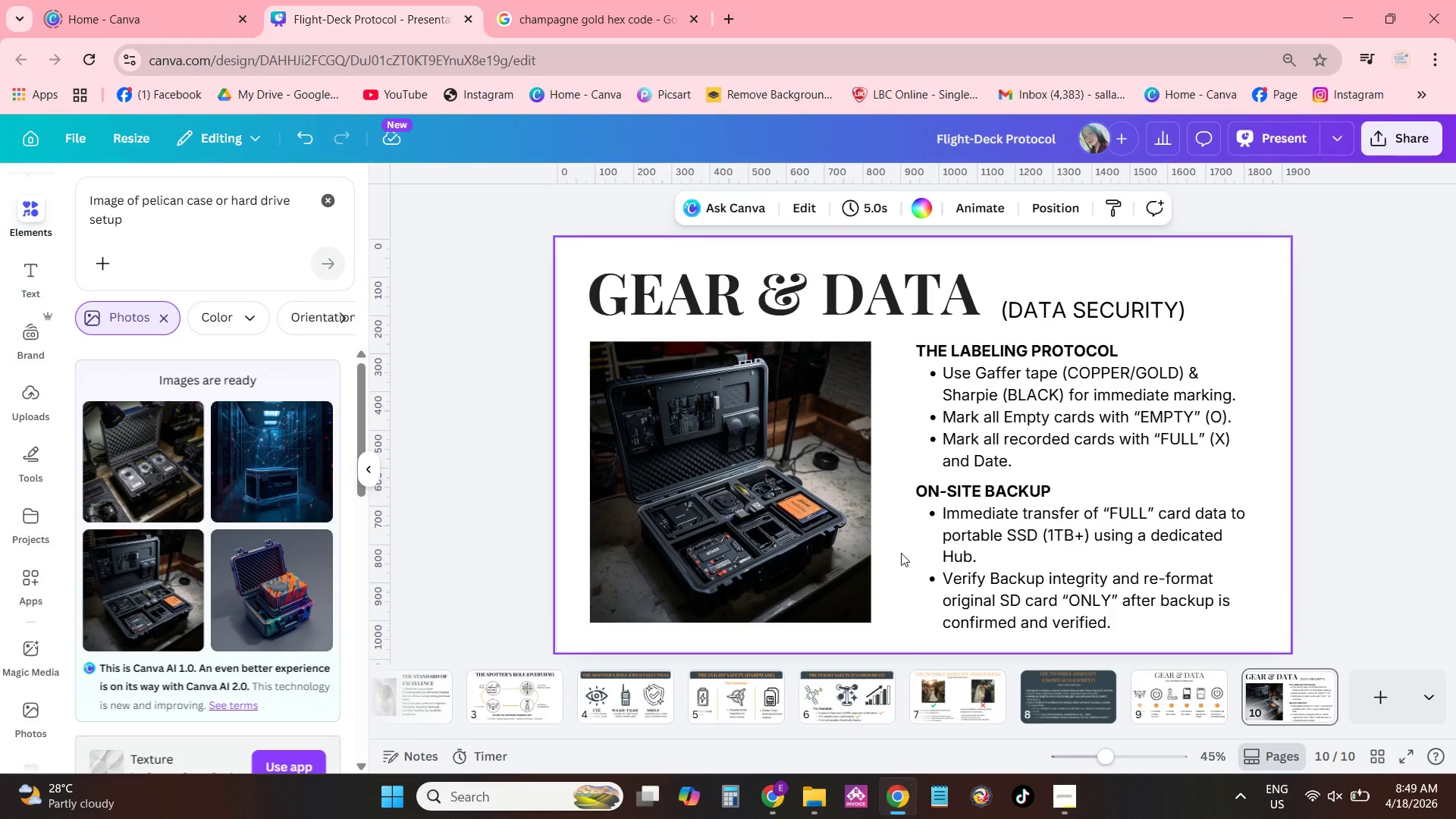 
key(L)
 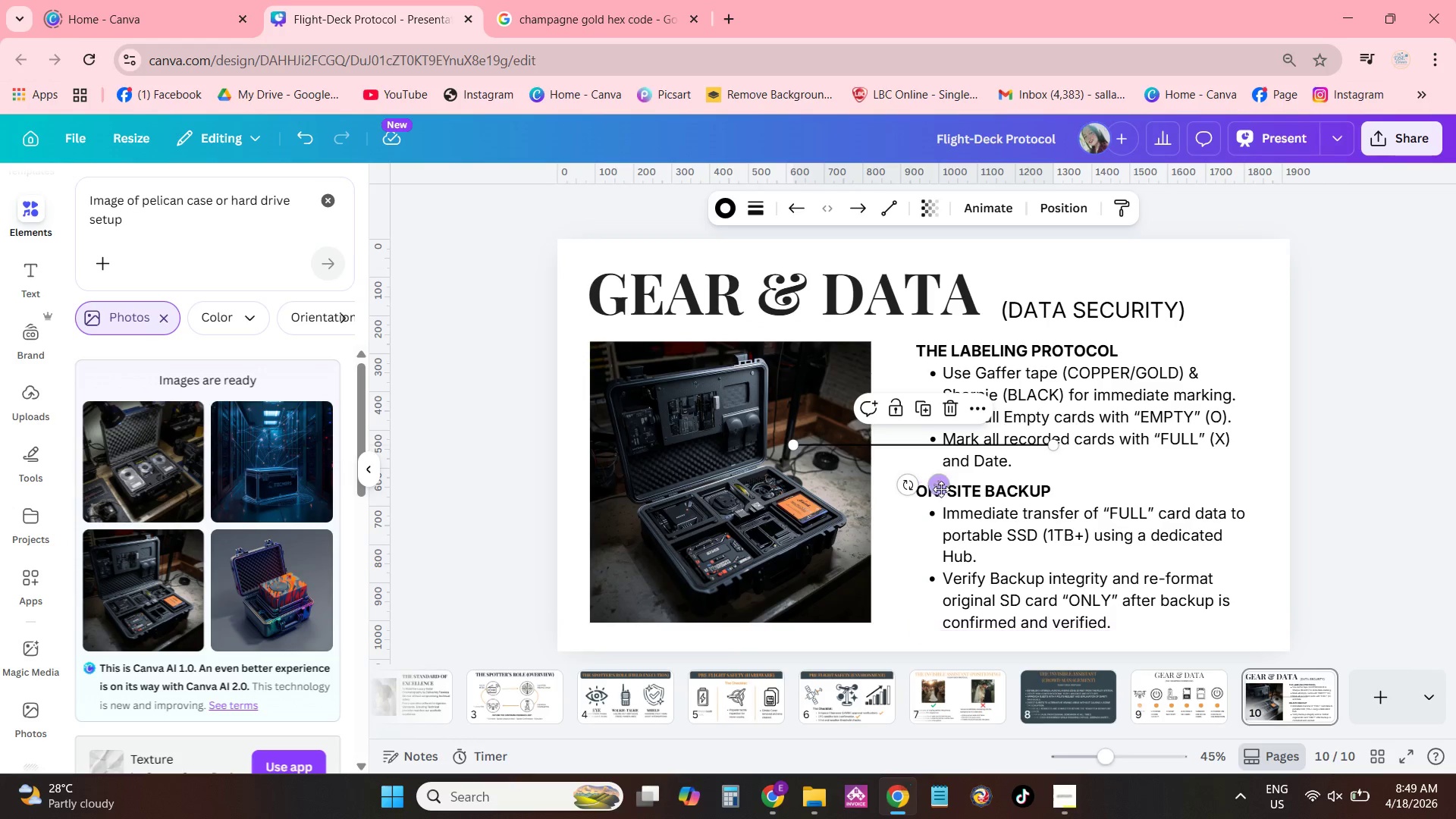 
left_click_drag(start_coordinate=[937, 487], to_coordinate=[733, 671])
 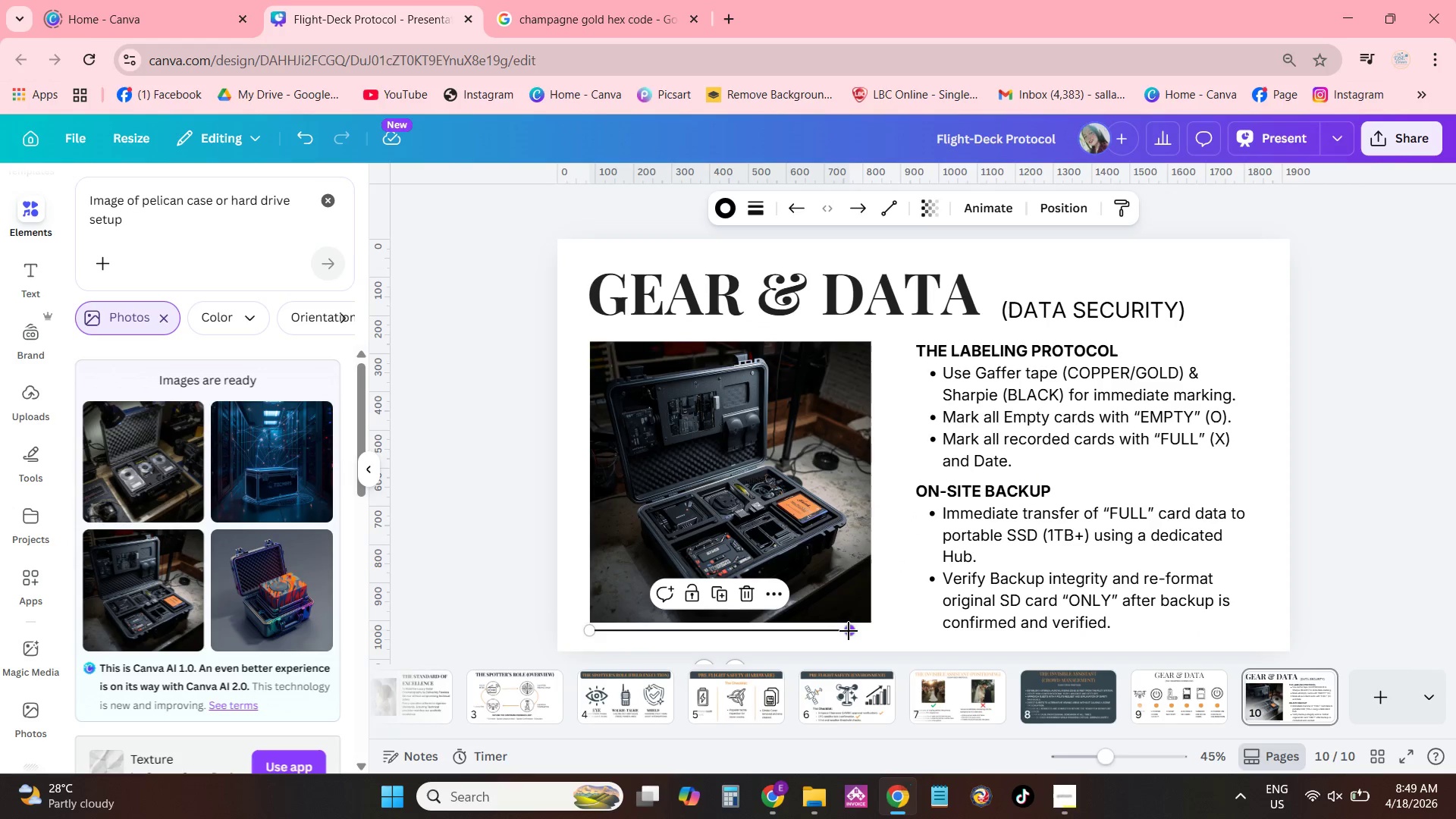 
left_click_drag(start_coordinate=[850, 632], to_coordinate=[869, 635])
 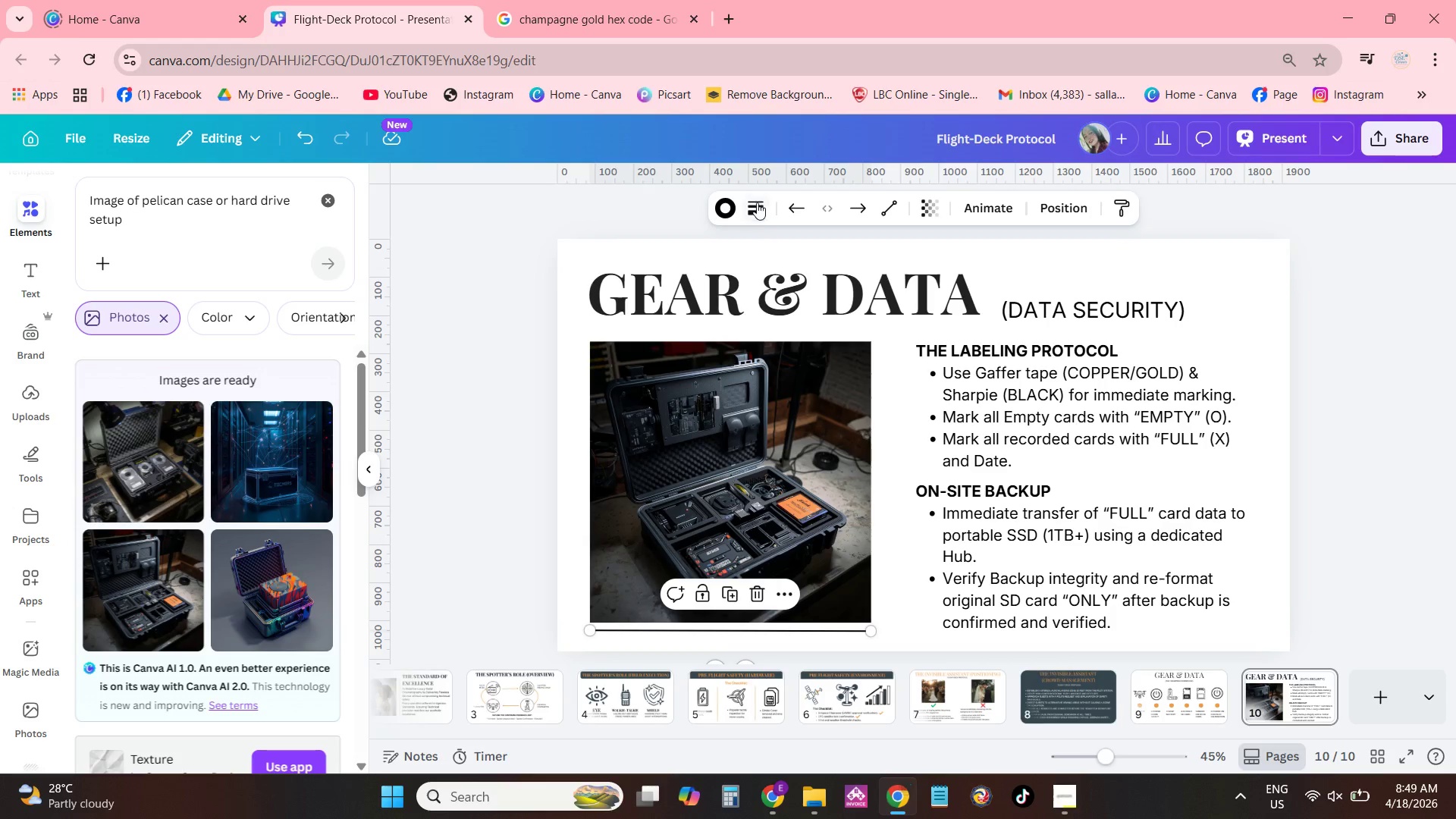 
left_click([728, 200])
 